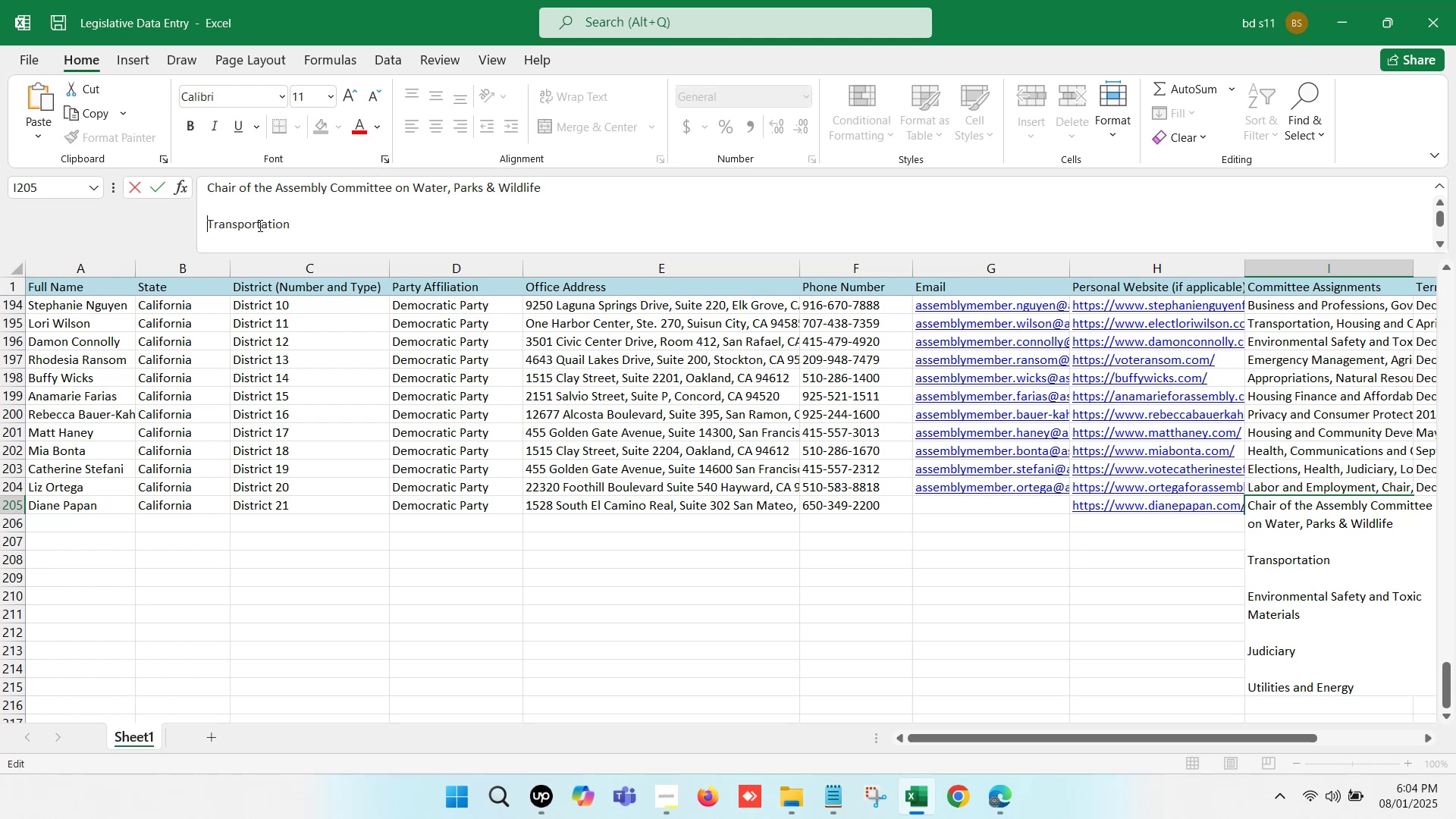 
key(Backspace)
 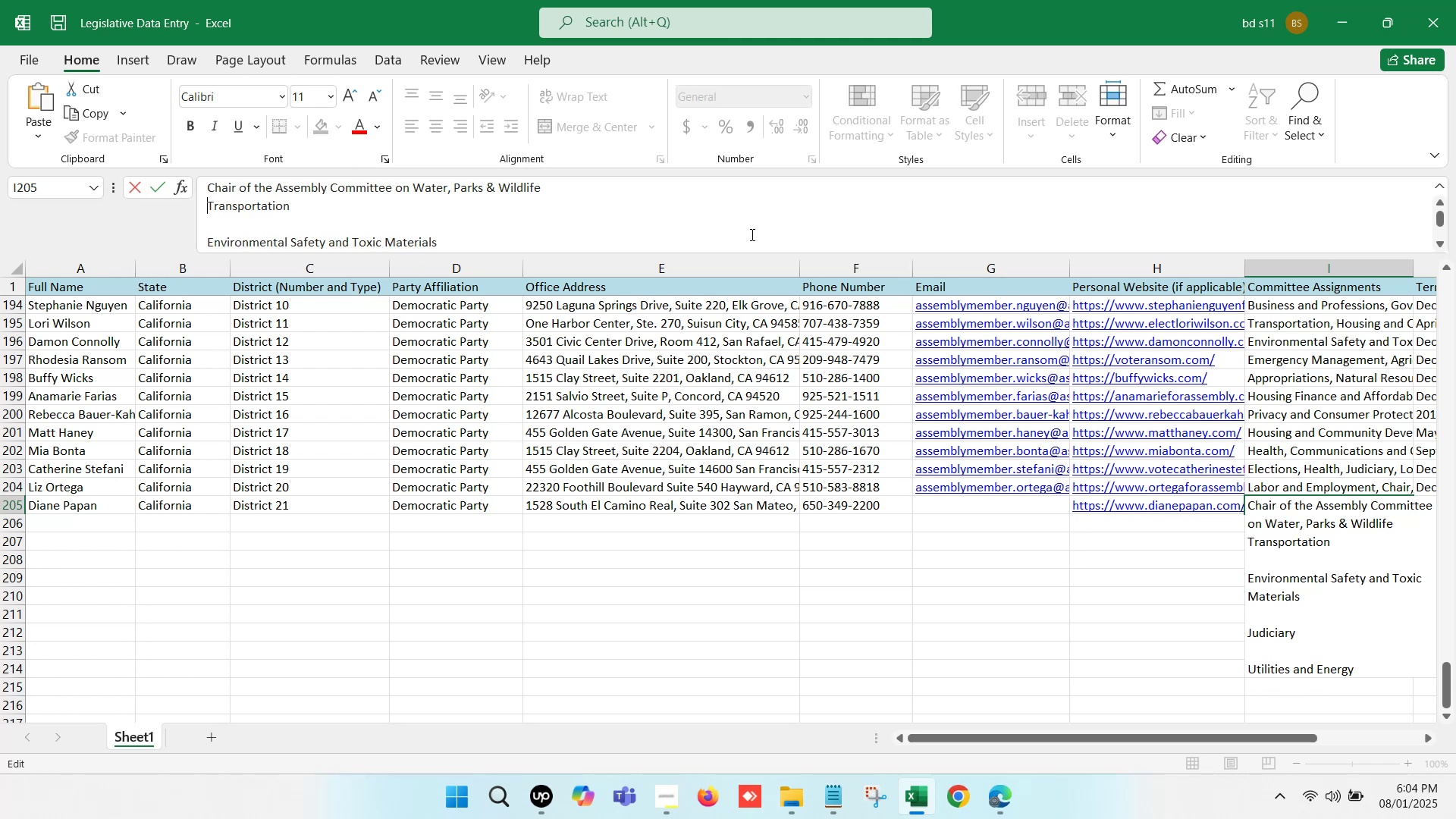 
key(Backspace)
 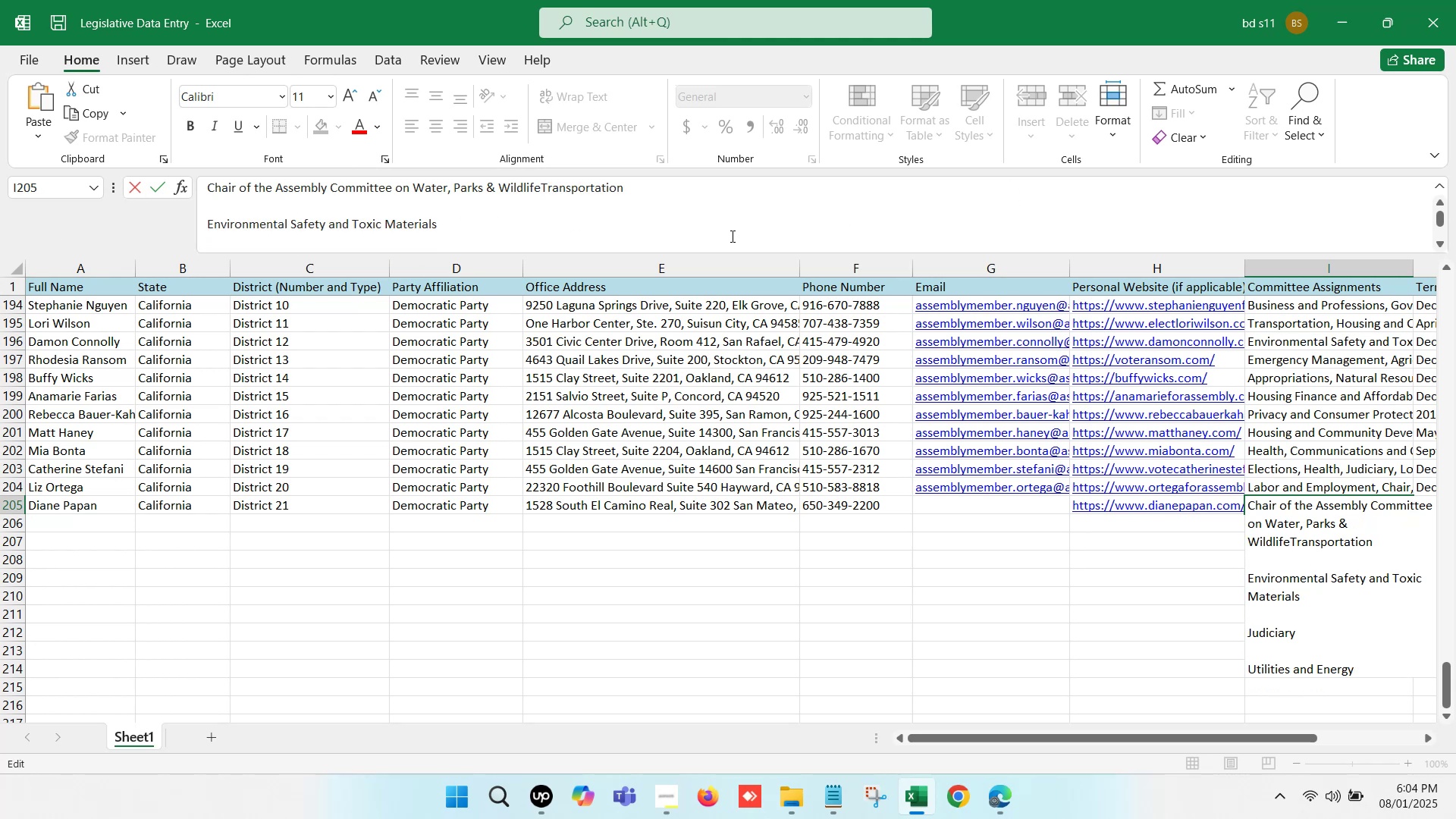 
key(Comma)
 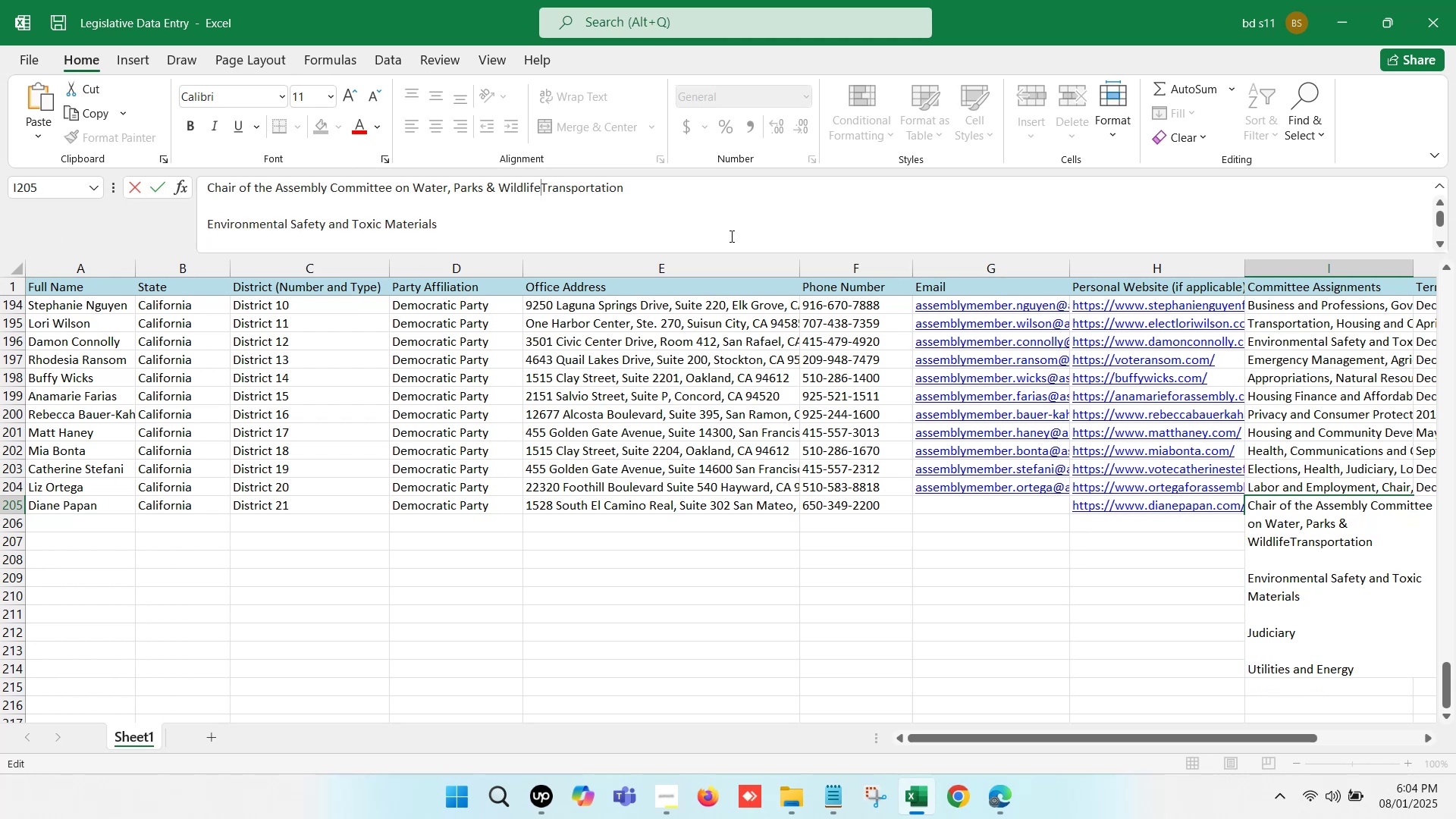 
key(Space)
 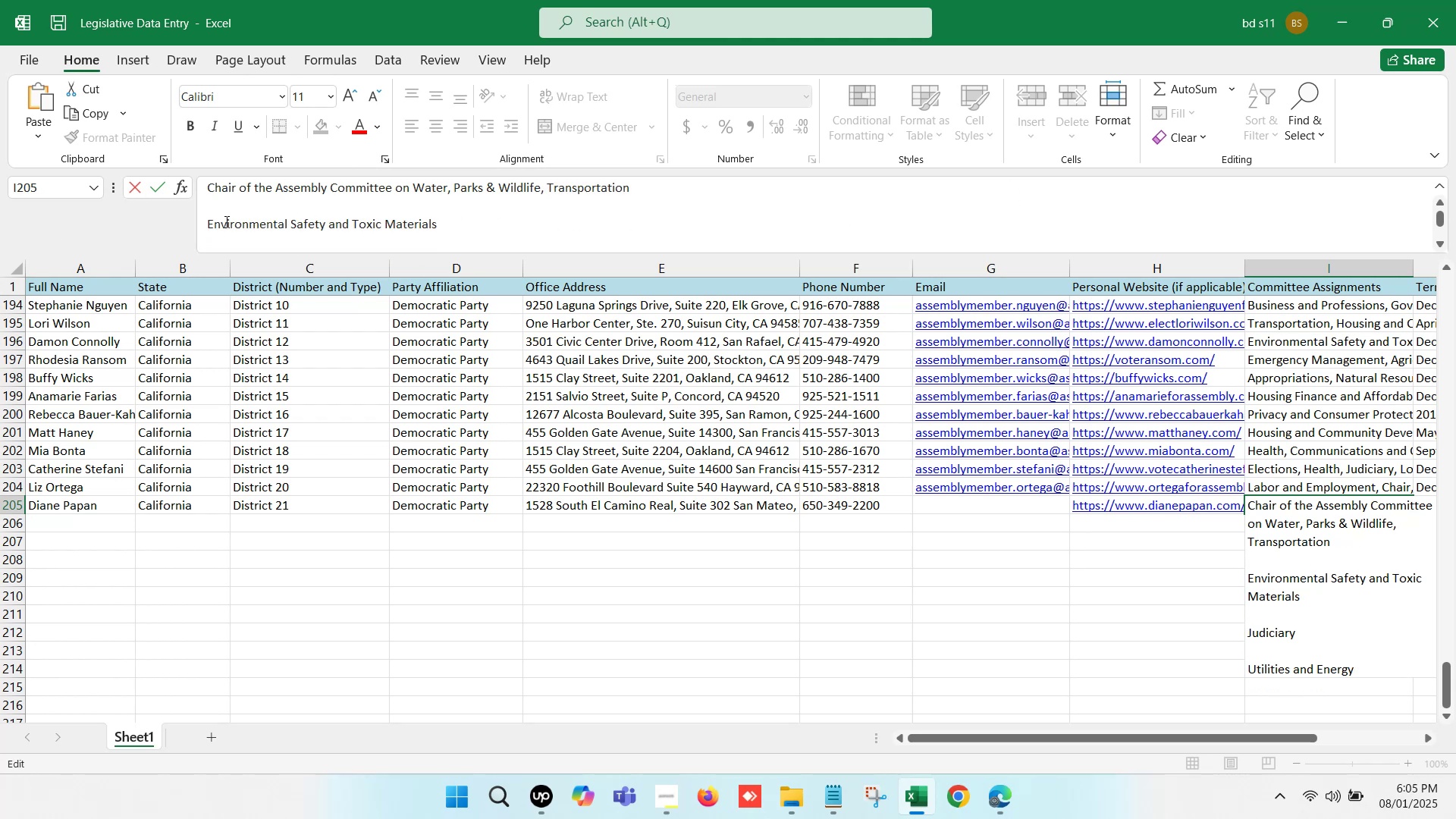 
left_click([208, 221])
 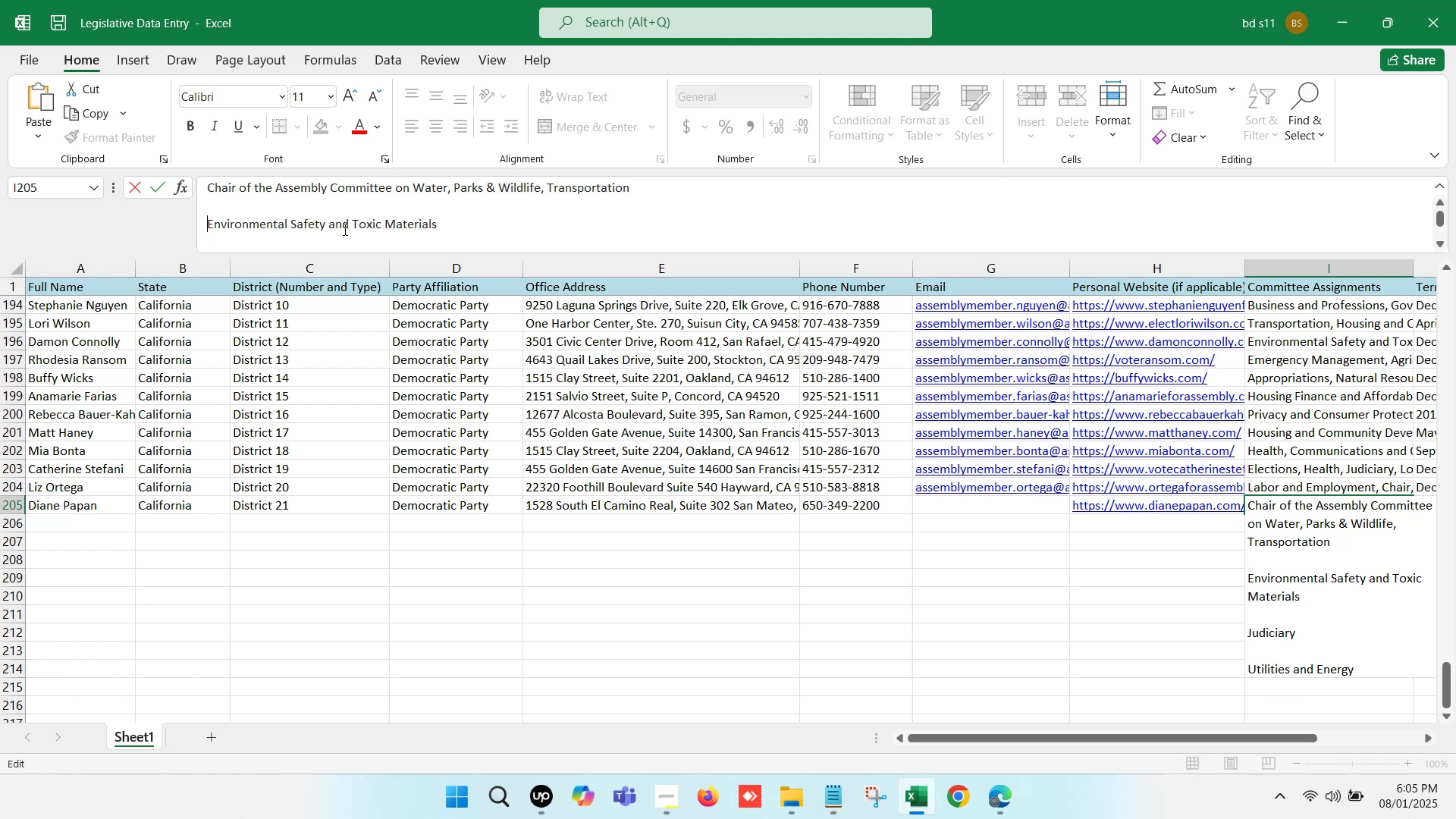 
key(Backspace)
 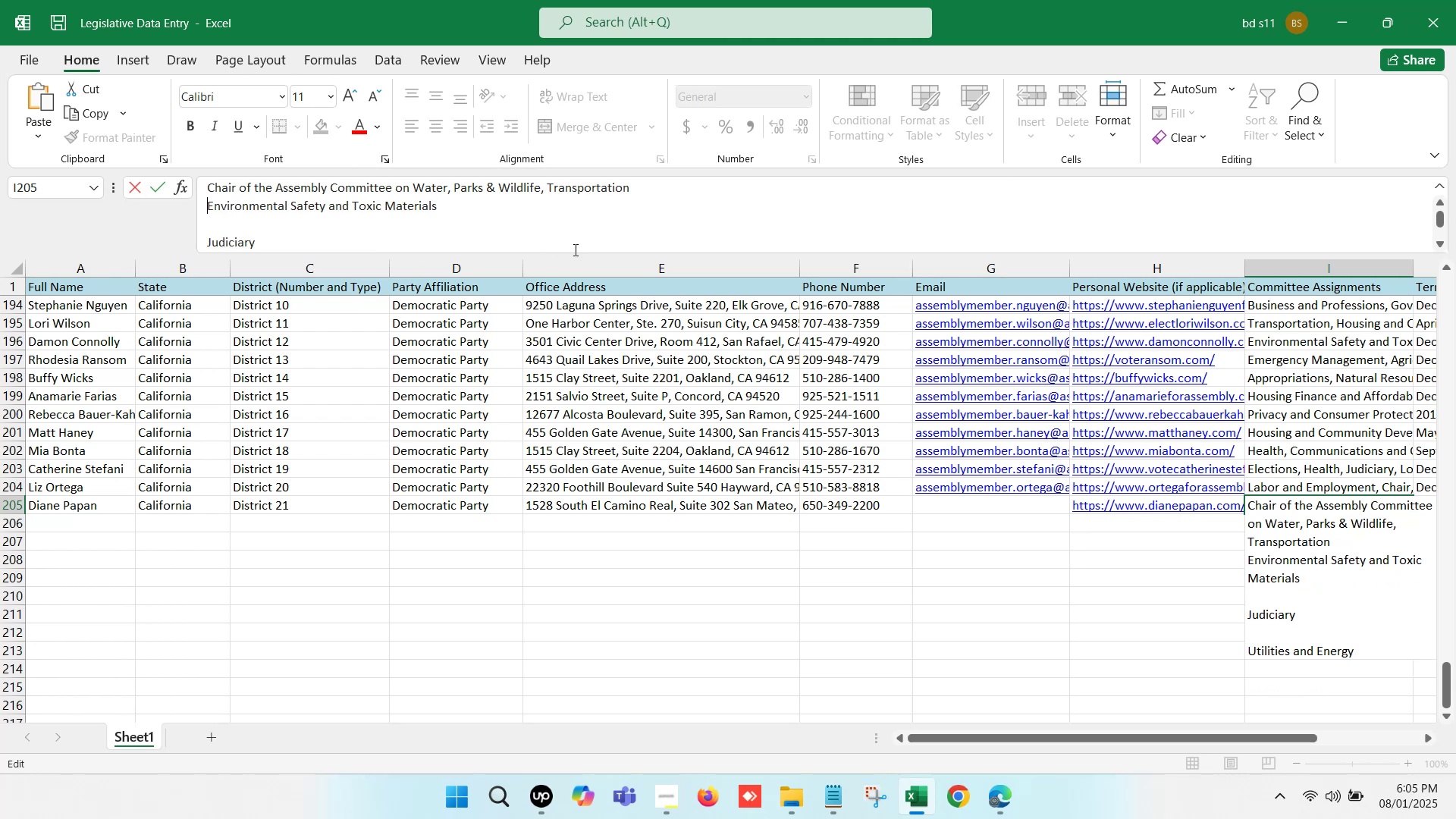 
key(Backspace)
 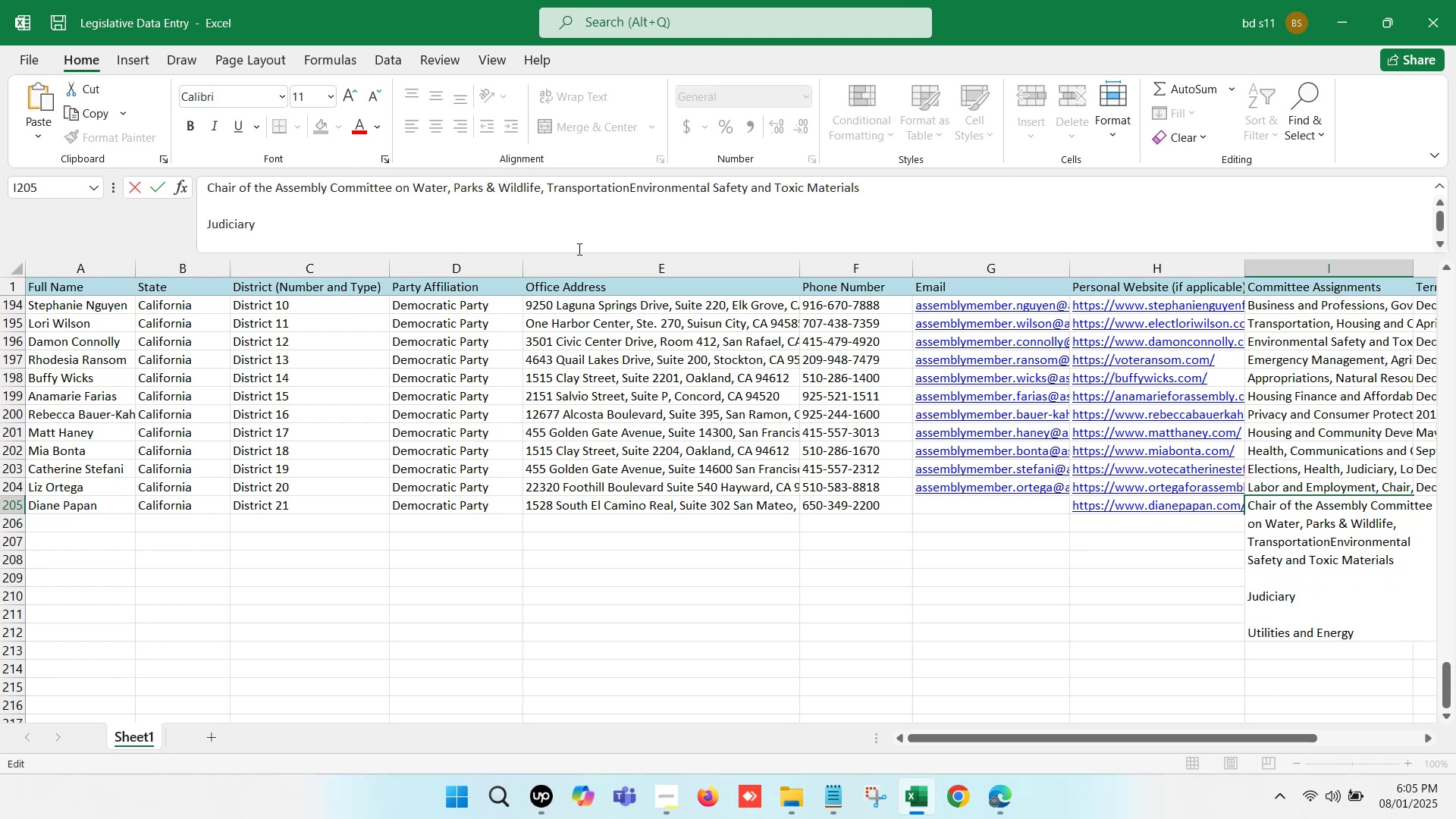 
key(Comma)
 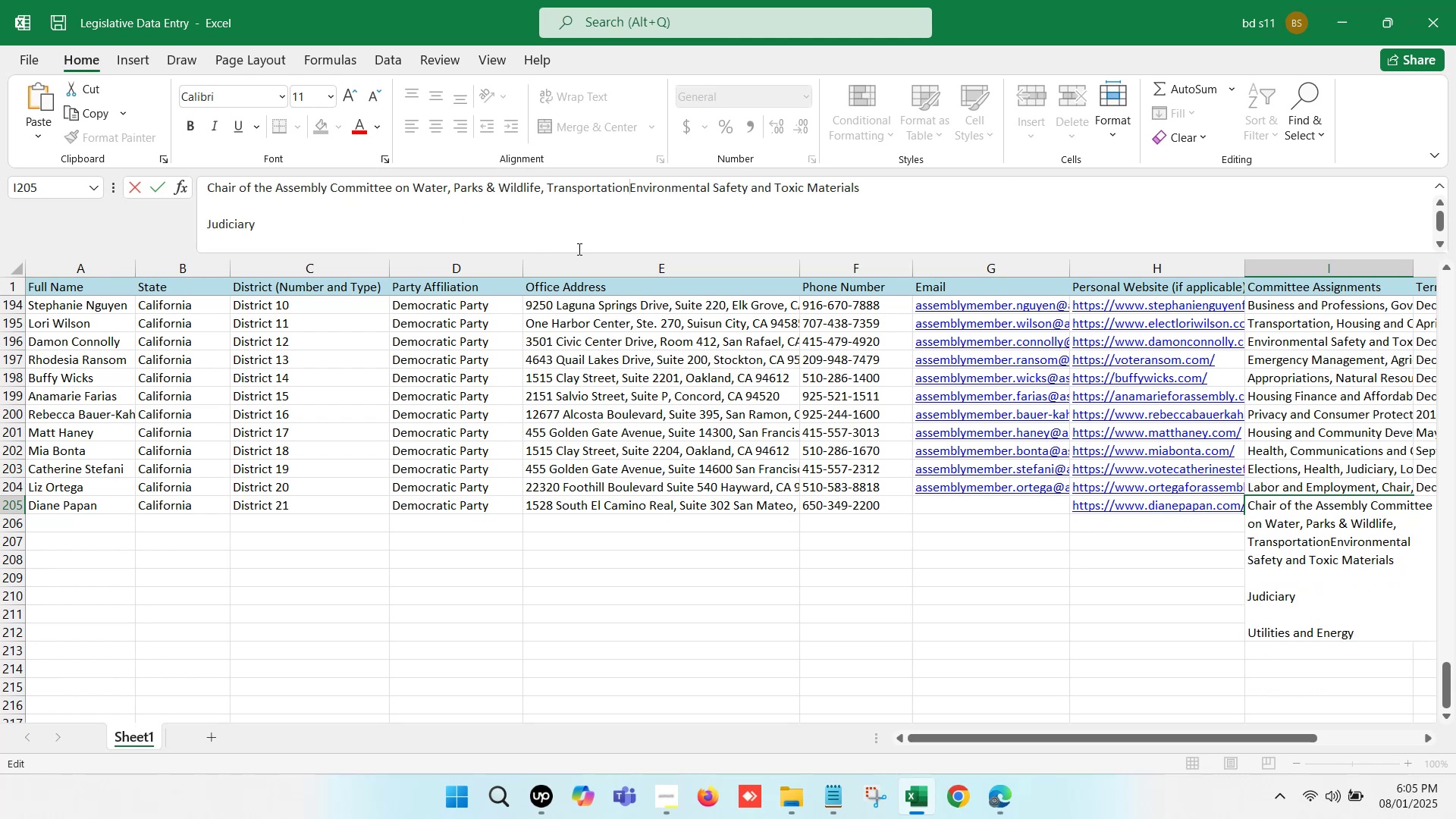 
key(Space)
 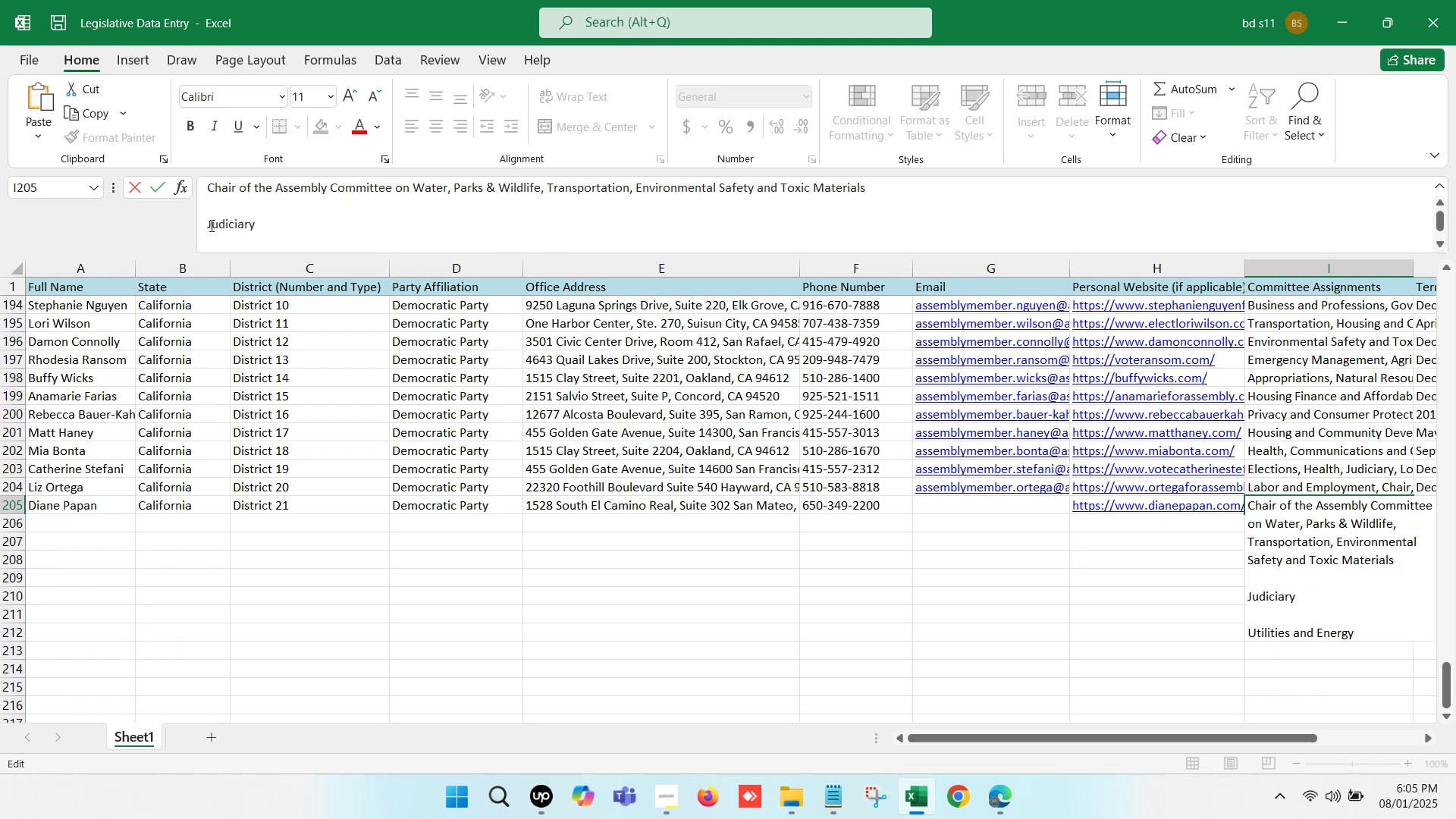 
left_click([204, 219])
 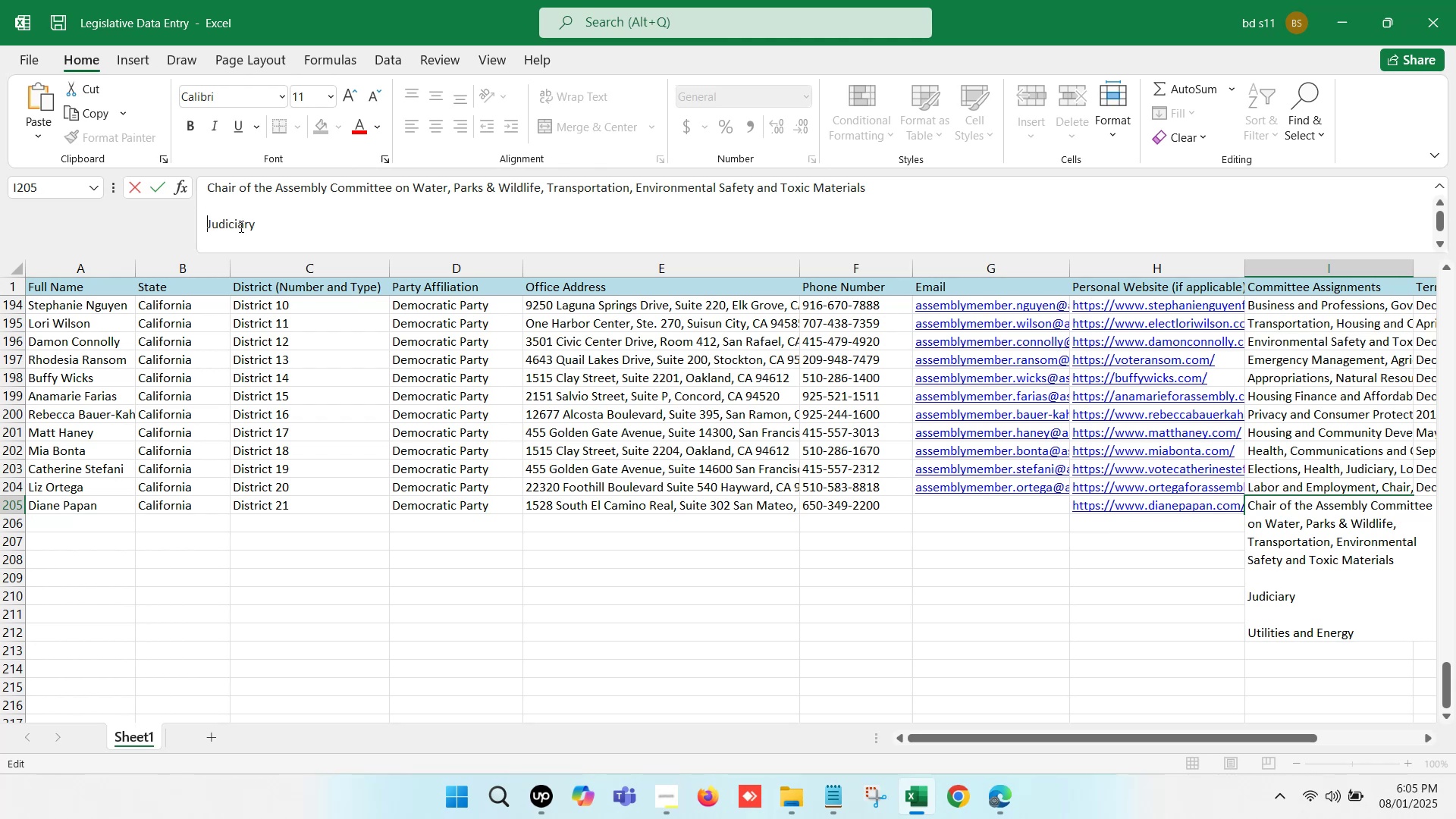 
key(Backspace)
 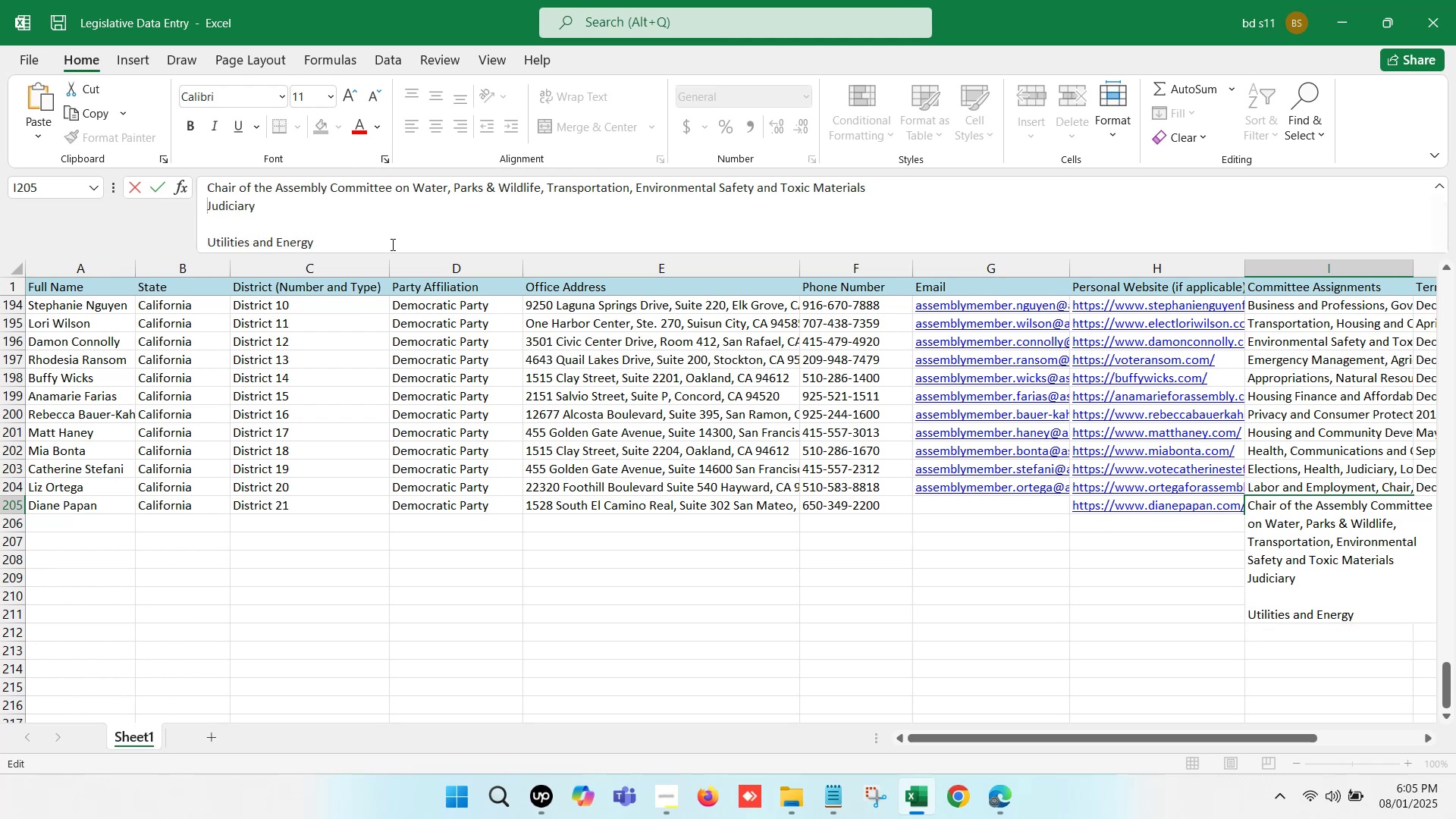 
key(Backspace)
 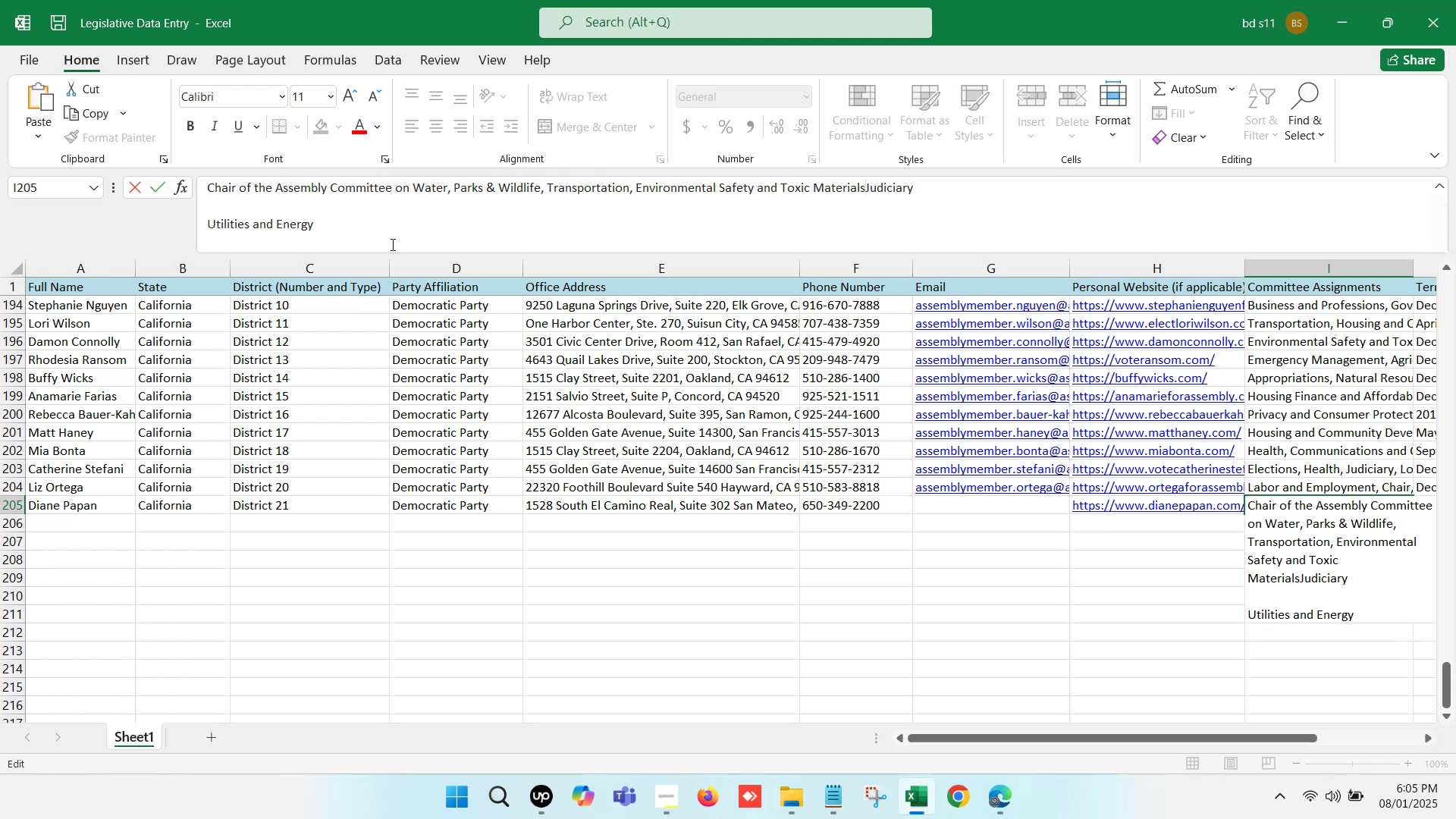 
key(Comma)
 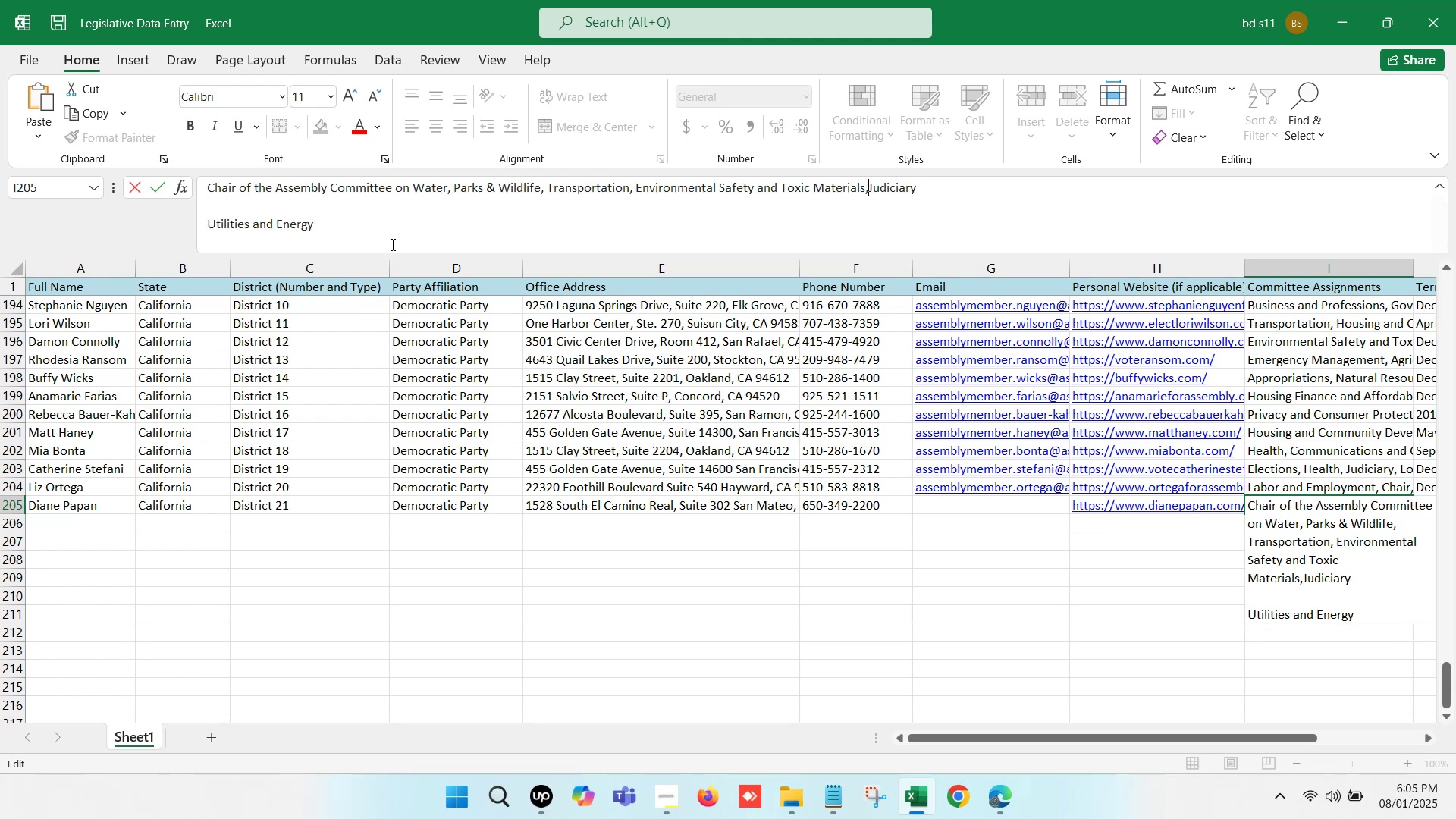 
key(Space)
 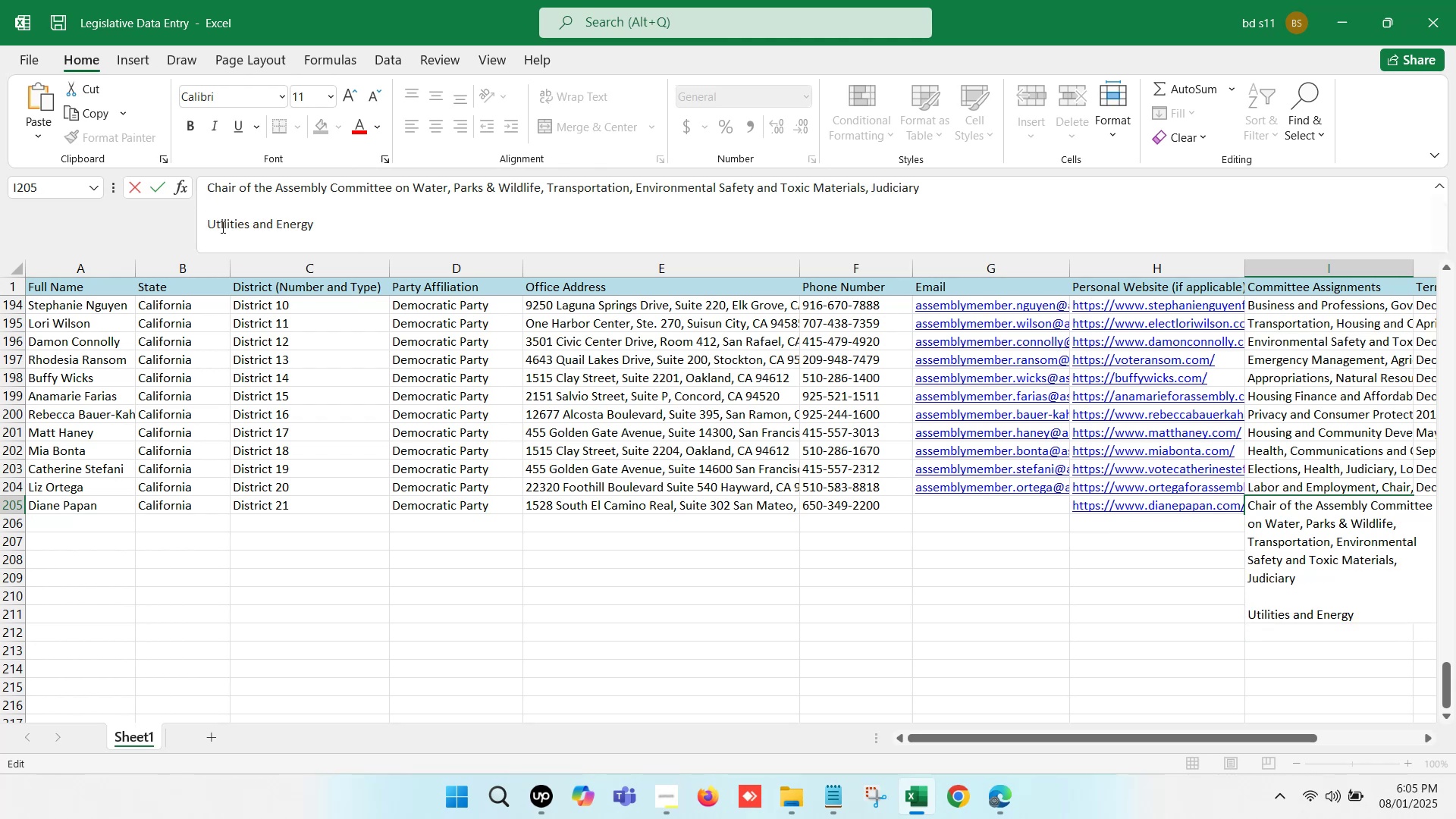 
left_click([201, 218])
 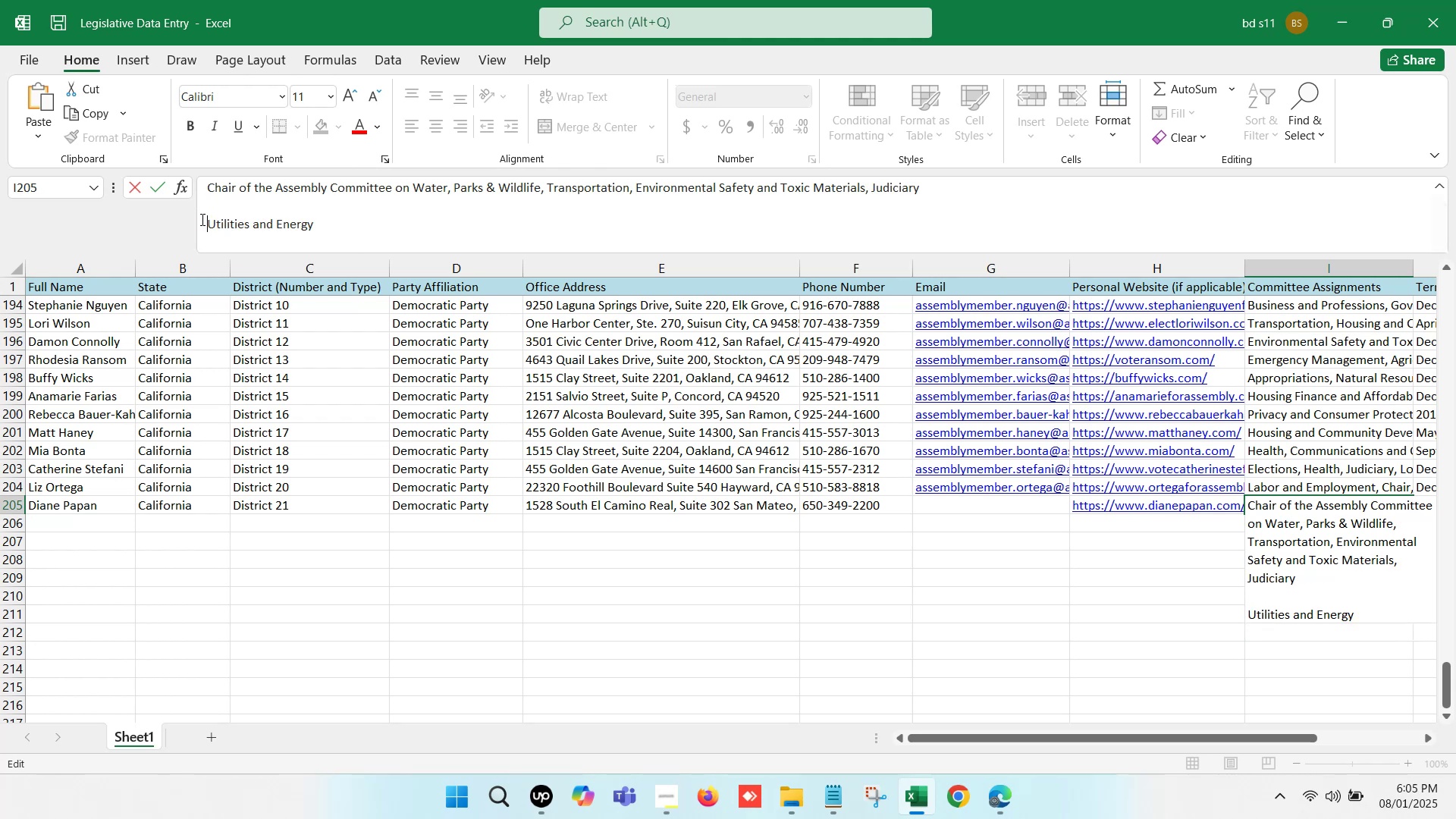 
key(Backspace)
 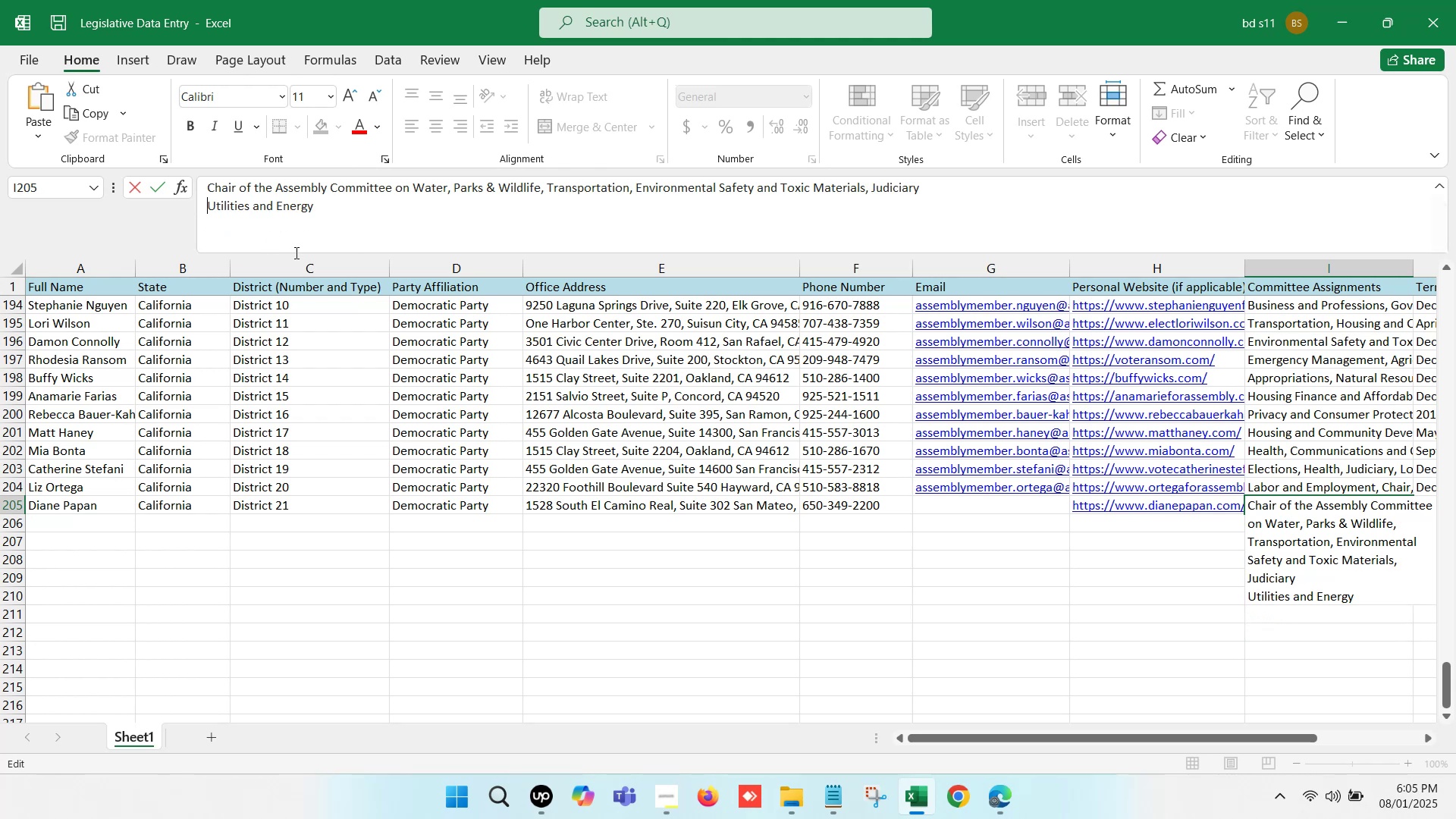 
key(Backspace)
 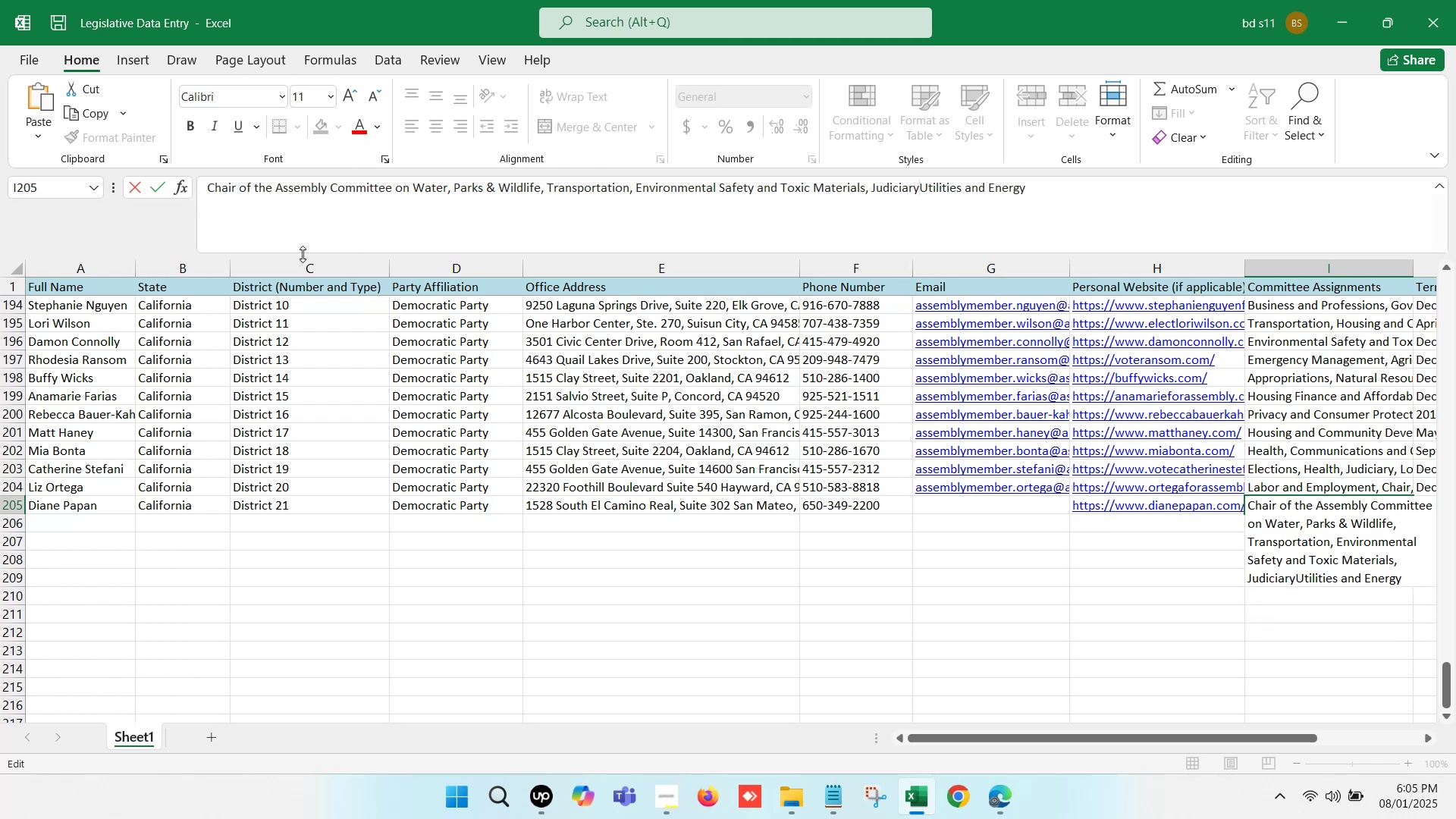 
key(Comma)
 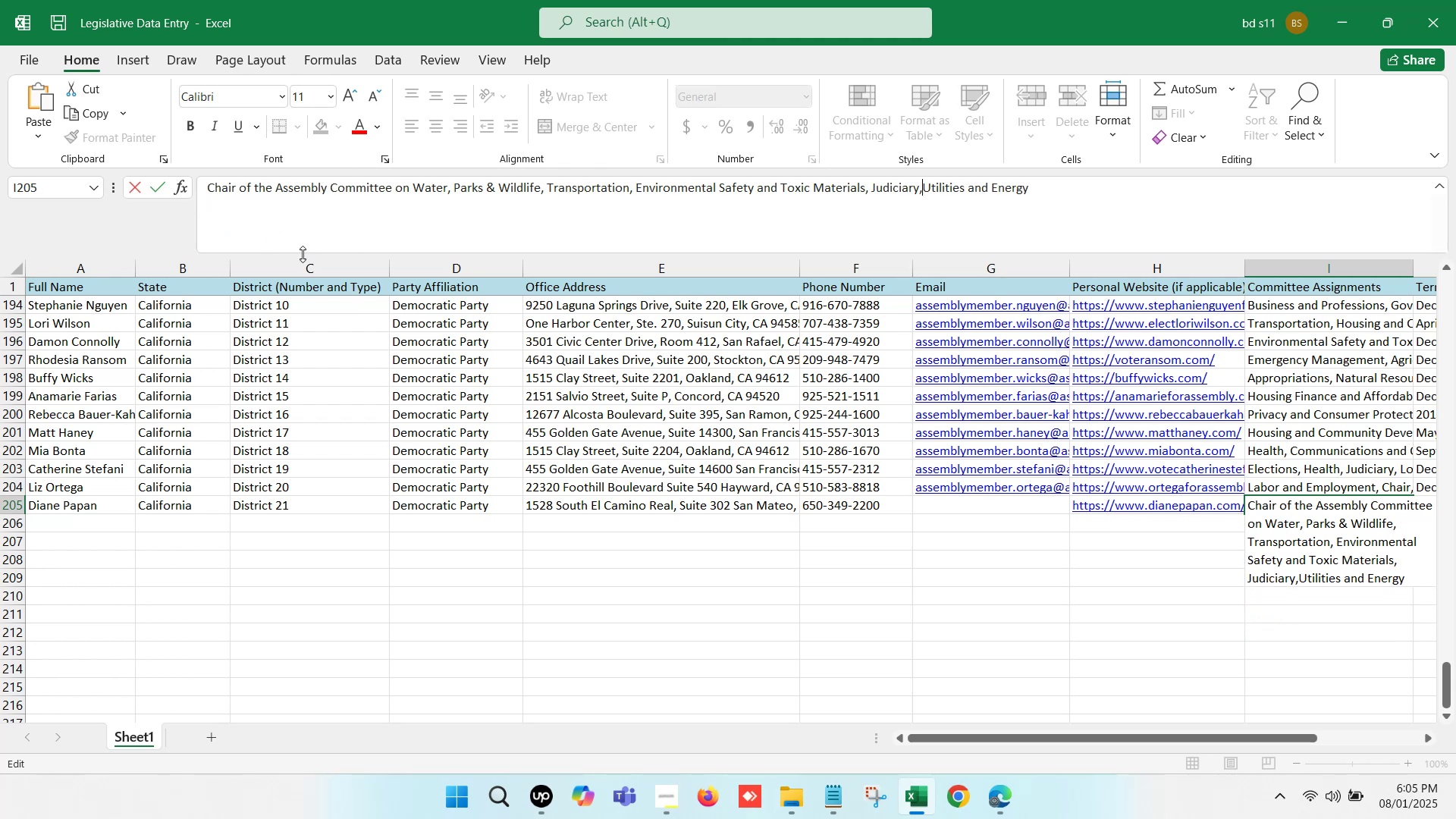 
key(Space)
 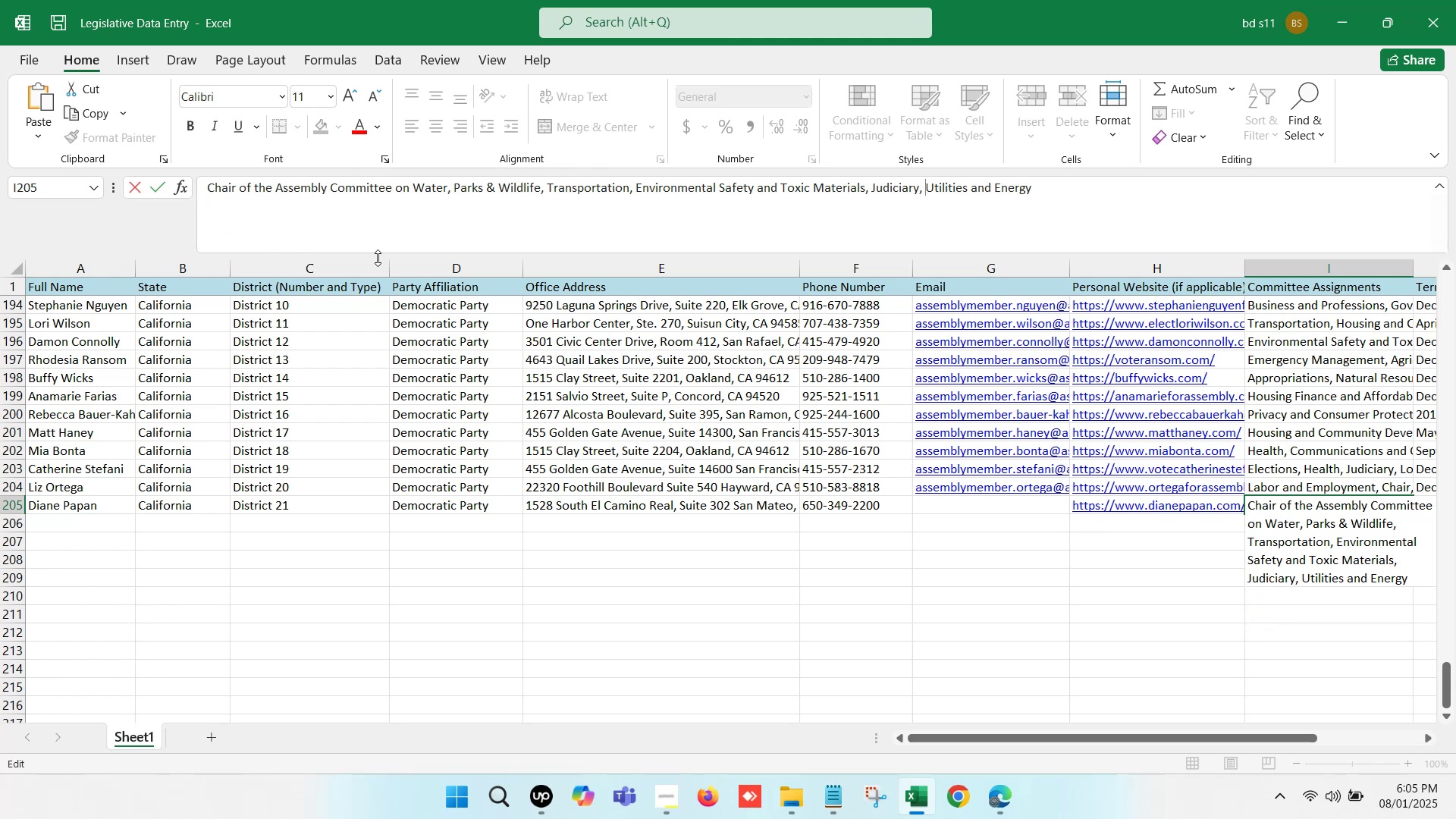 
scroll: coordinate [411, 194], scroll_direction: down, amount: 1.0
 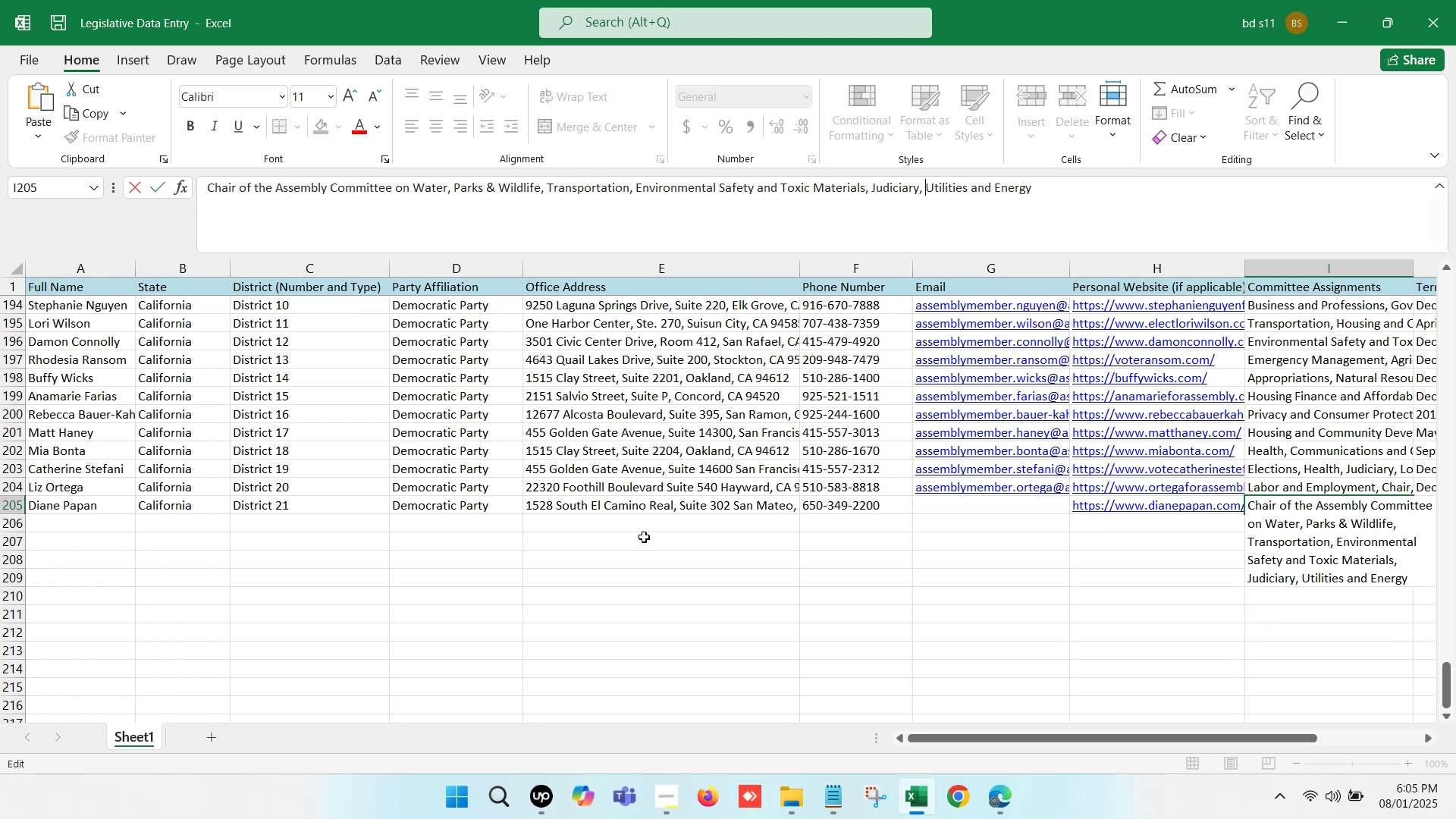 
left_click([839, 545])
 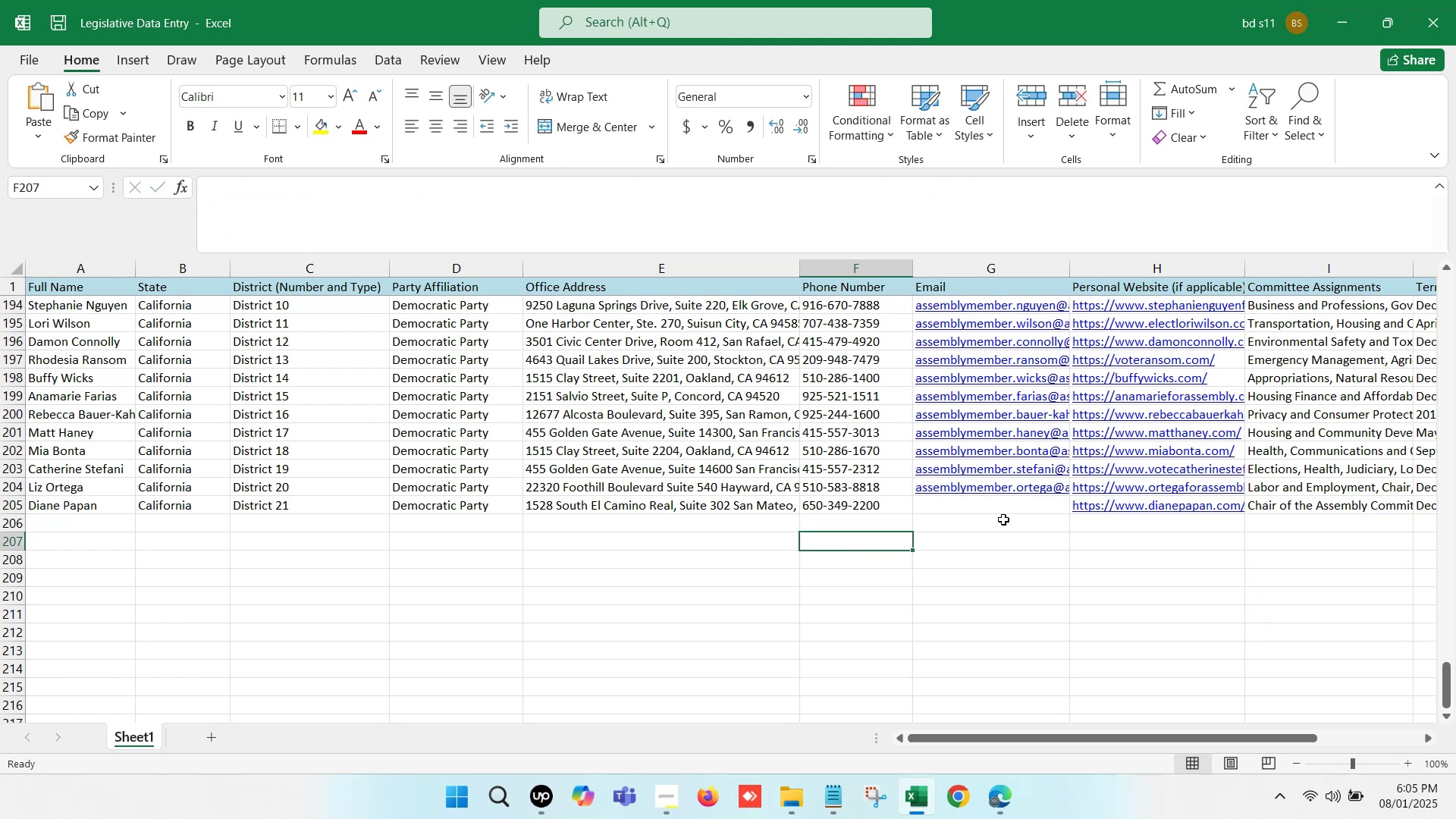 
left_click([989, 507])
 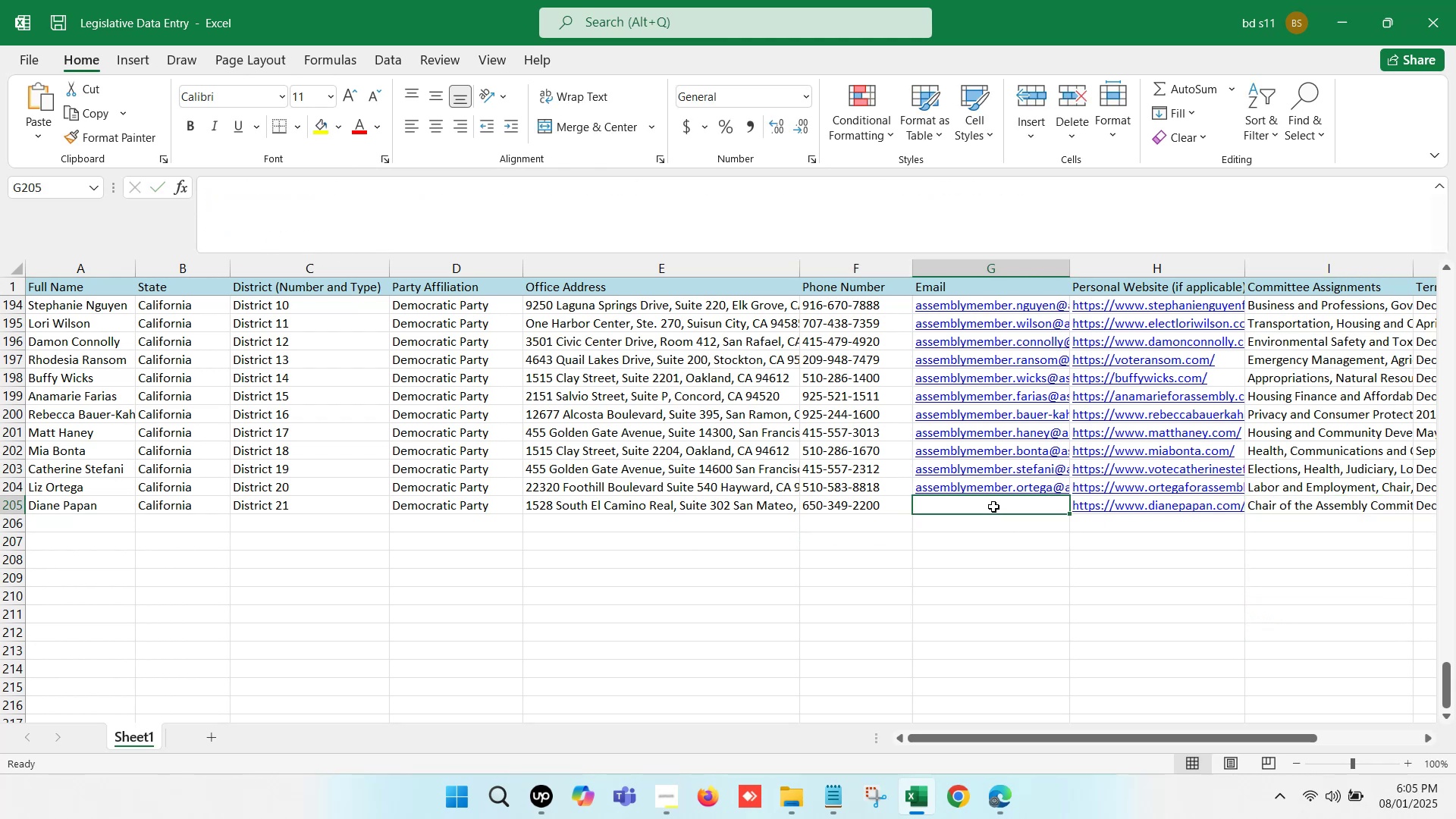 
key(ArrowRight)
 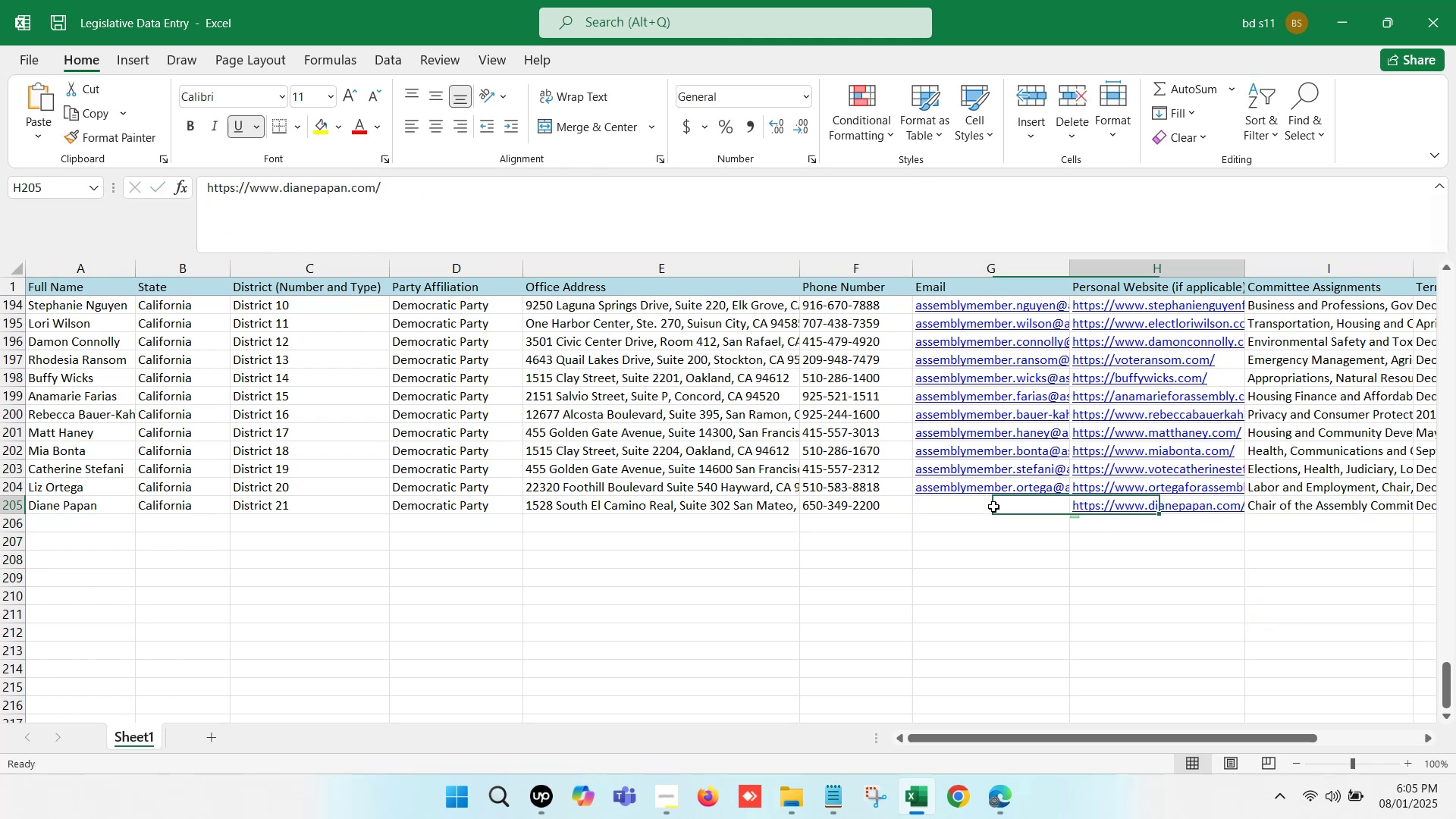 
key(ArrowRight)
 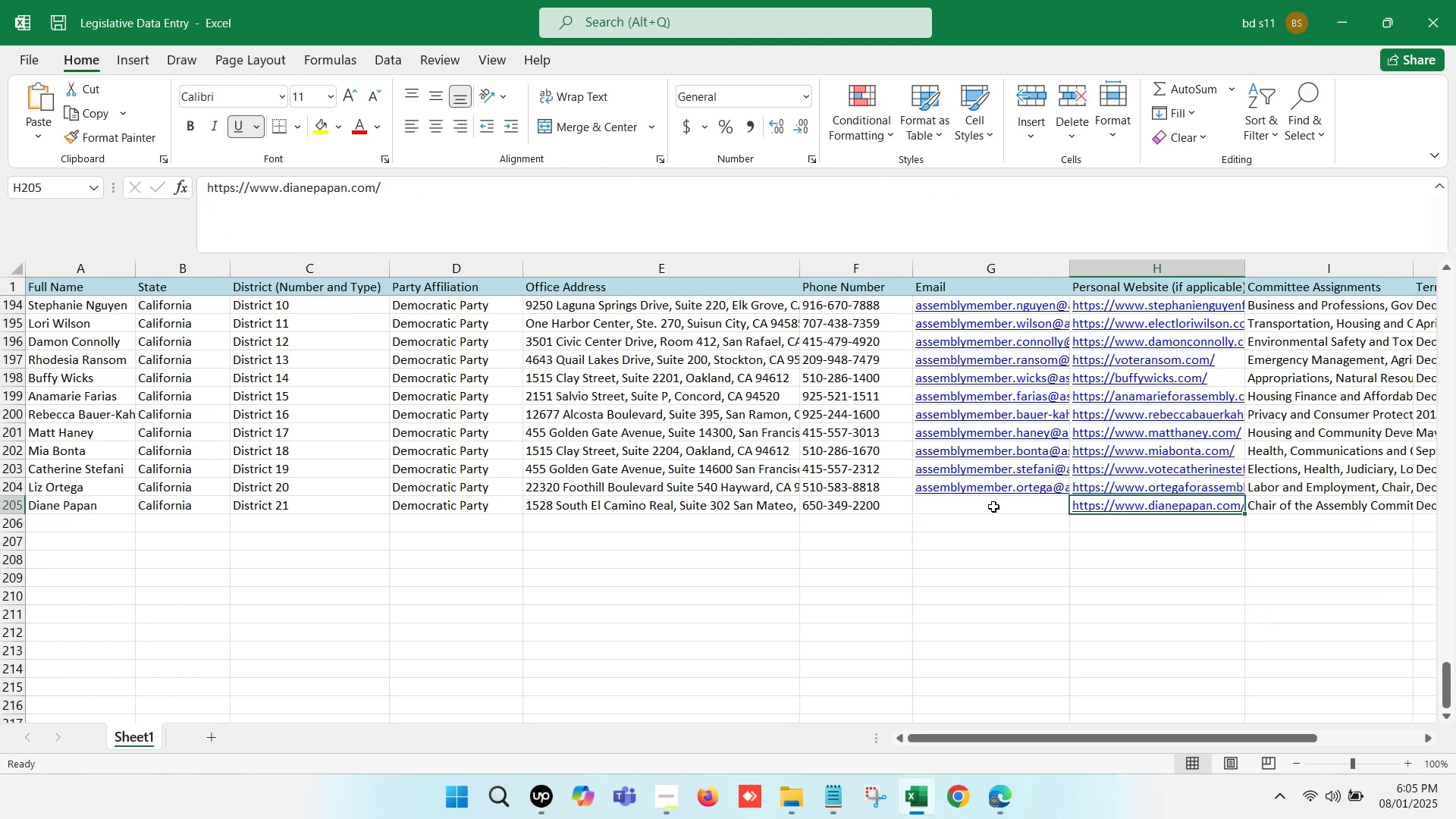 
key(ArrowRight)
 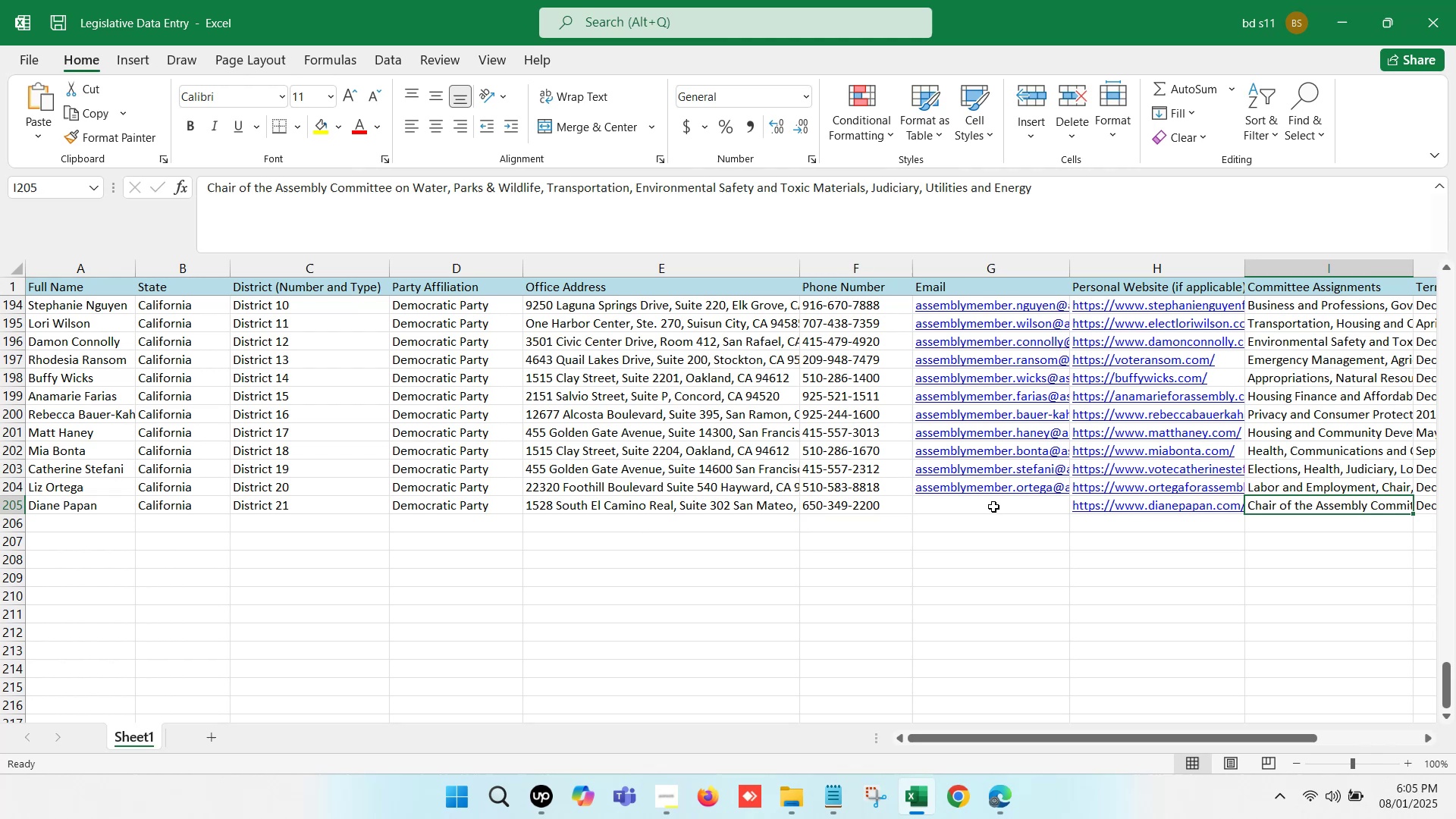 
key(ArrowRight)
 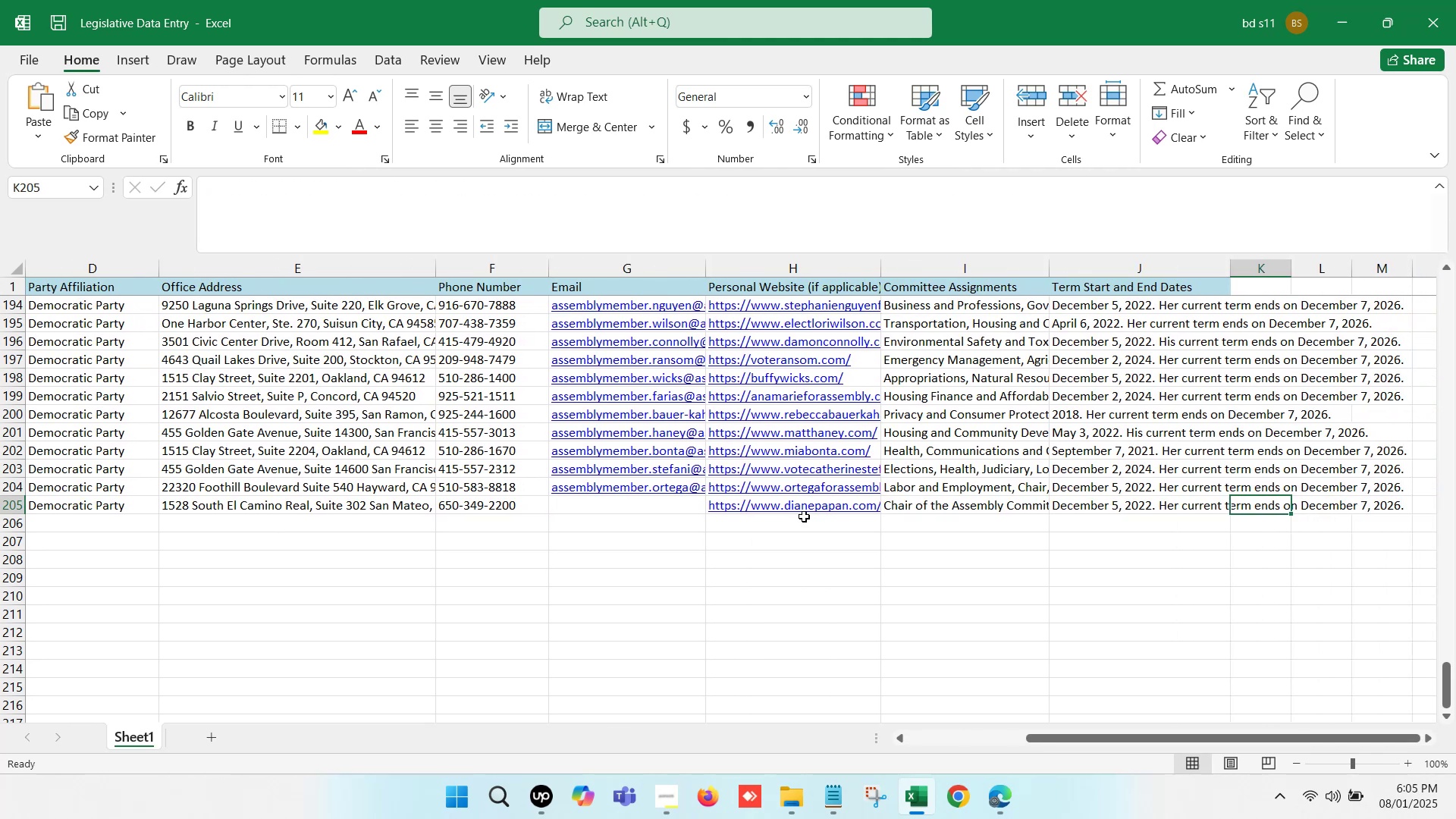 
left_click([632, 508])
 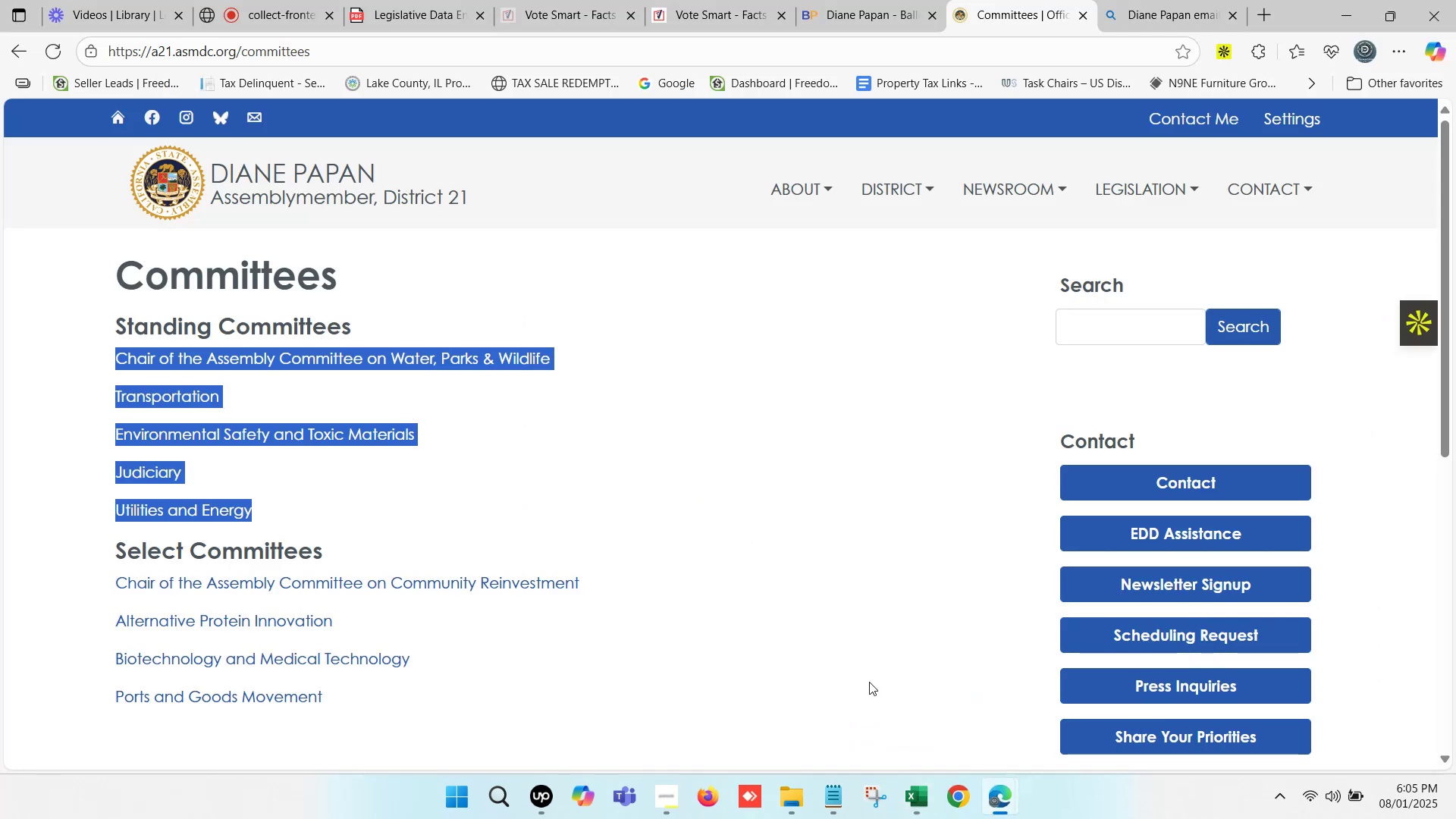 
scroll: coordinate [786, 357], scroll_direction: down, amount: 1.0
 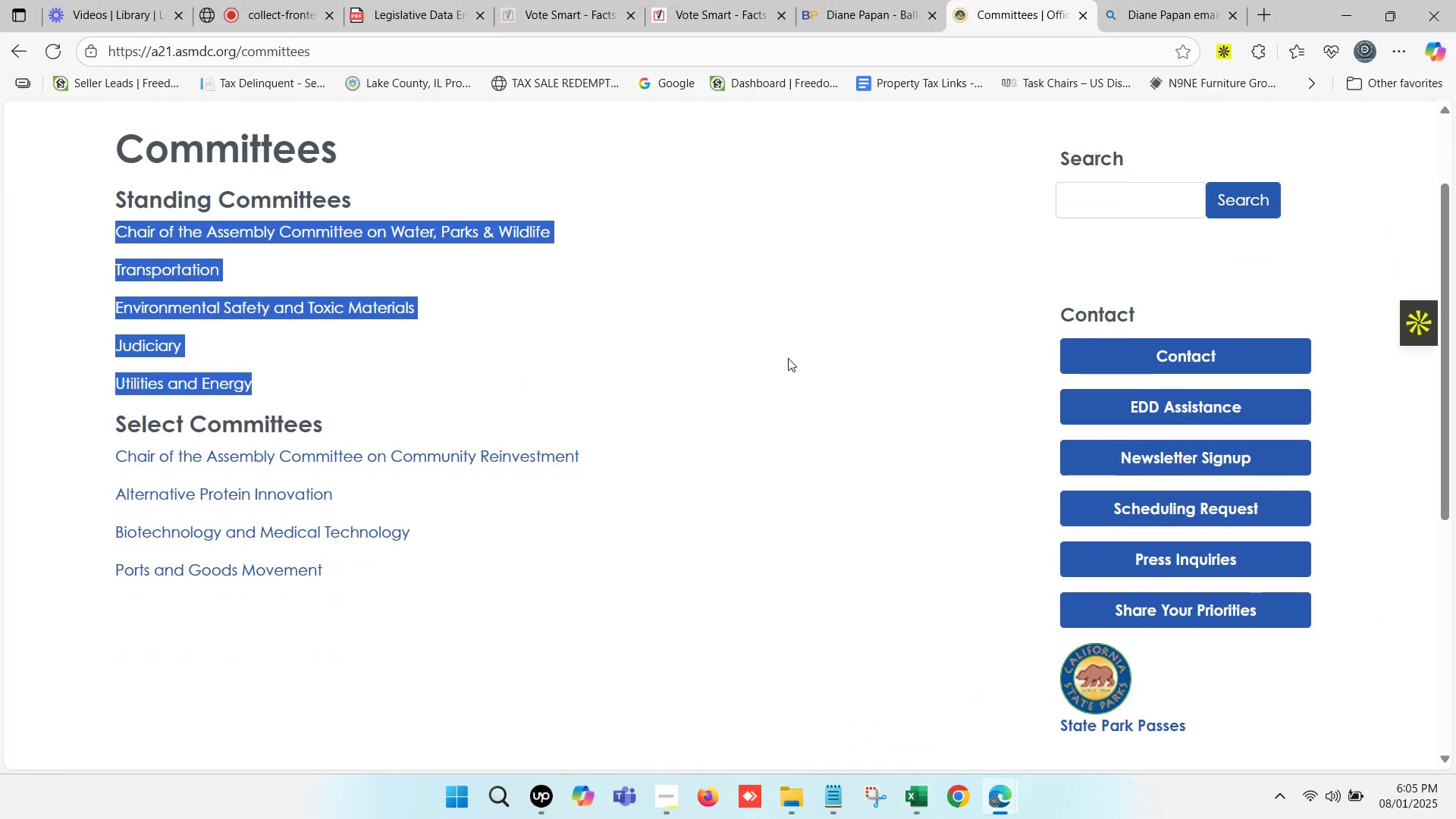 
scroll: coordinate [788, 358], scroll_direction: up, amount: 1.0
 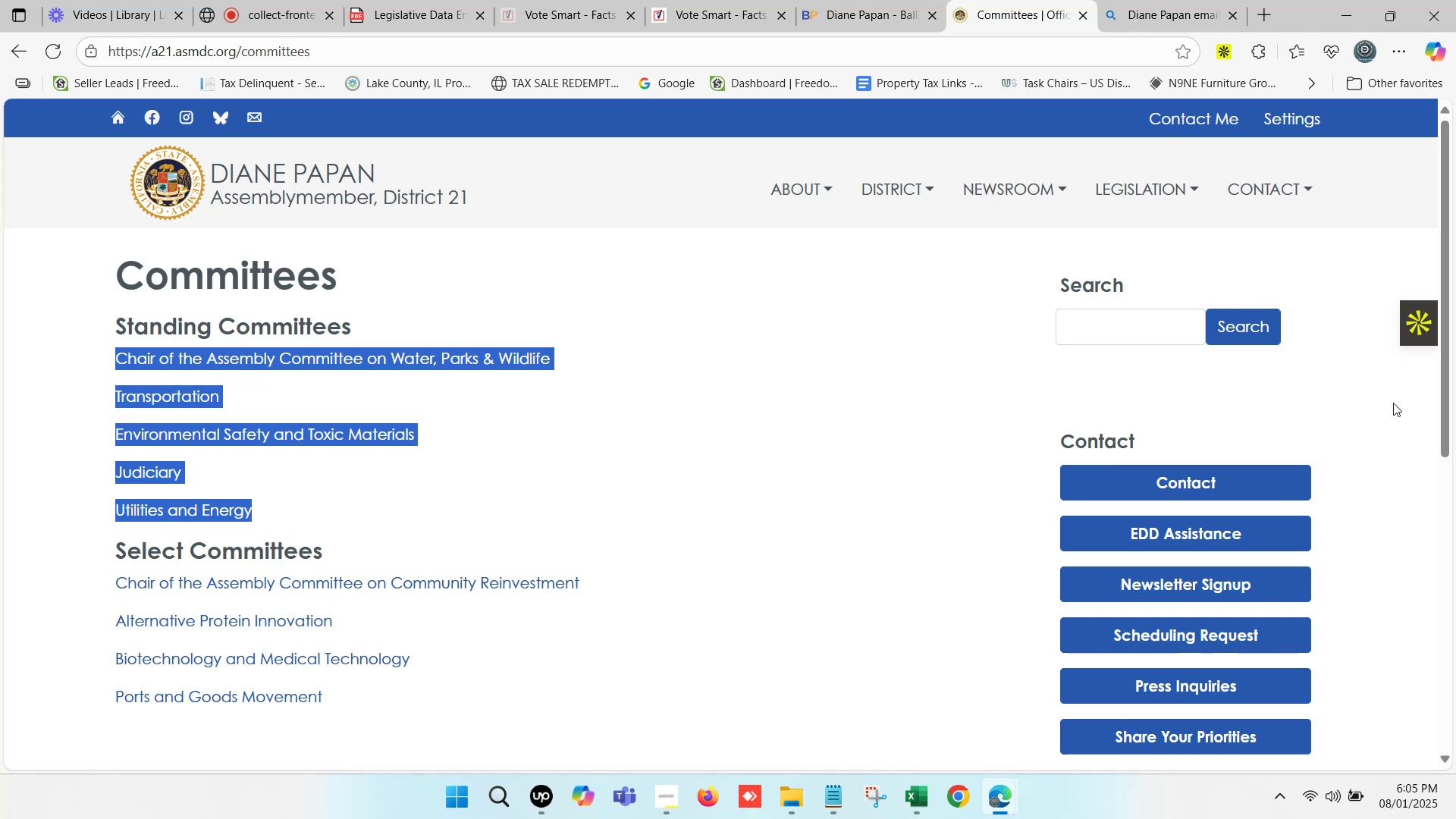 
wait(5.11)
 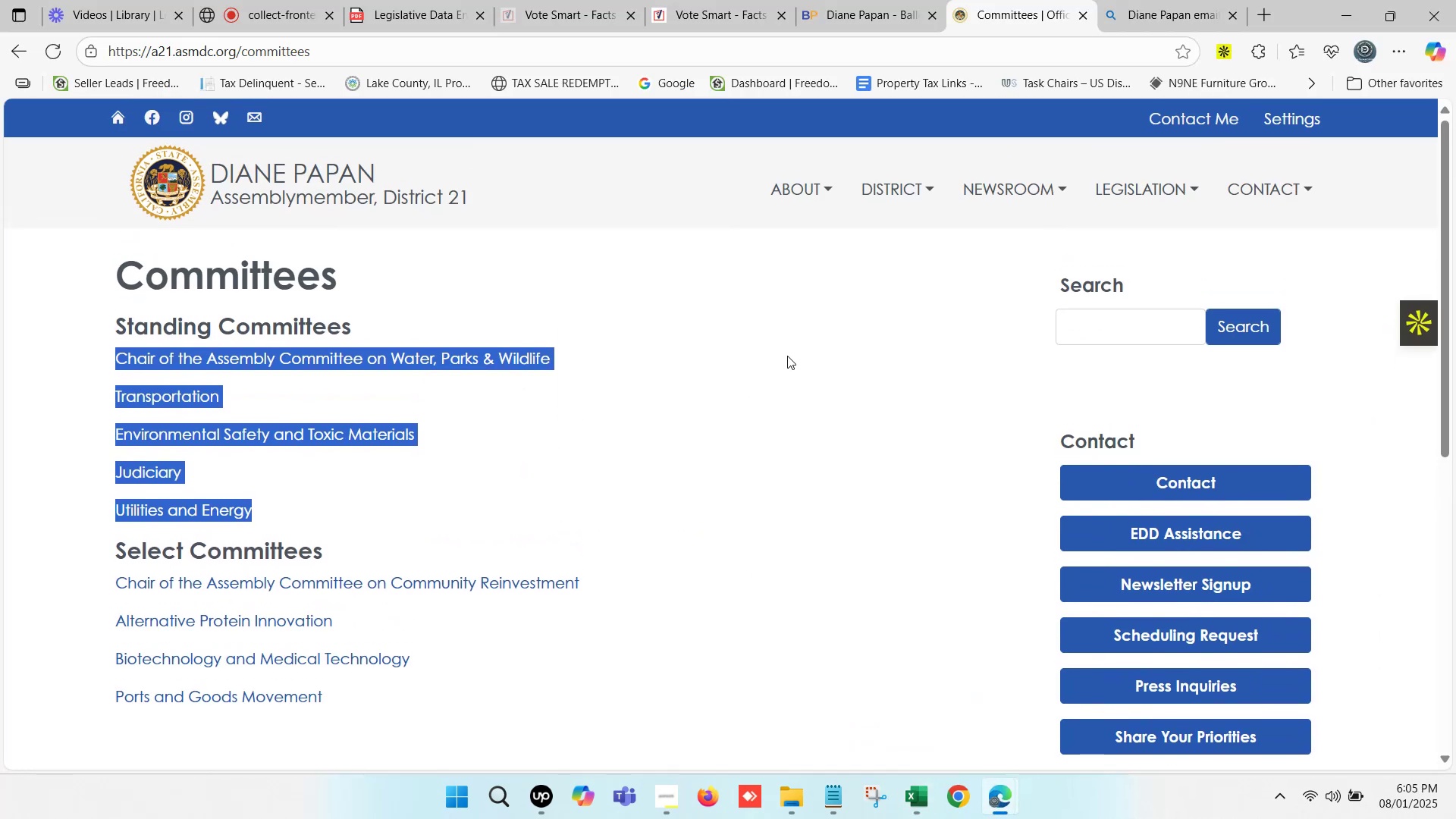 
scroll: coordinate [639, 493], scroll_direction: down, amount: 2.0
 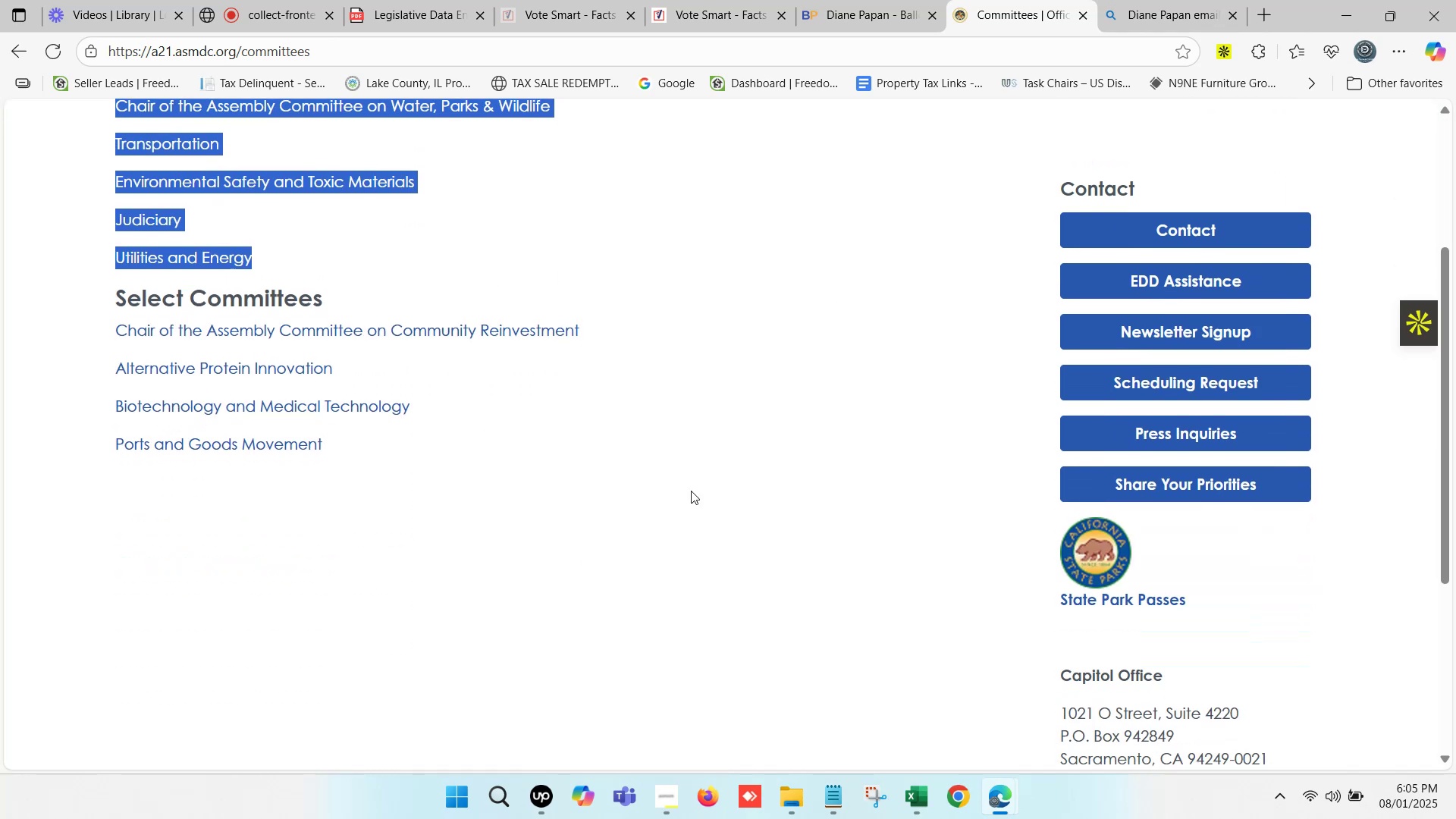 
scroll: coordinate [949, 482], scroll_direction: up, amount: 3.0
 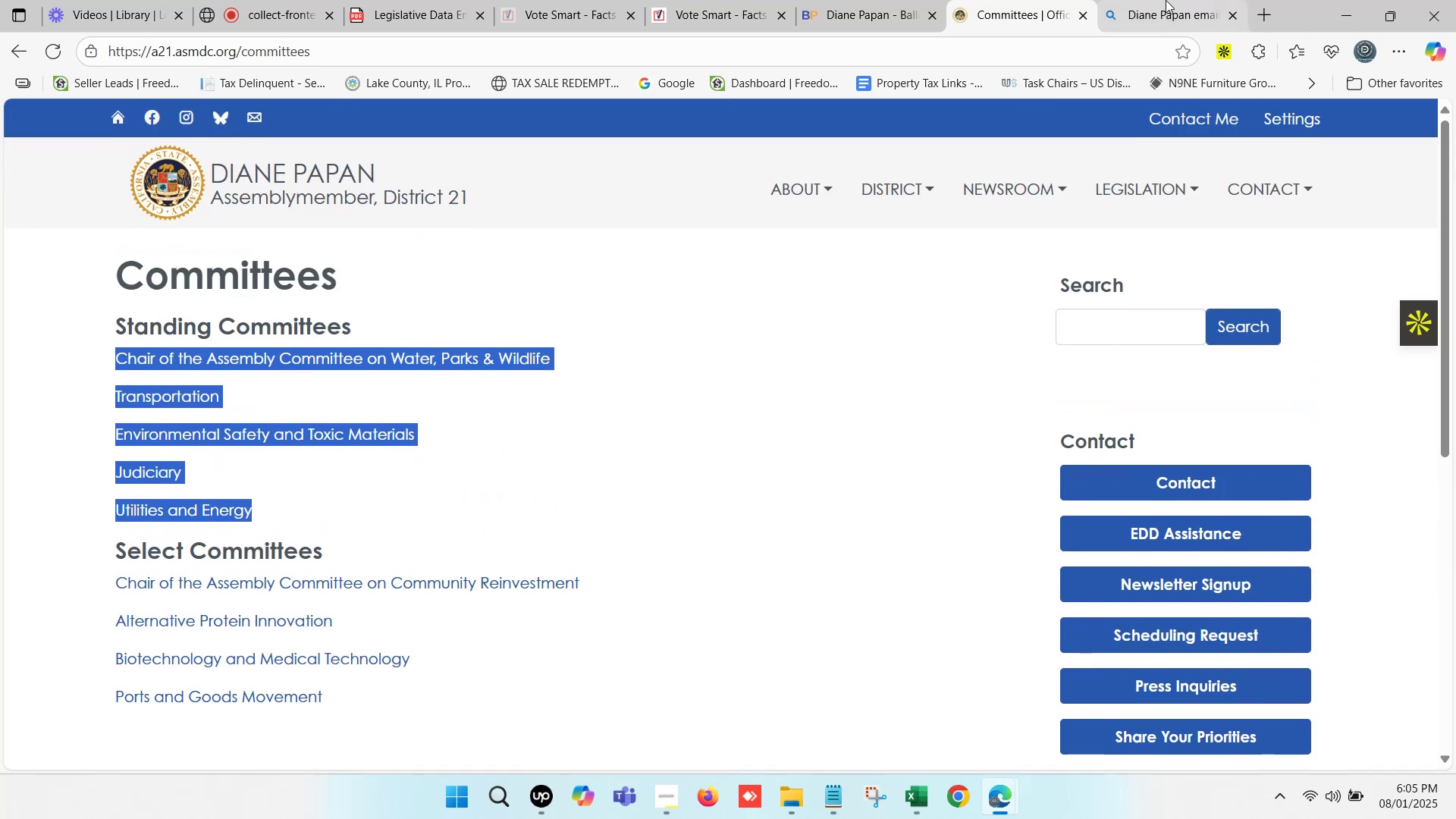 
double_click([1169, 0])
 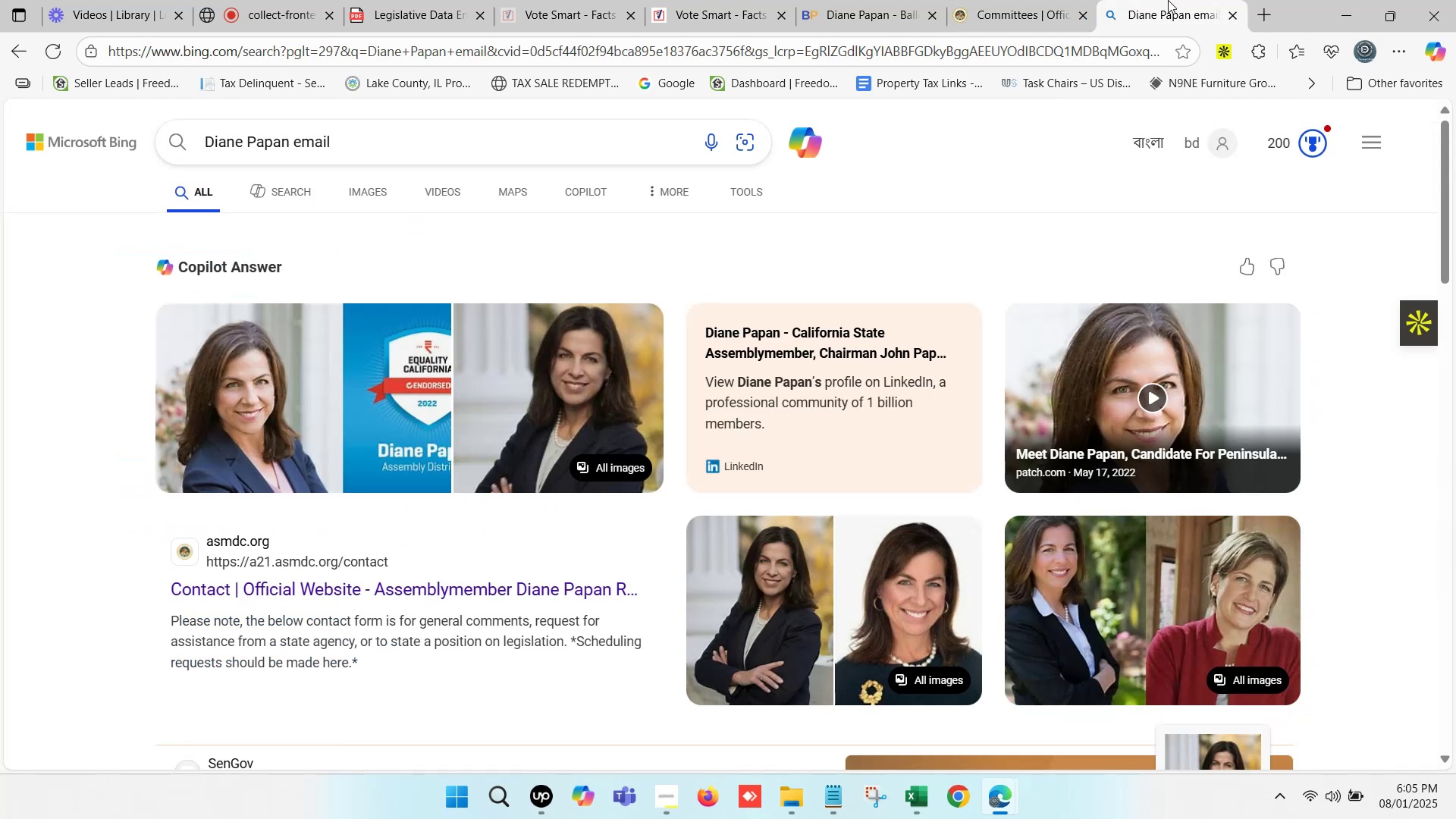 
scroll: coordinate [909, 182], scroll_direction: up, amount: 2.0
 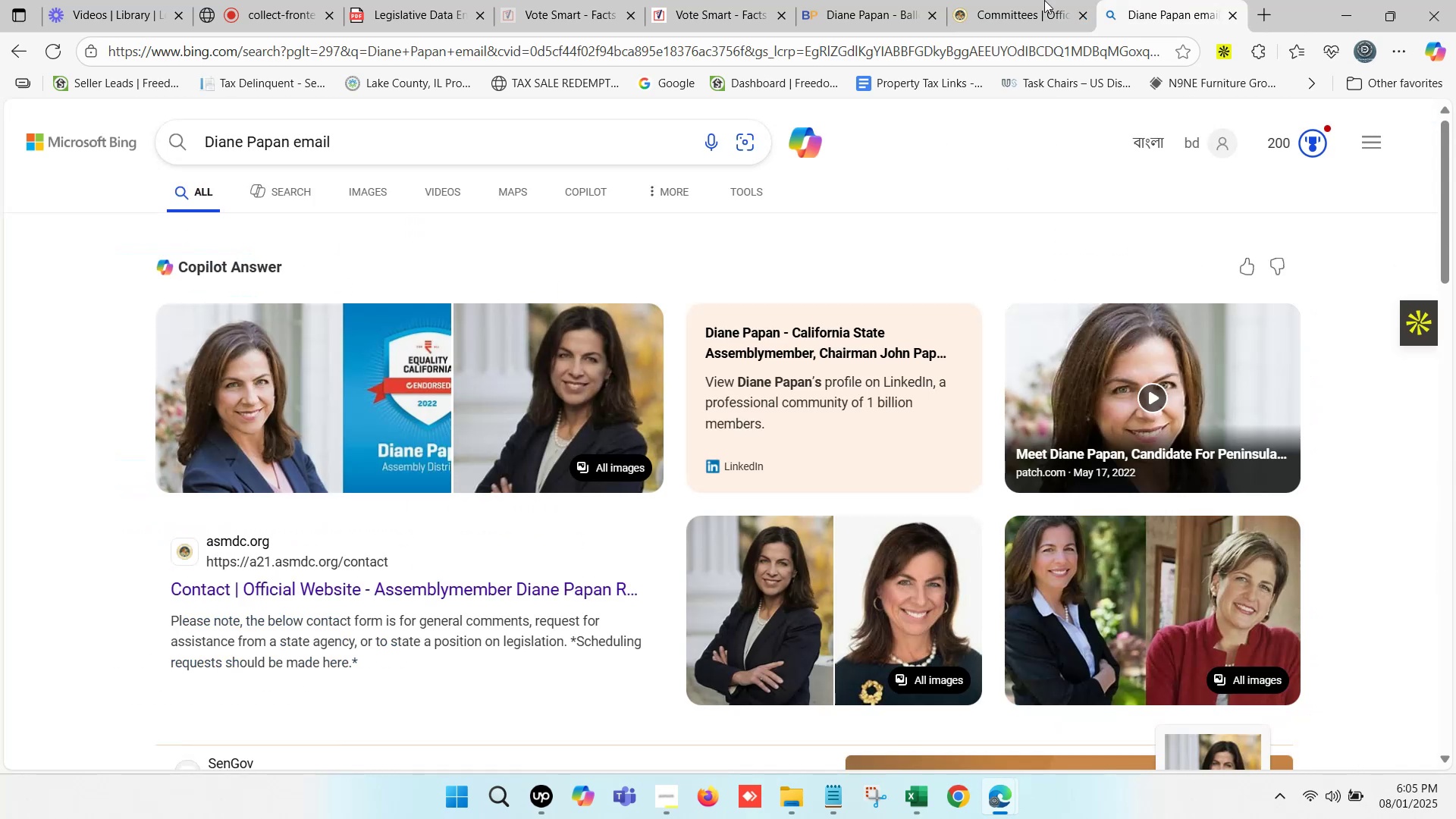 
left_click([1027, 0])
 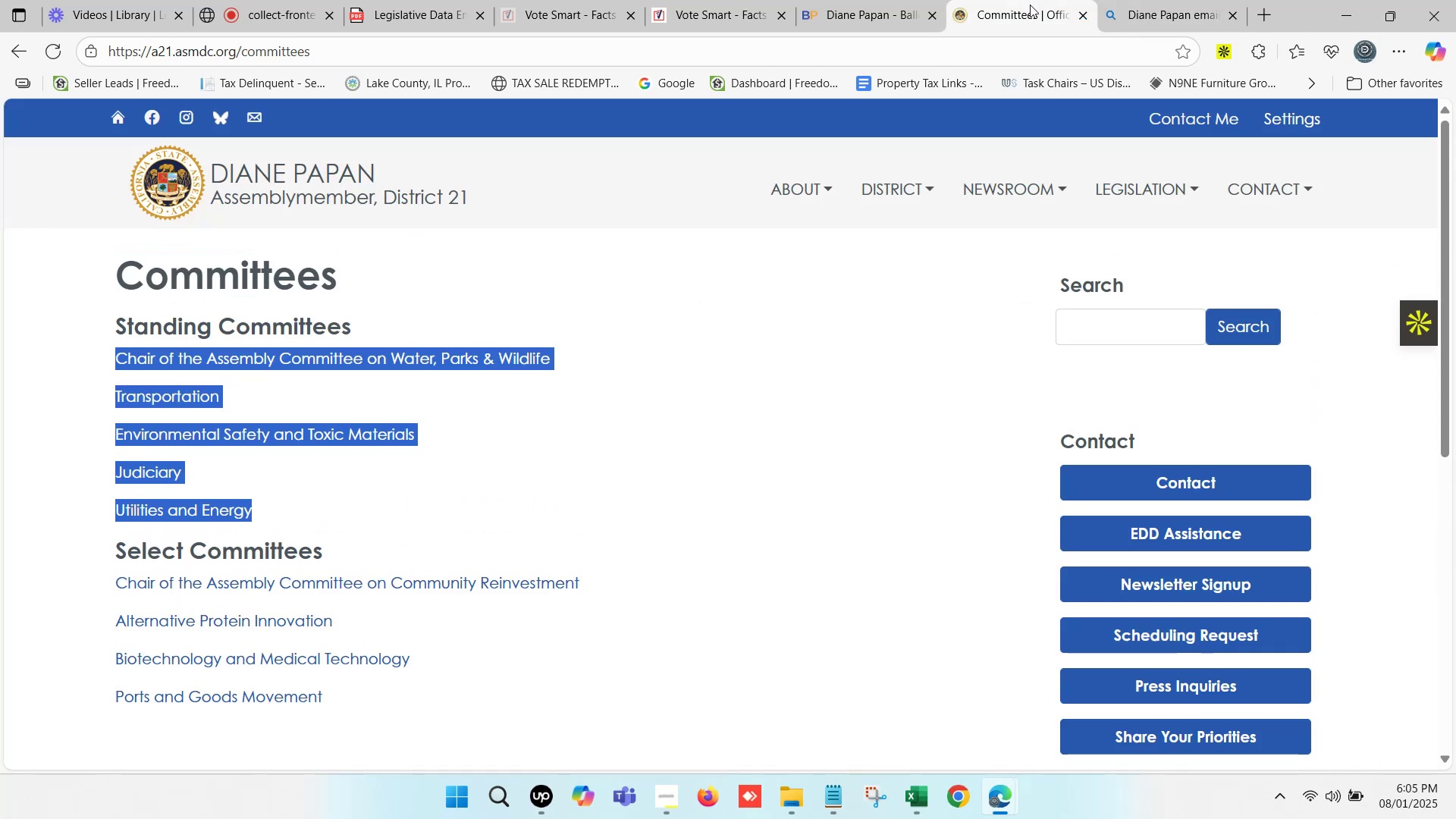 
scroll: coordinate [636, 444], scroll_direction: none, amount: 0.0
 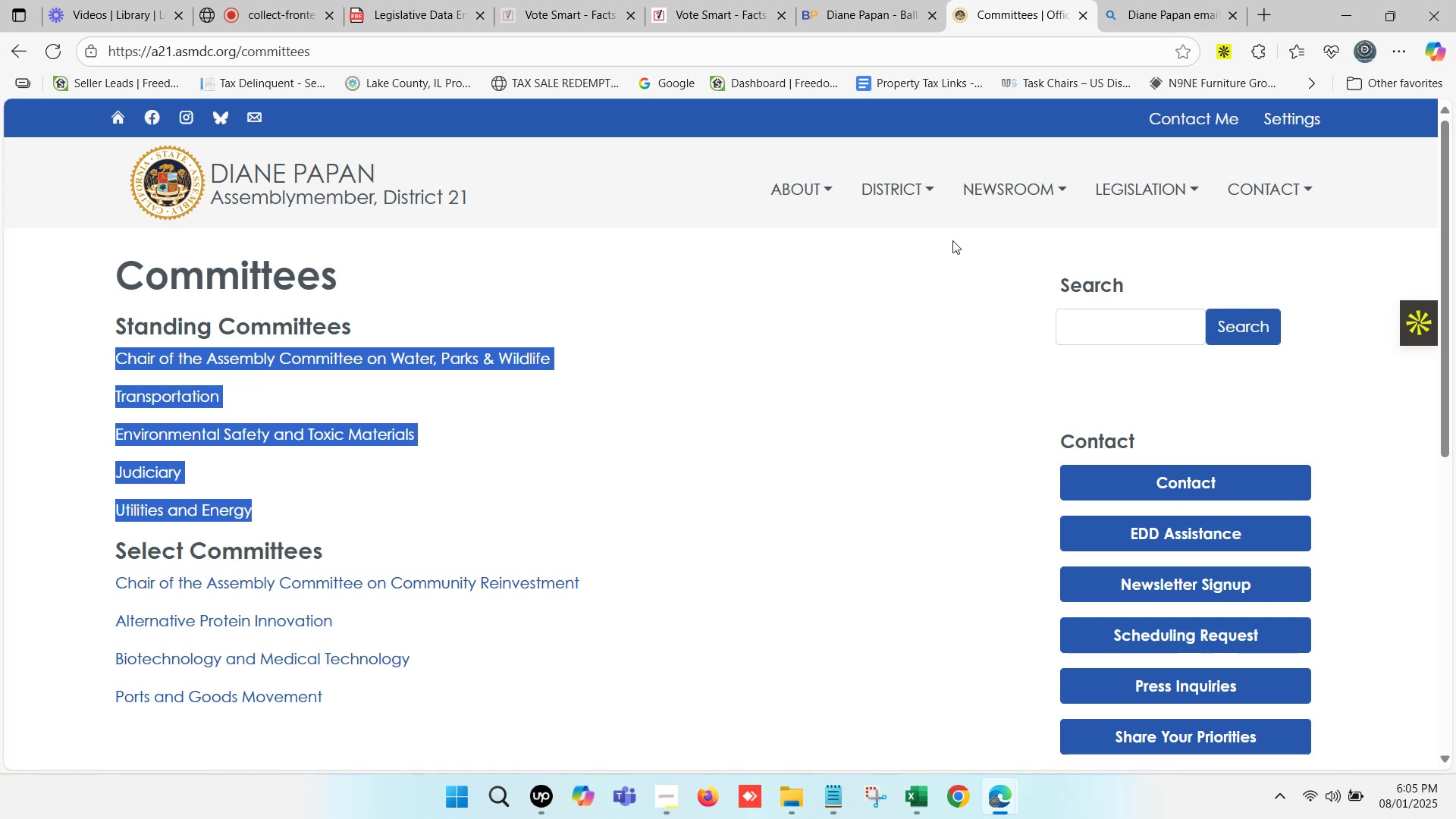 
left_click([1189, 0])
 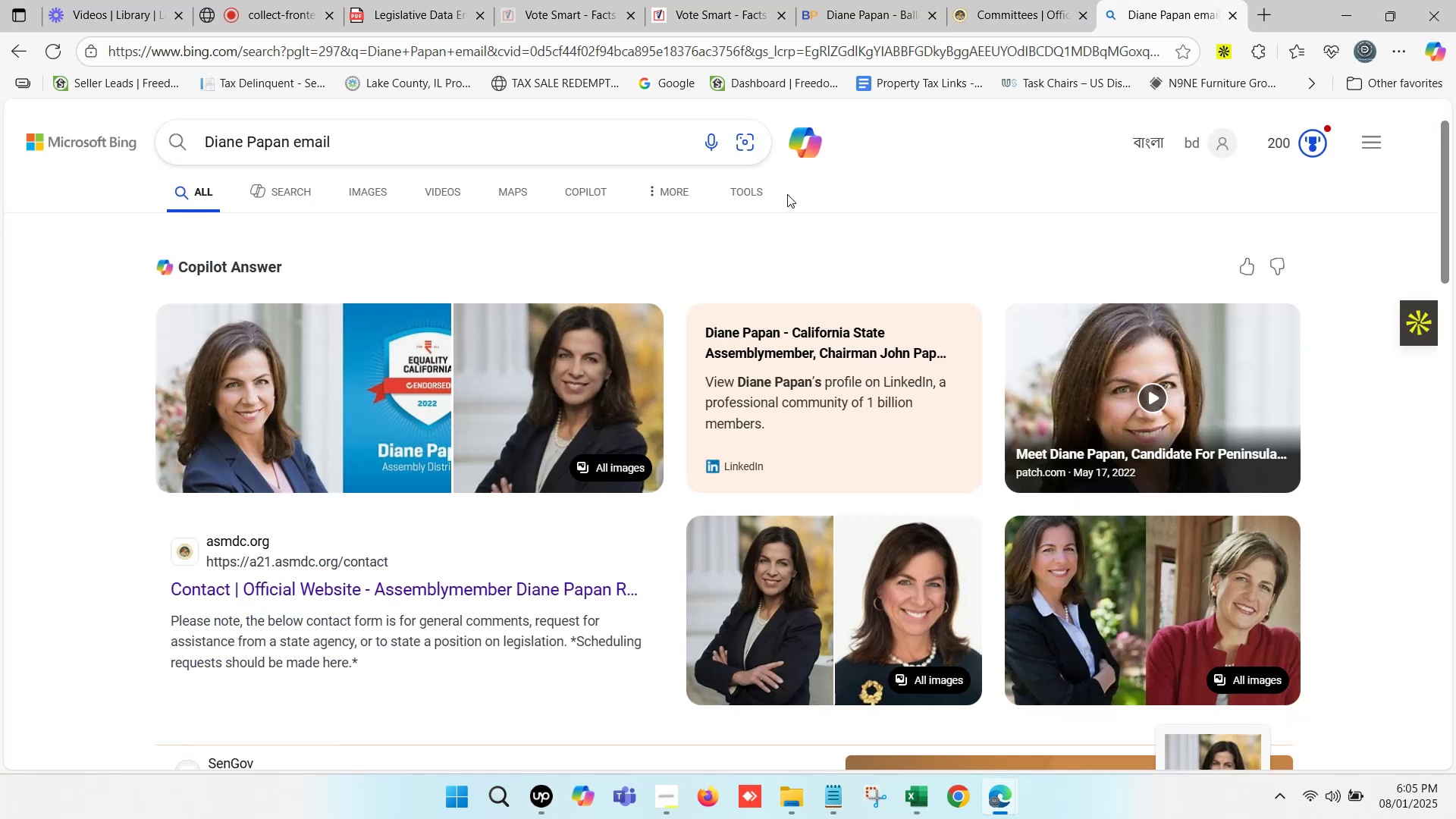 
scroll: coordinate [362, 475], scroll_direction: down, amount: 11.0
 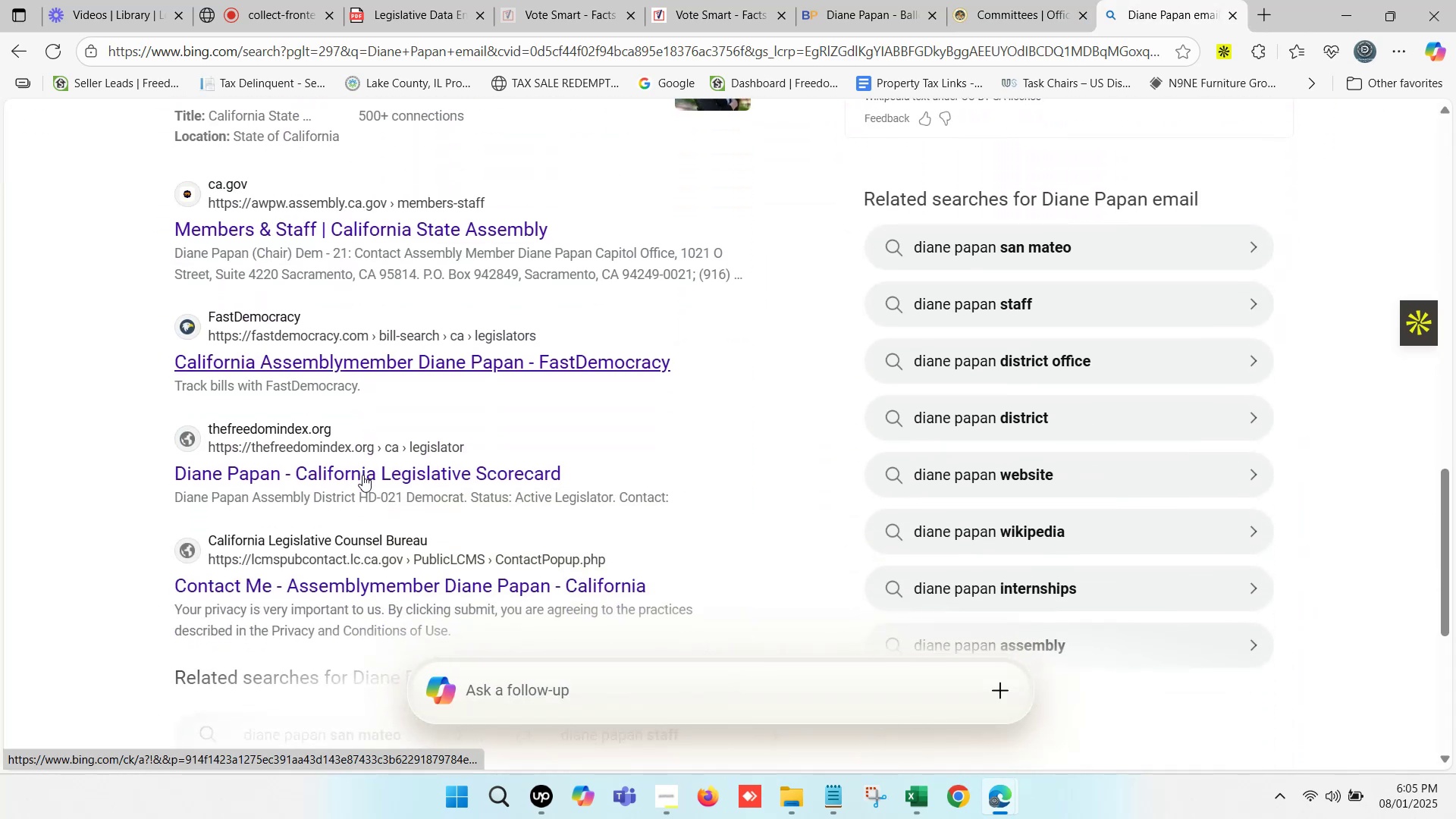 
scroll: coordinate [362, 466], scroll_direction: up, amount: 5.0
 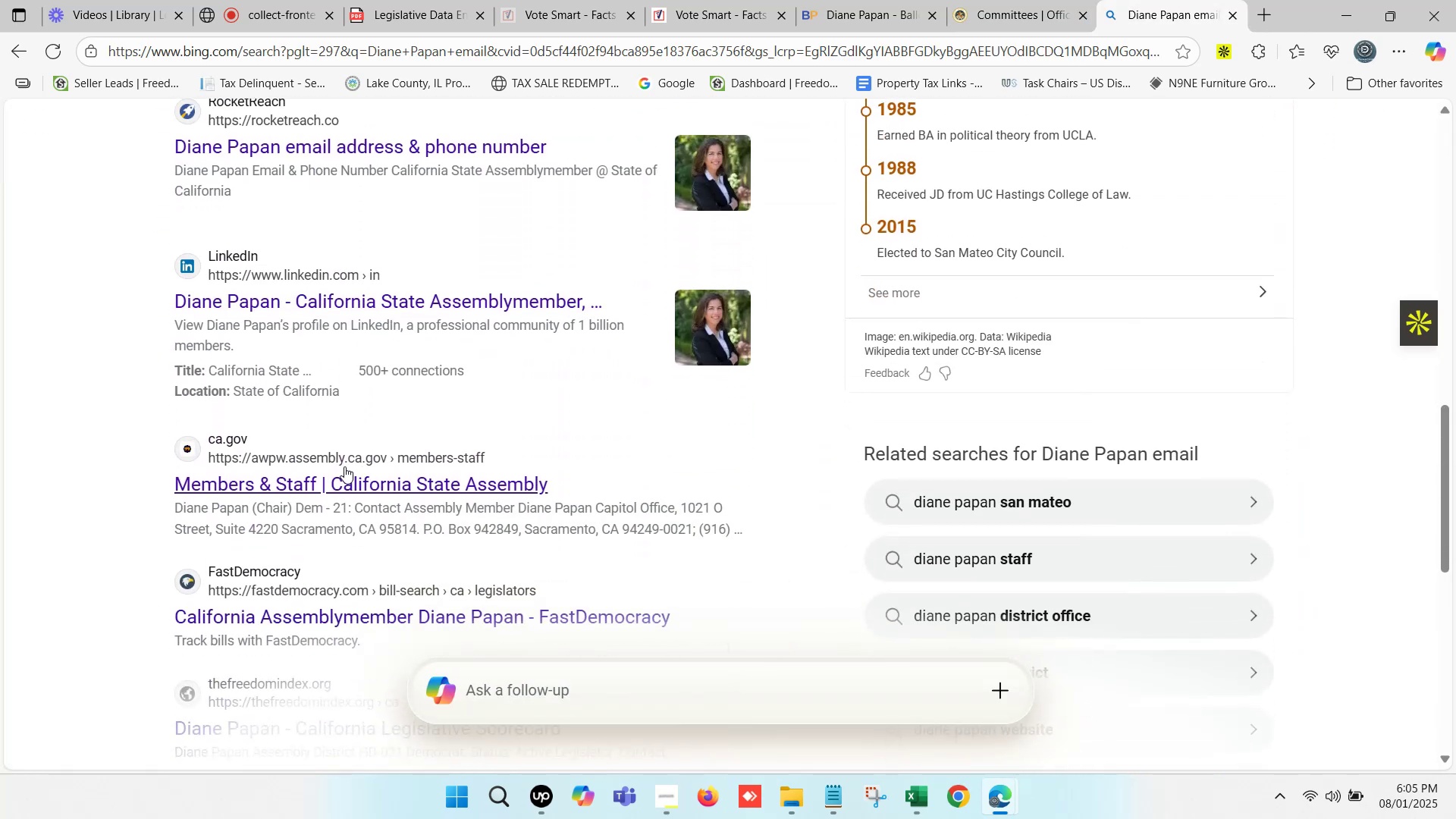 
scroll: coordinate [328, 472], scroll_direction: down, amount: 1.0
 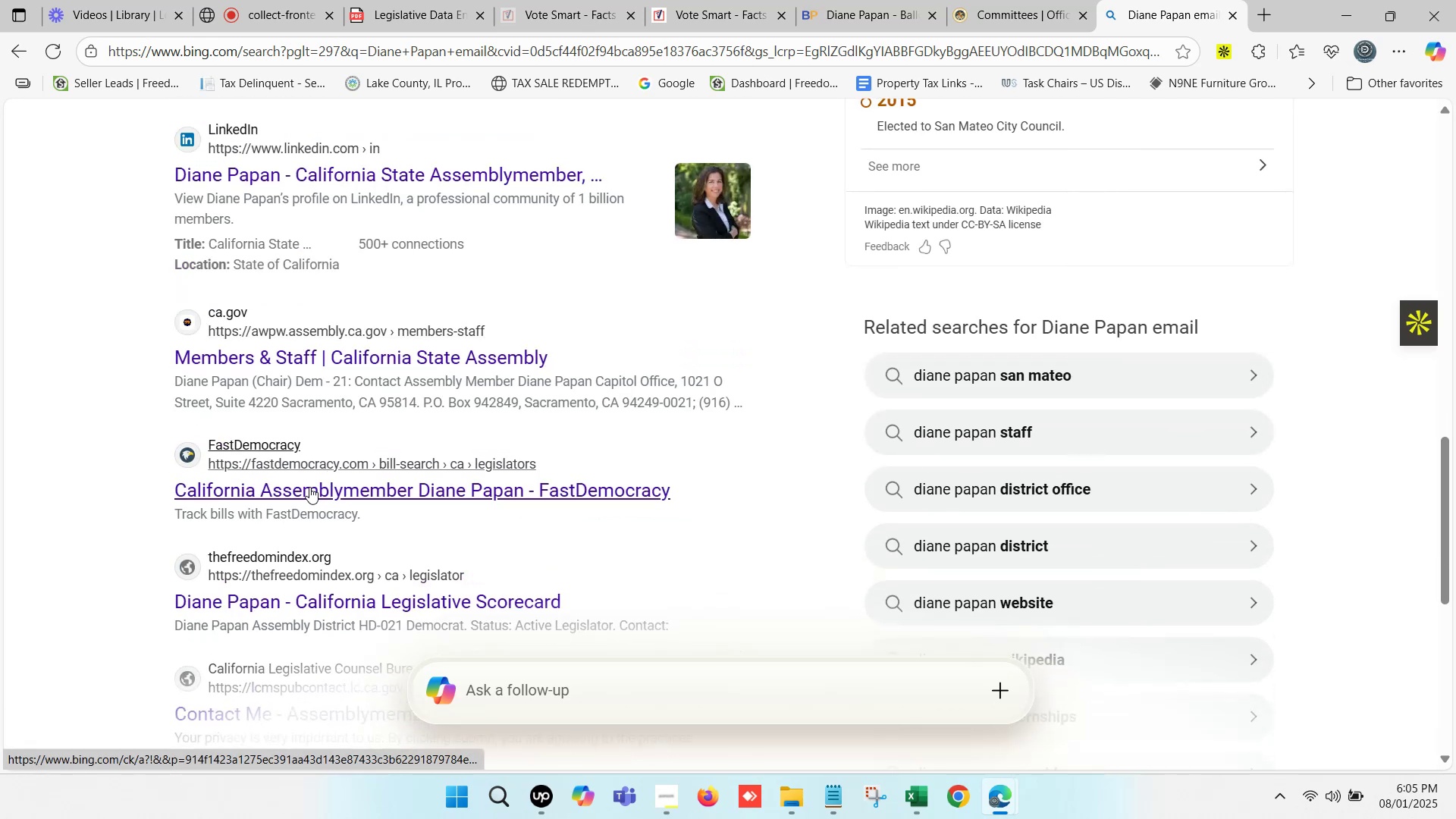 
left_click([309, 487])
 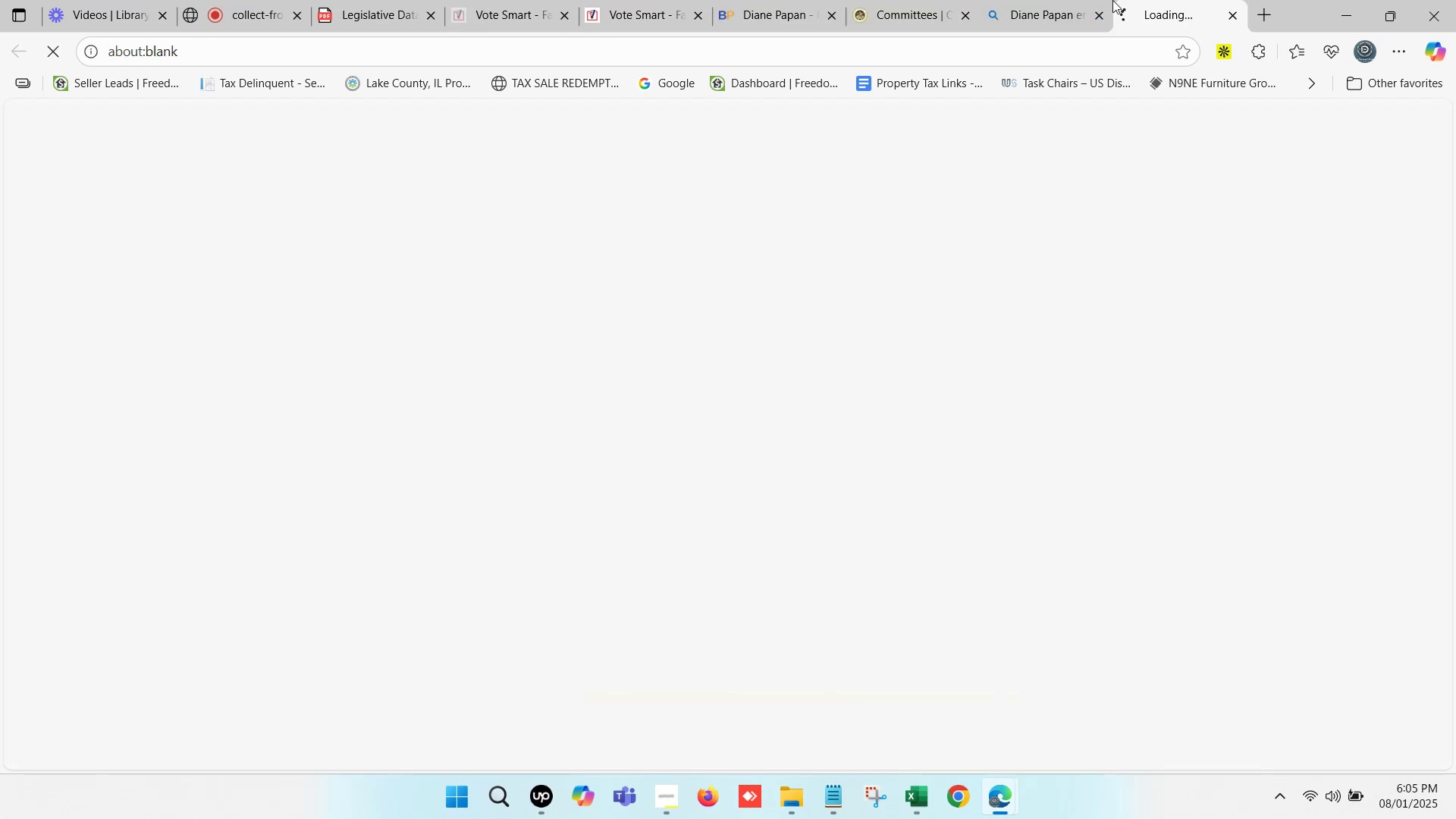 
double_click([1153, 0])
 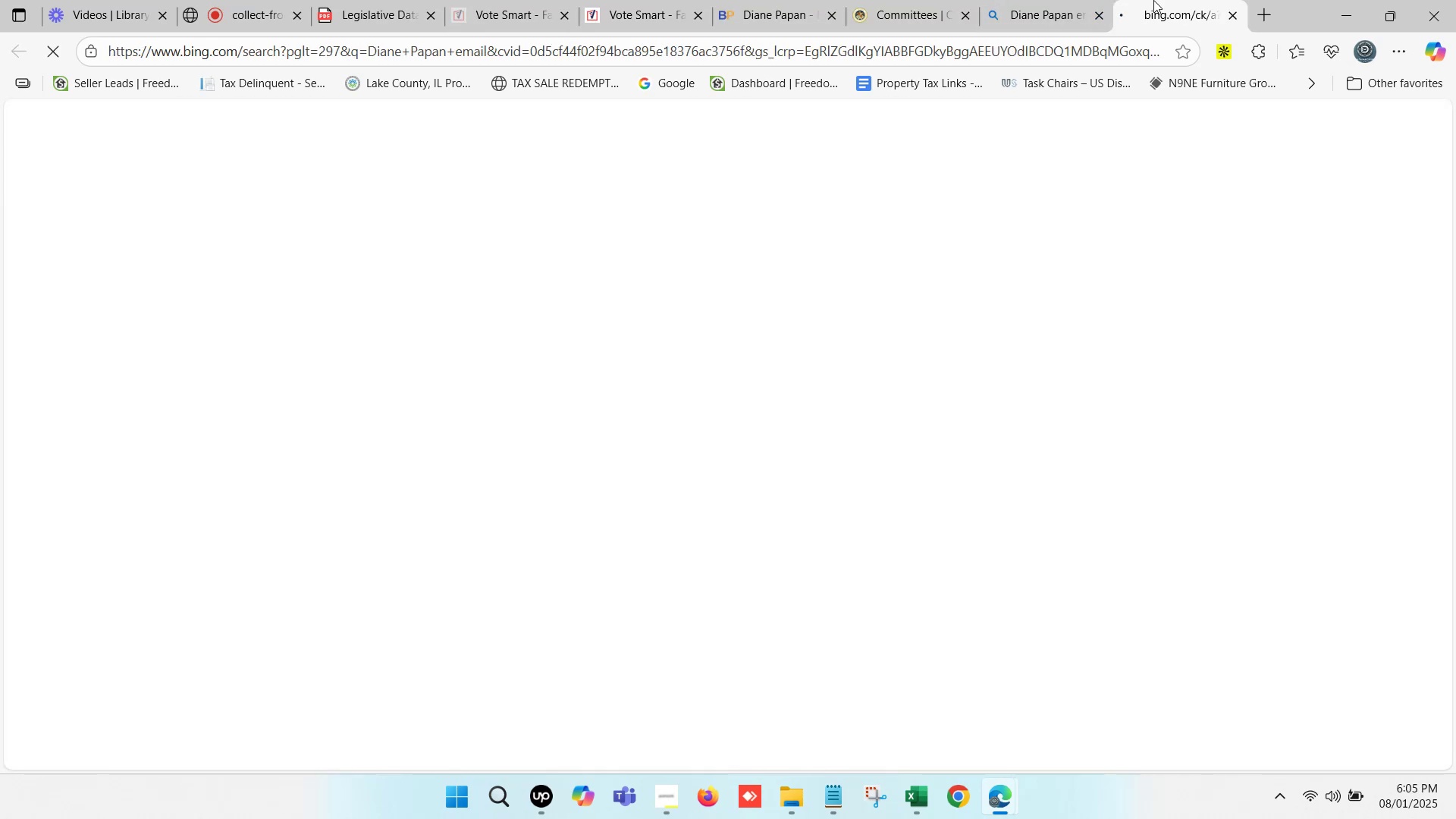 
triple_click([1153, 0])
 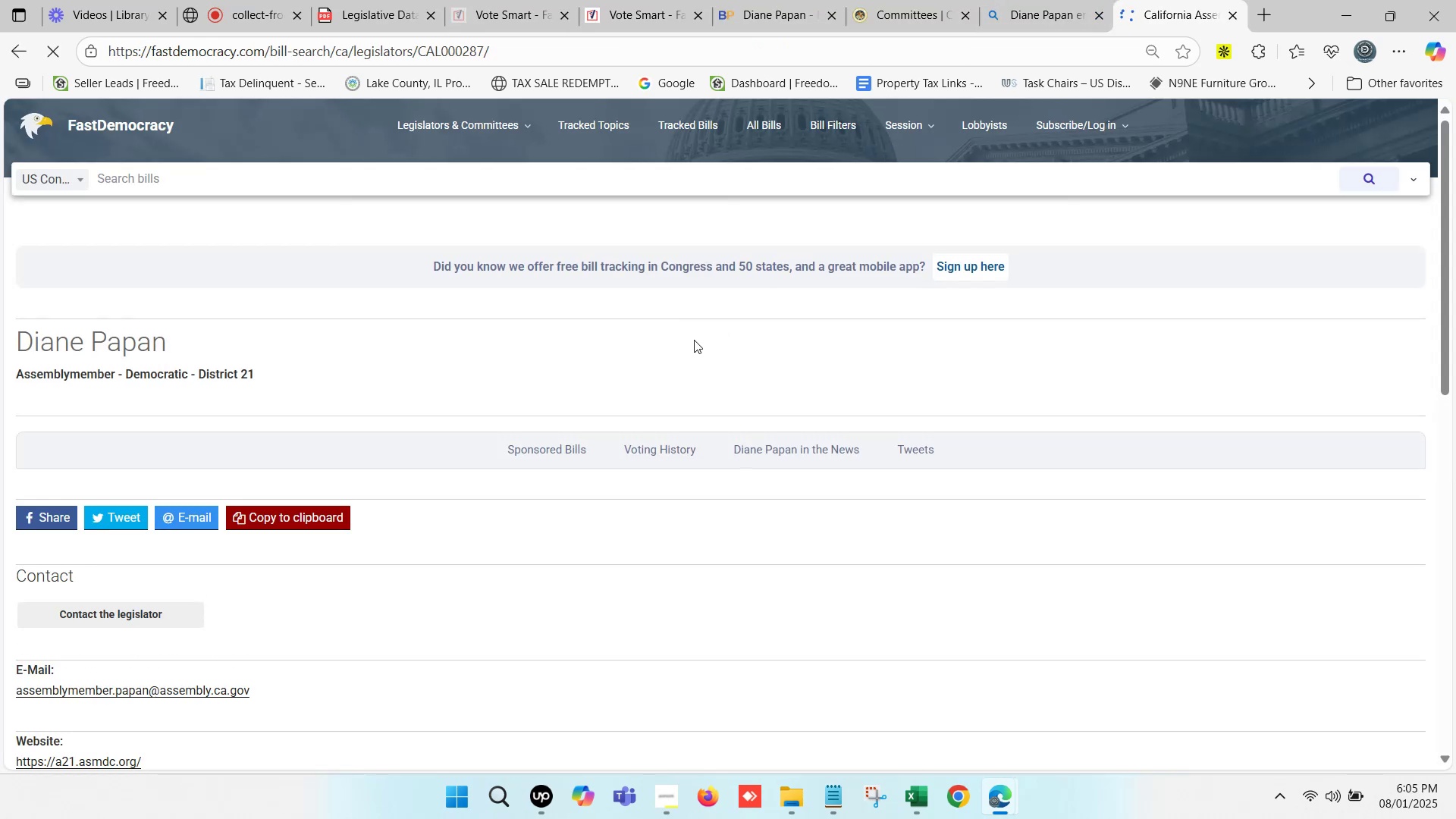 
scroll: coordinate [443, 387], scroll_direction: down, amount: 2.0
 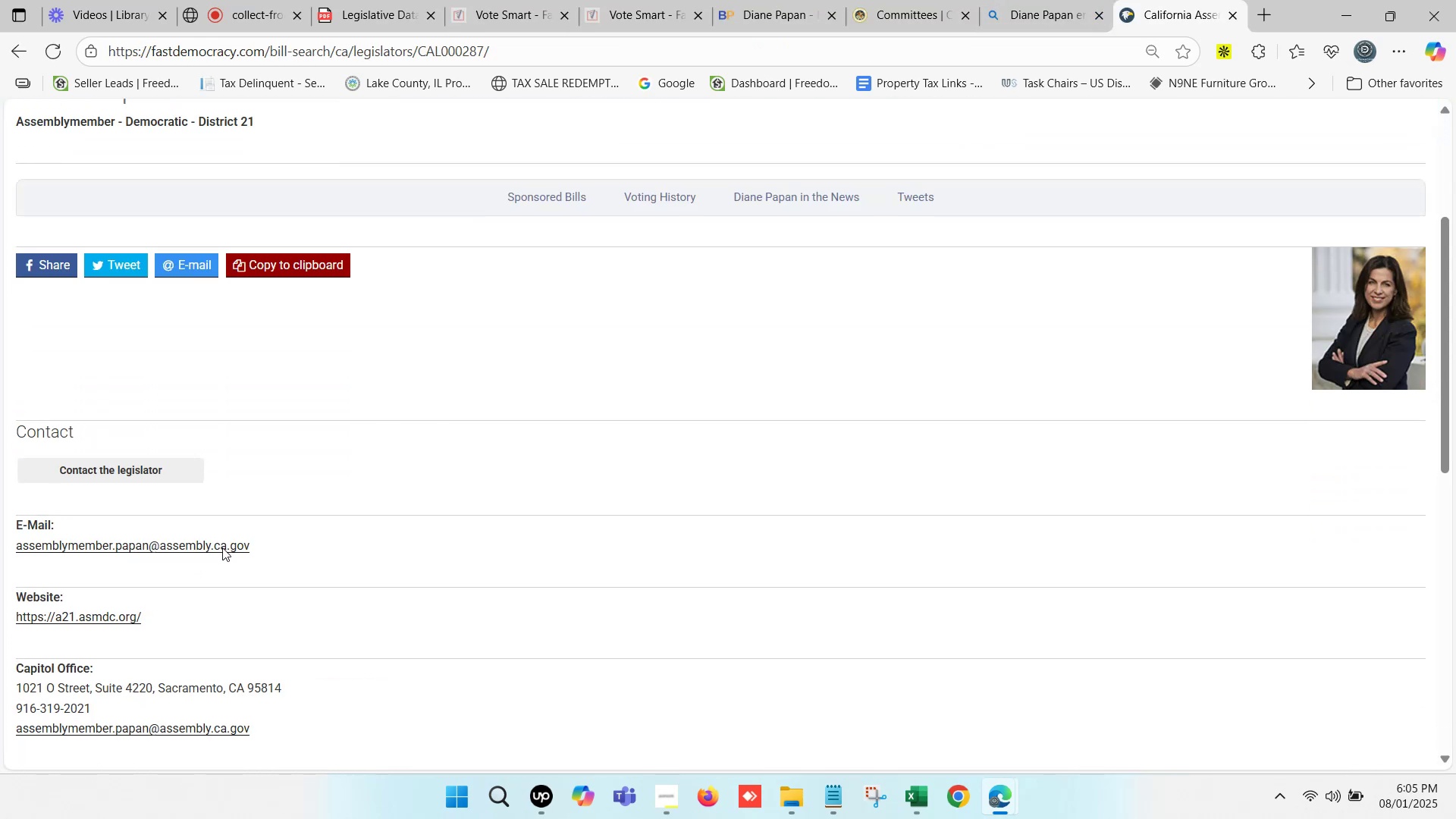 
right_click([215, 548])
 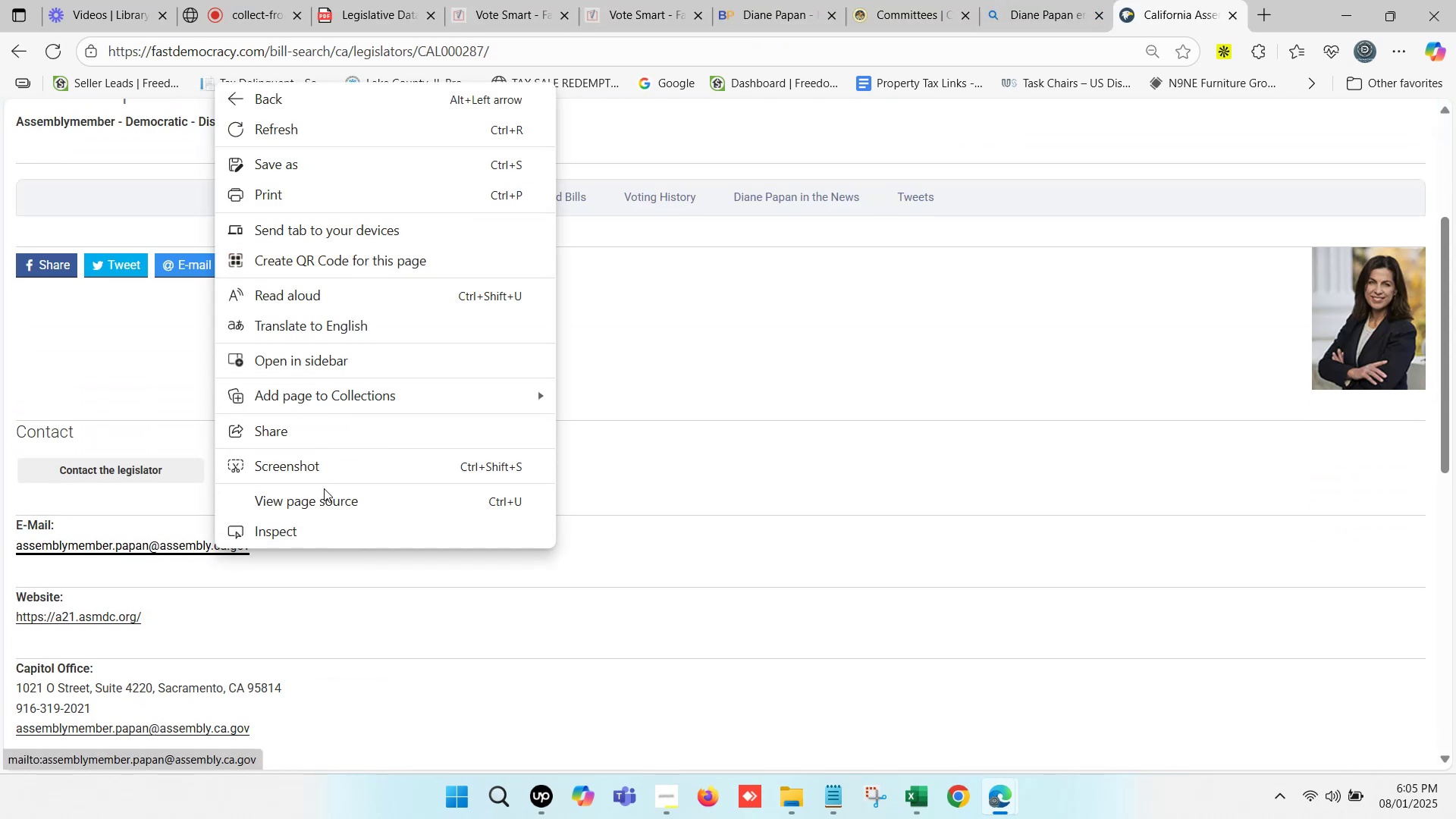 
left_click([298, 553])
 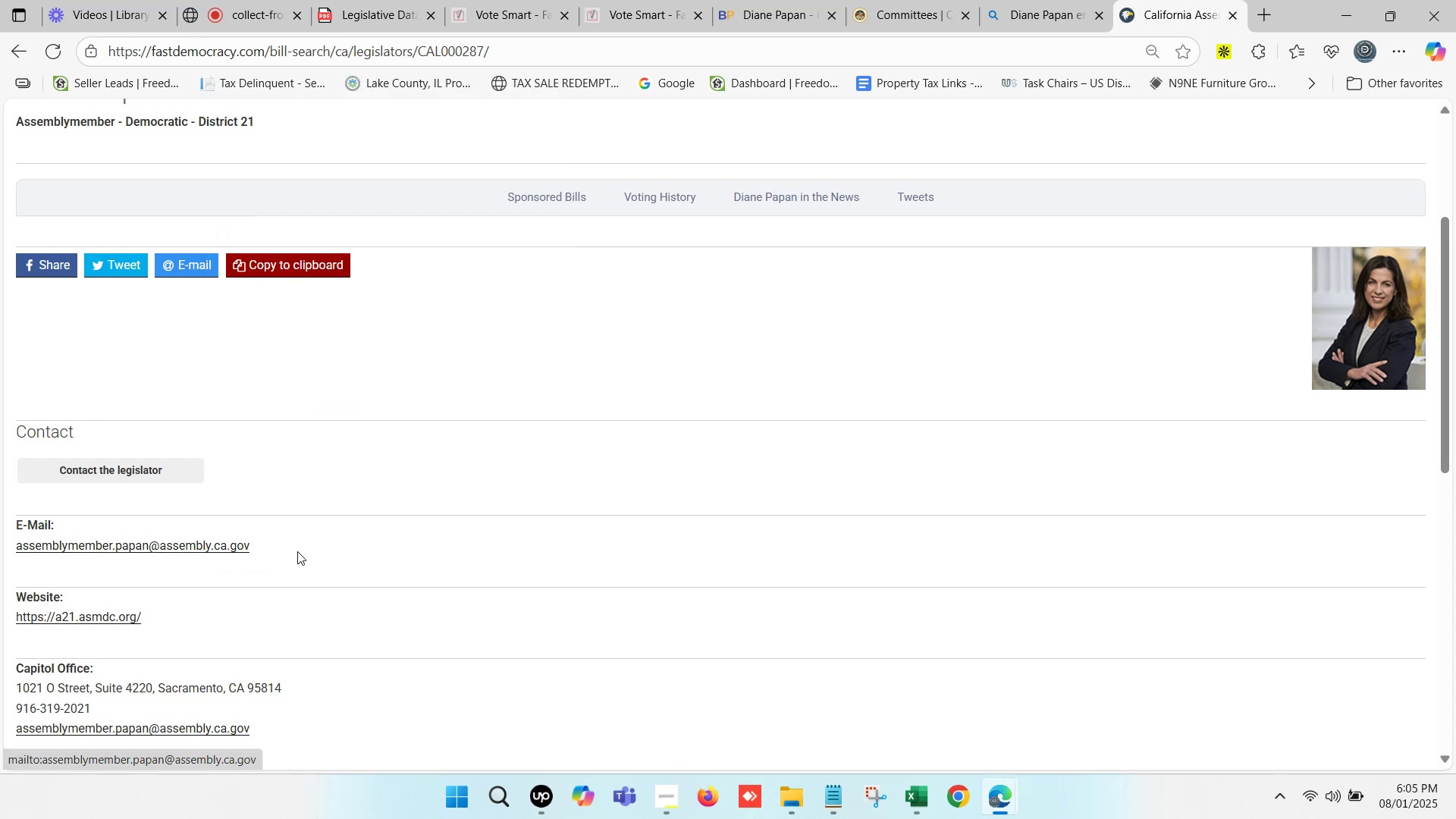 
left_click_drag(start_coordinate=[289, 546], to_coordinate=[14, 549])
 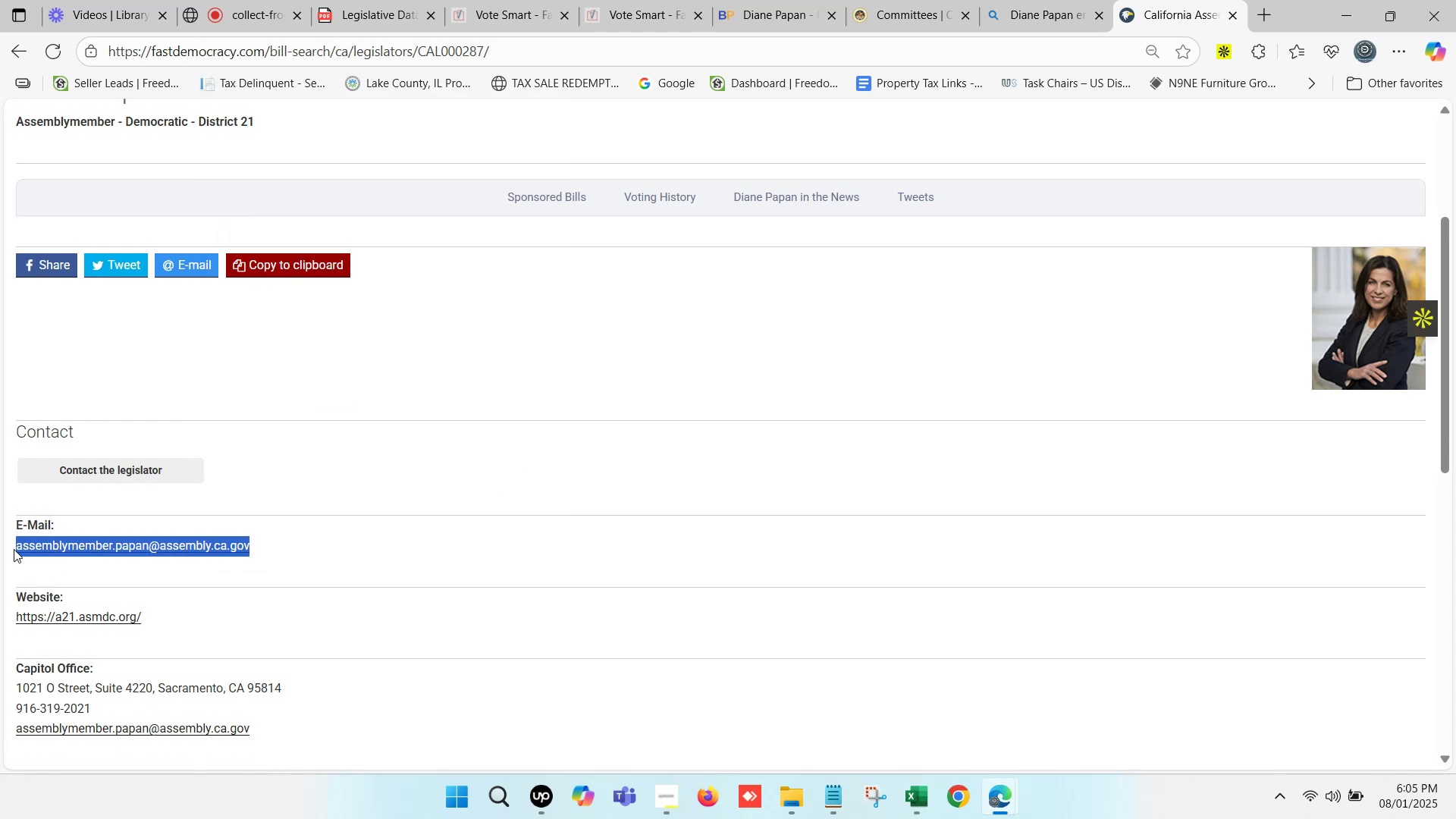 
key(Control+ControlLeft)
 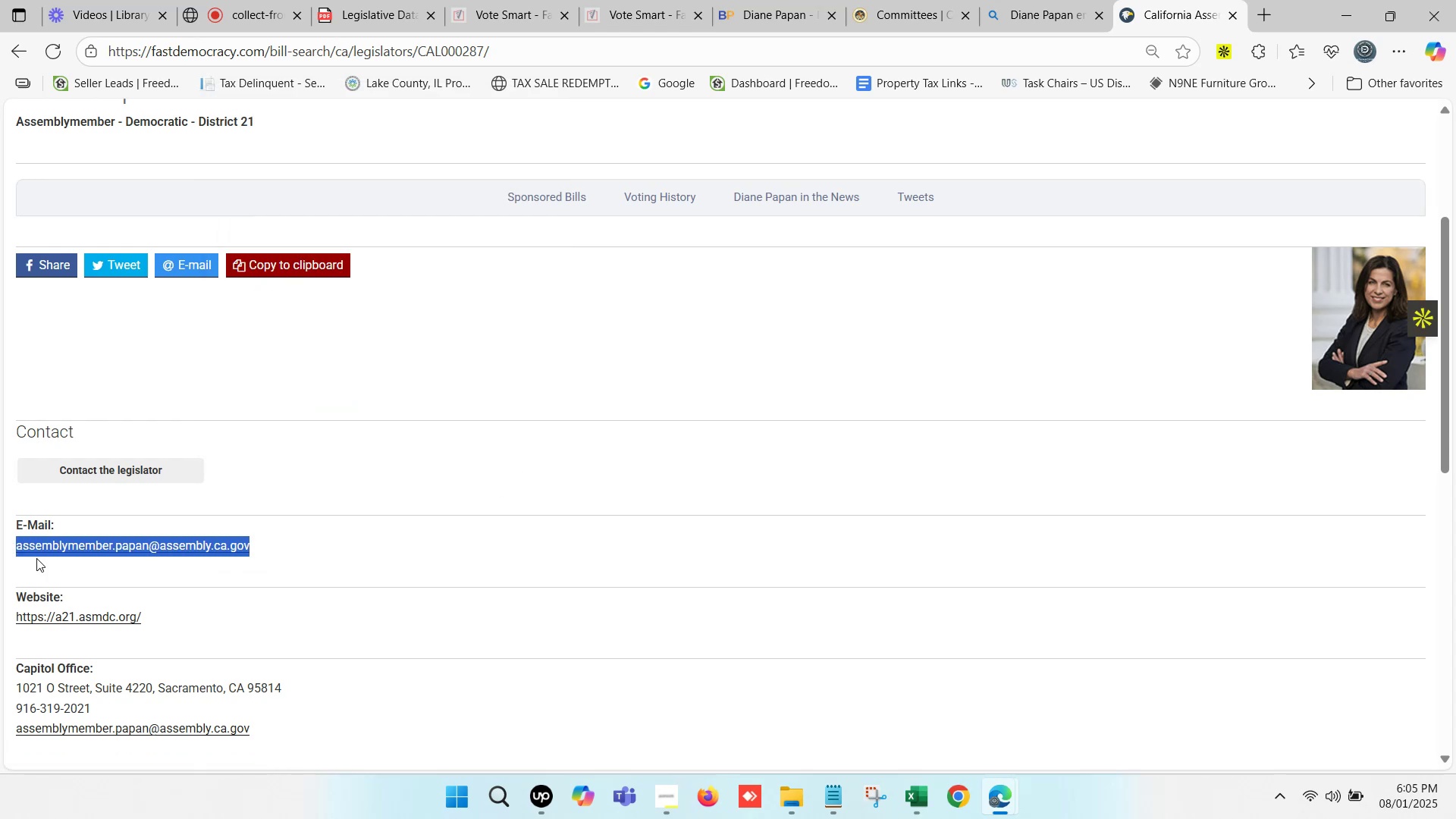 
key(Control+C)
 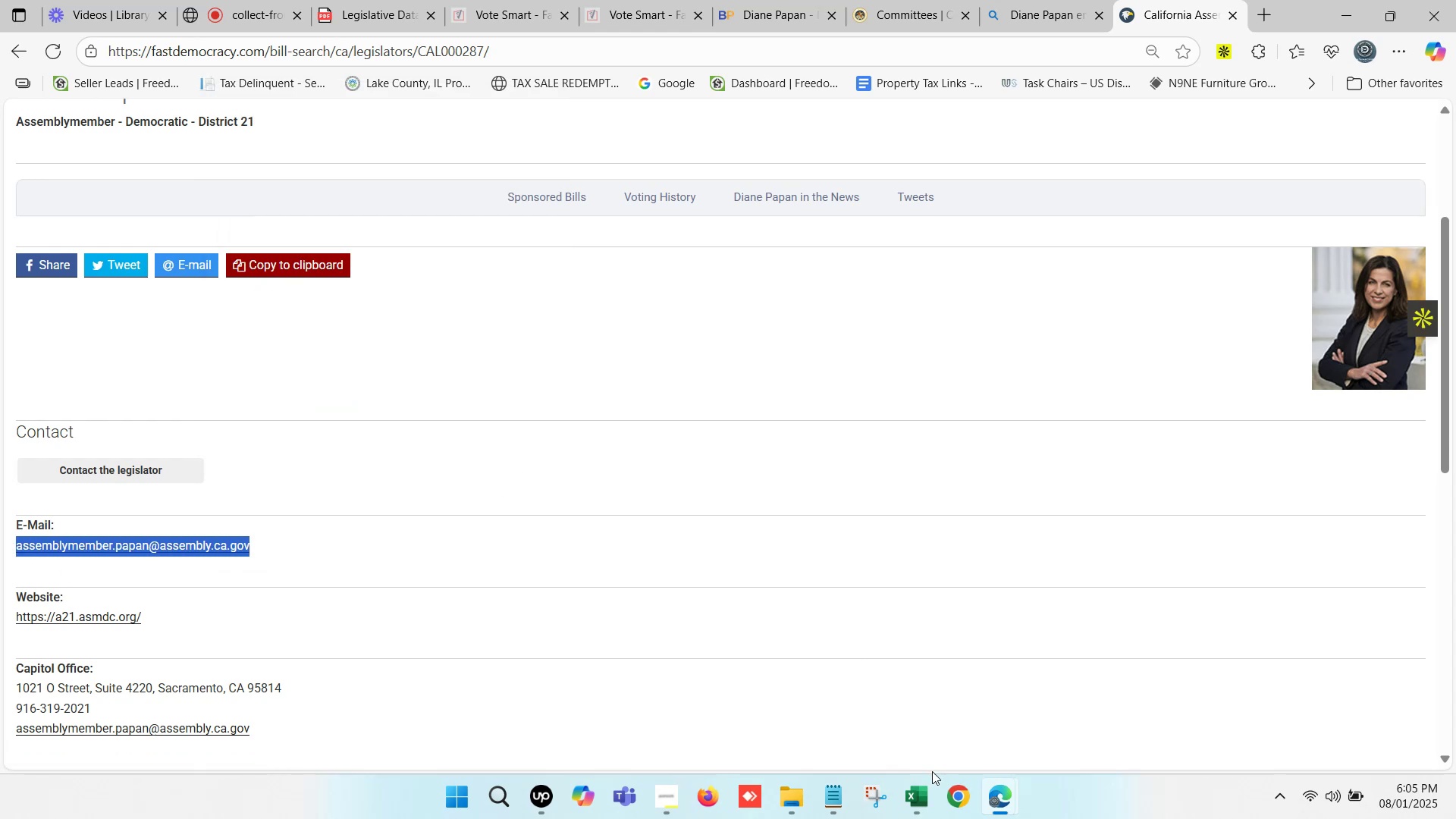 
left_click([932, 801])
 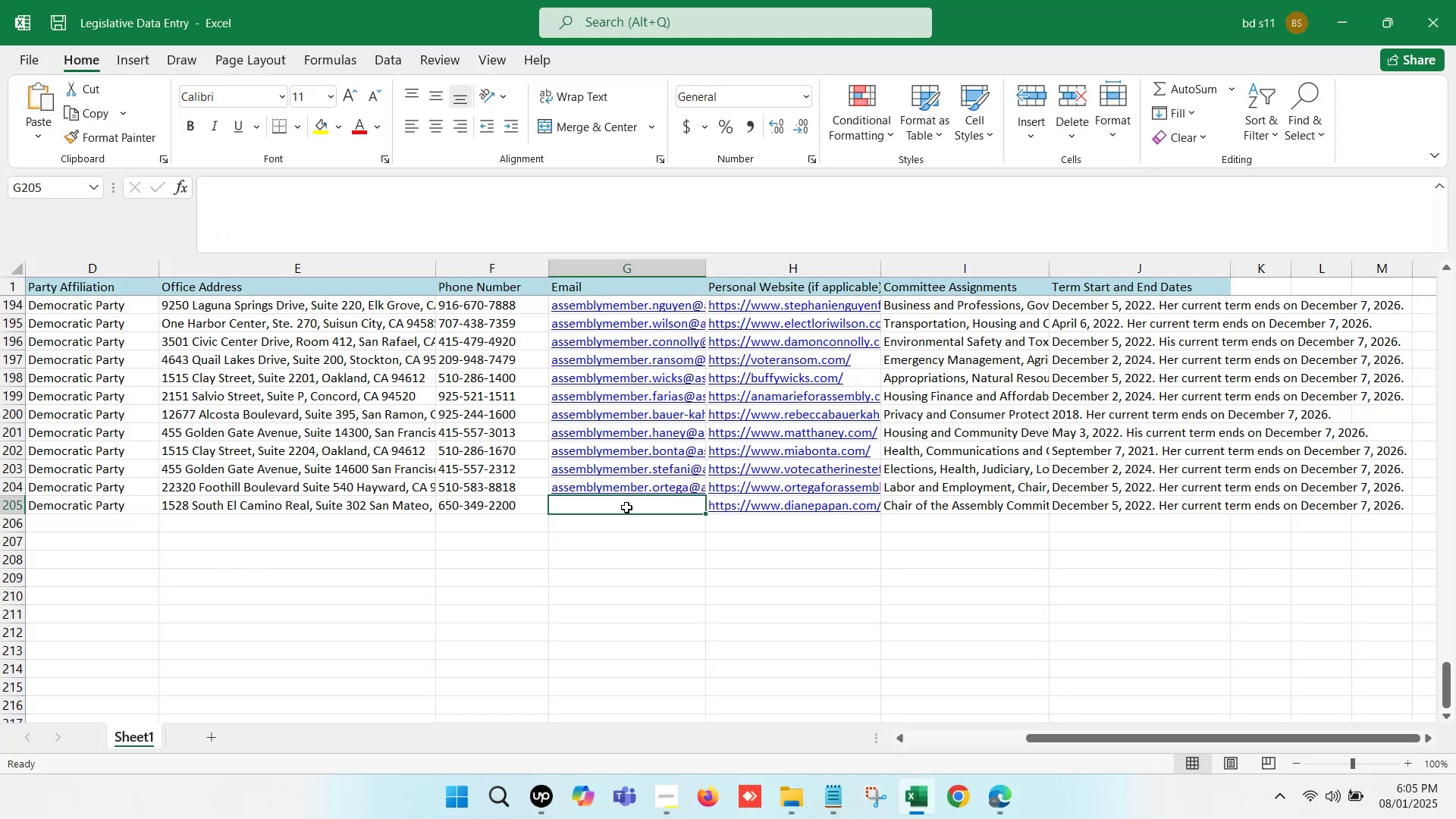 
double_click([626, 507])
 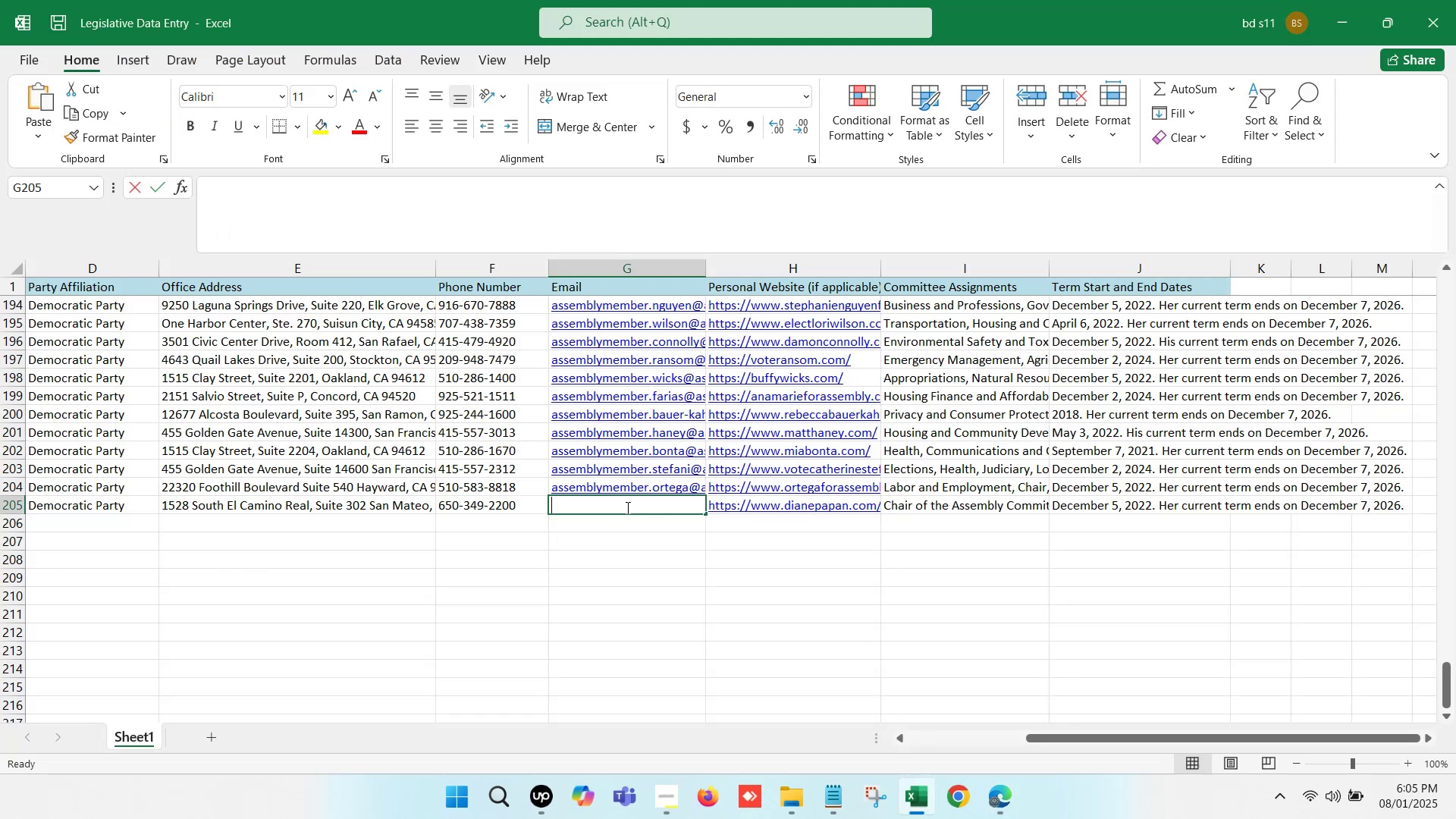 
key(Control+V)
 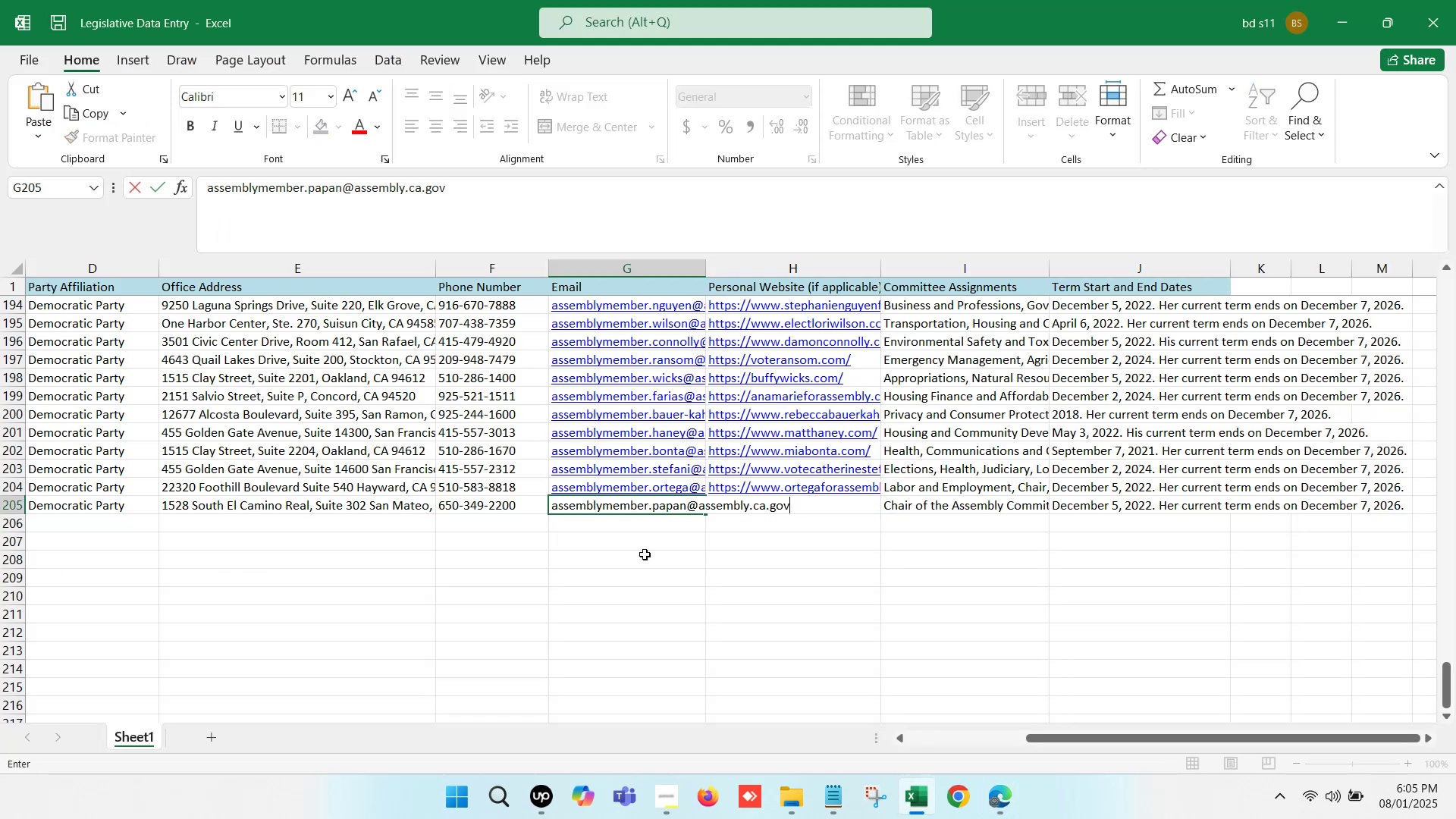 
left_click([645, 554])
 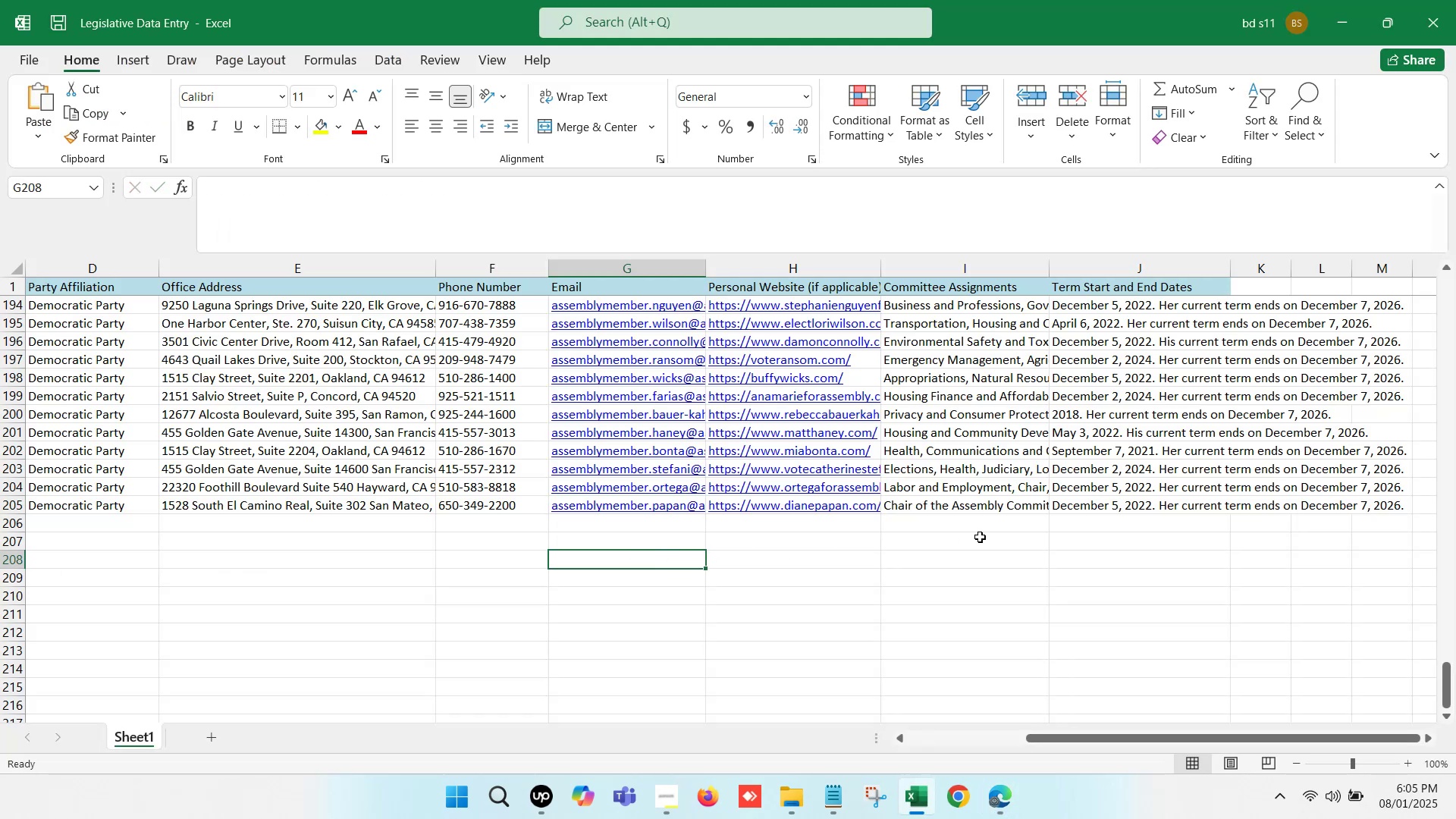 
left_click([1097, 534])
 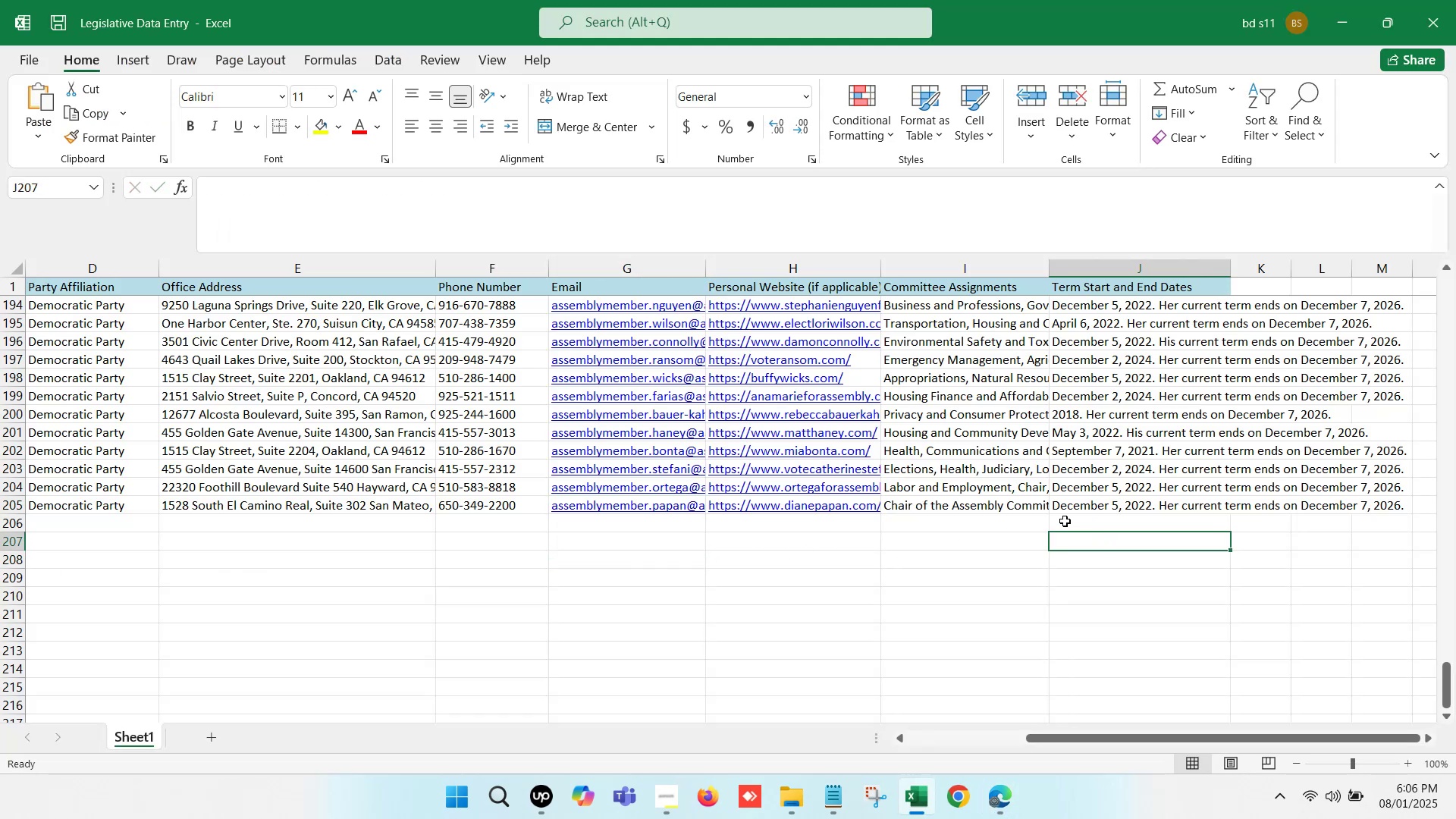 
key(Control+S)
 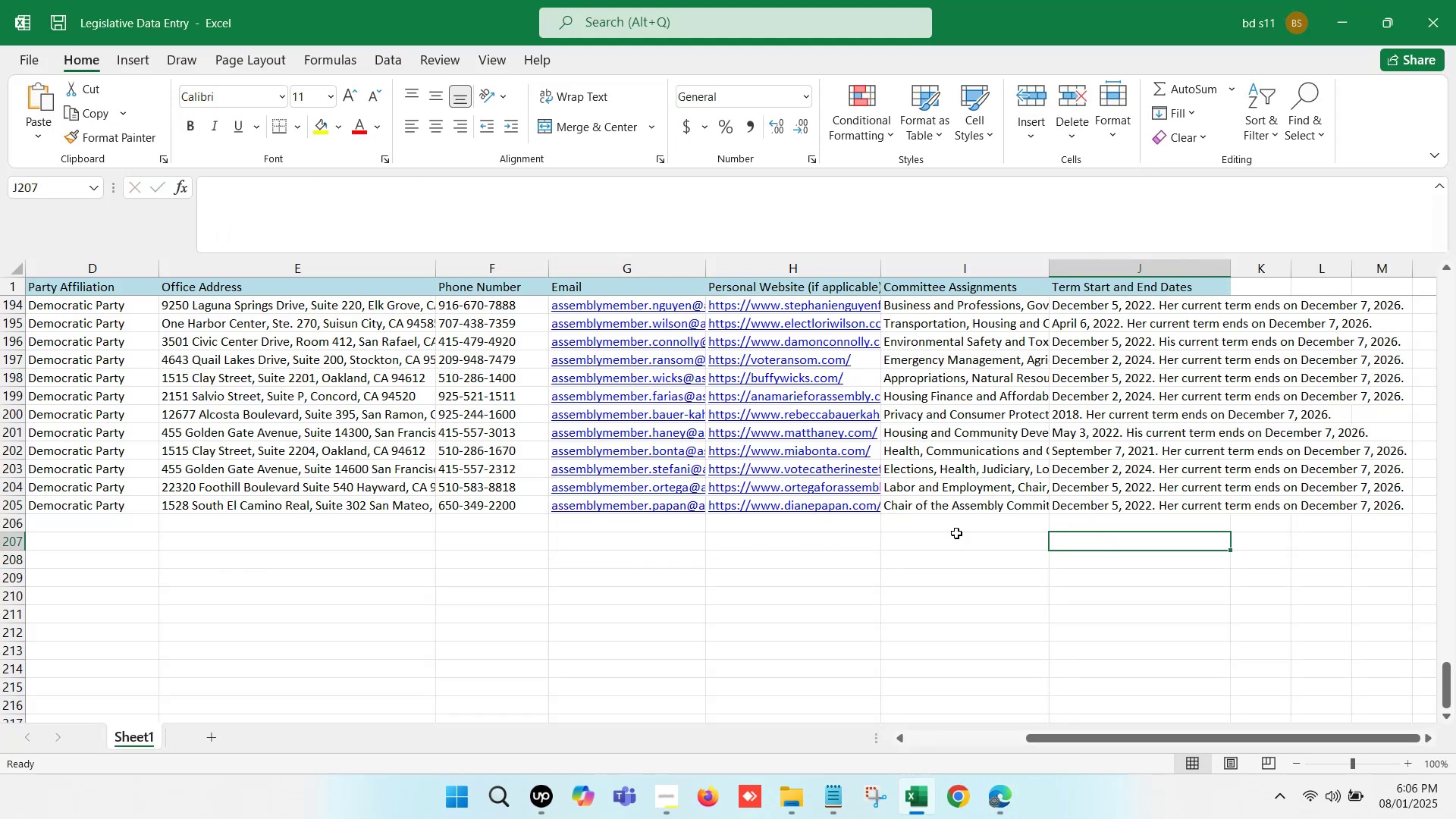 
key(Control+S)
 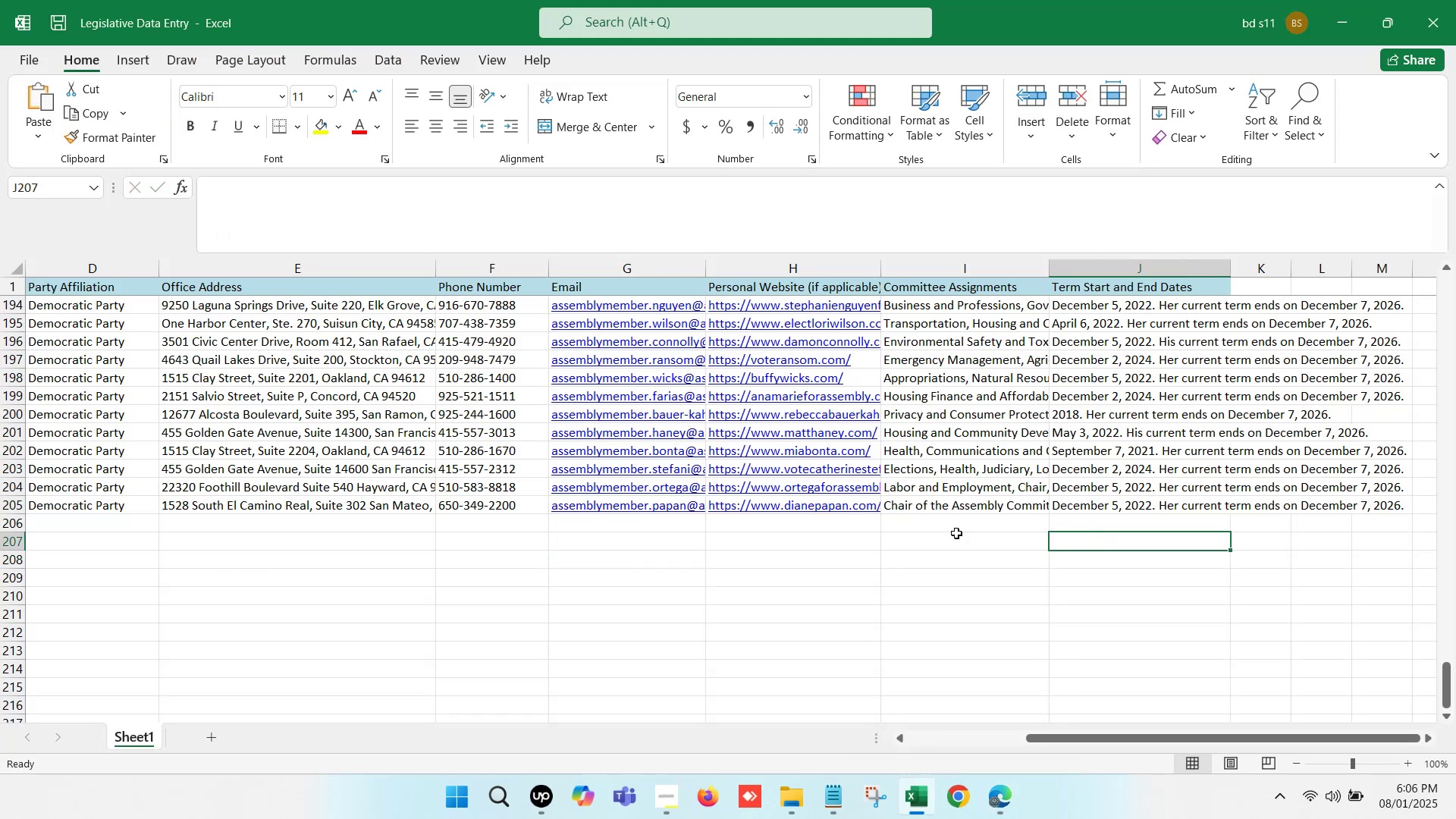 
key(Control+S)
 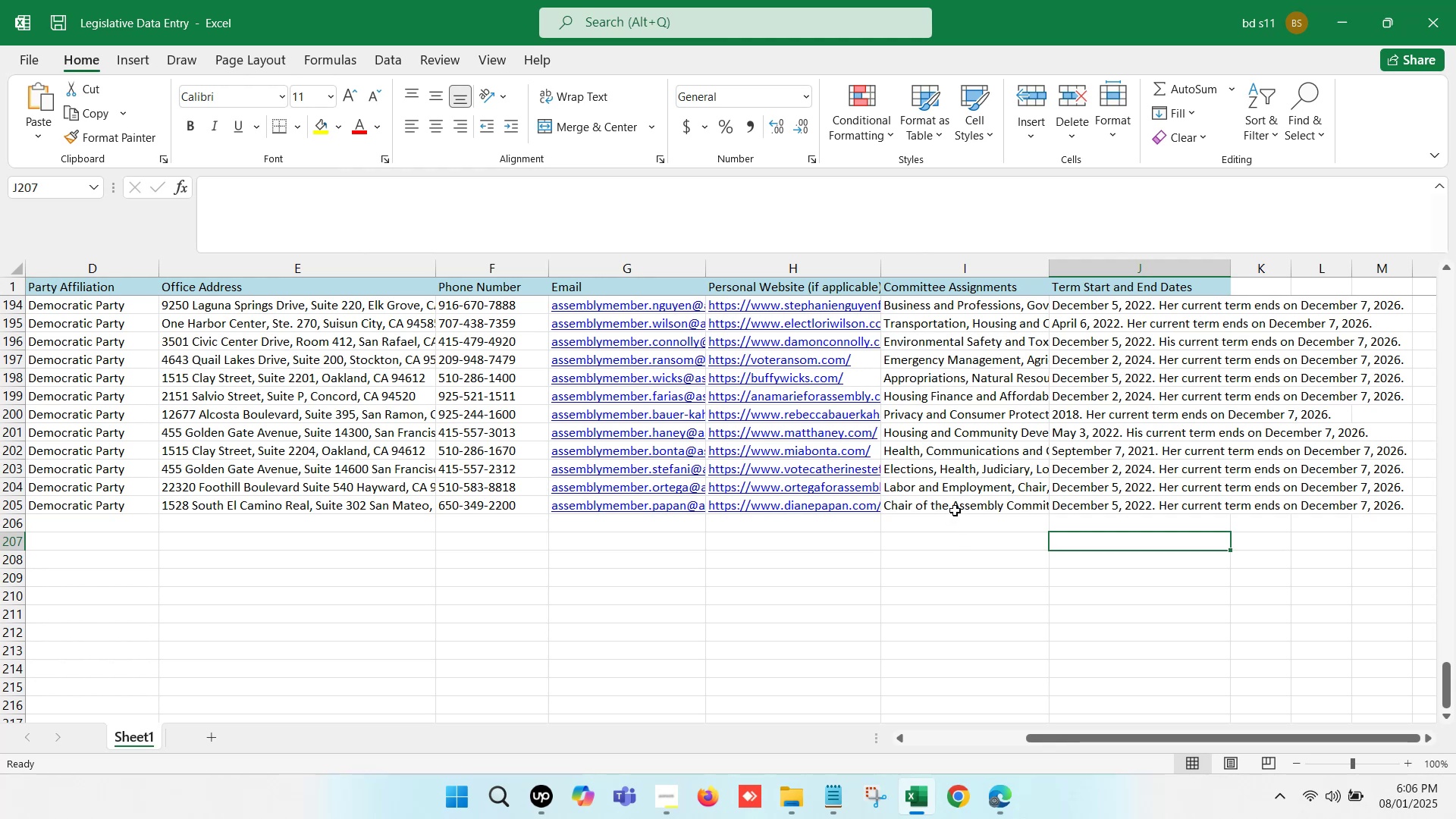 
wait(6.59)
 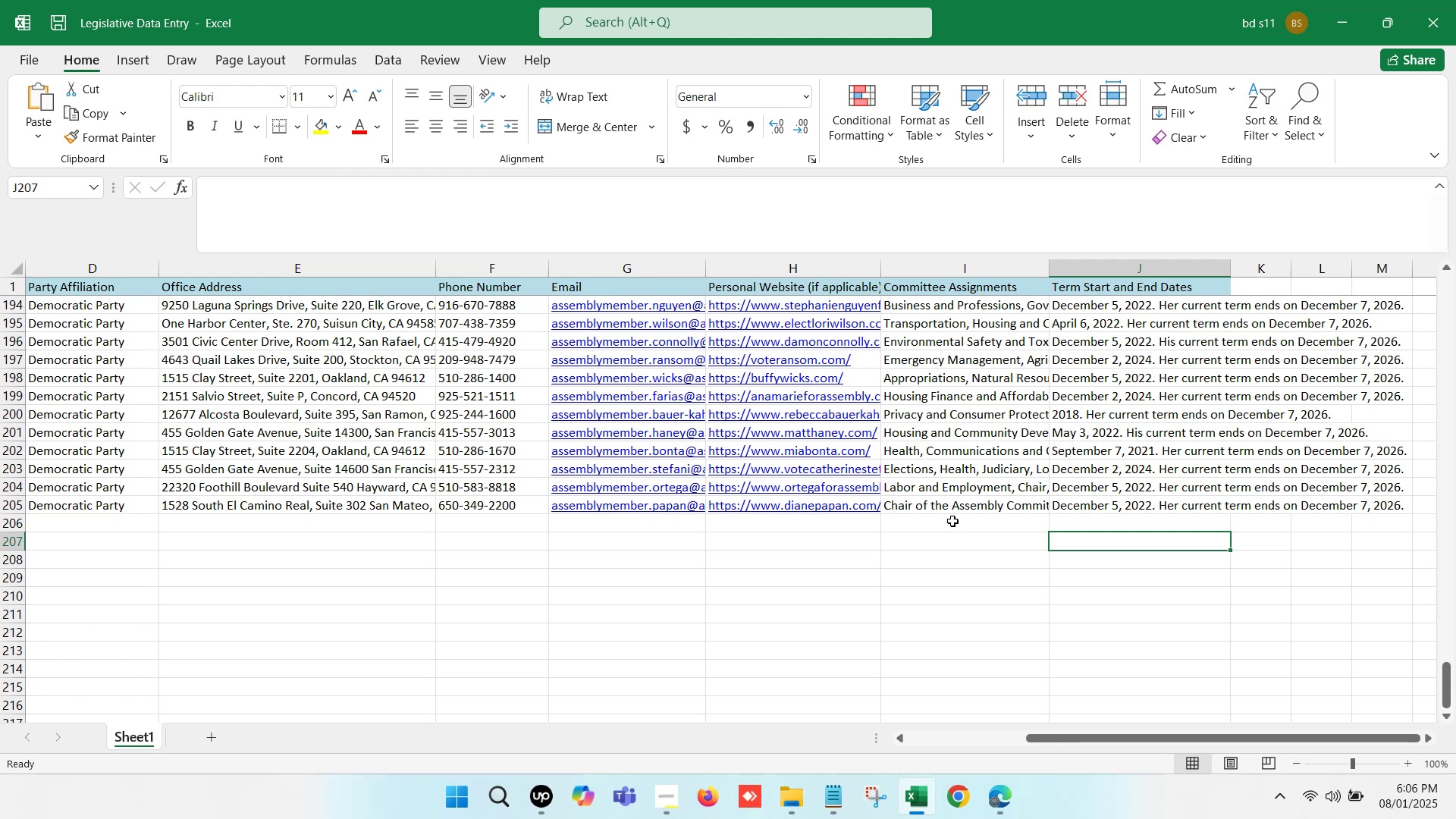 
left_click([977, 524])
 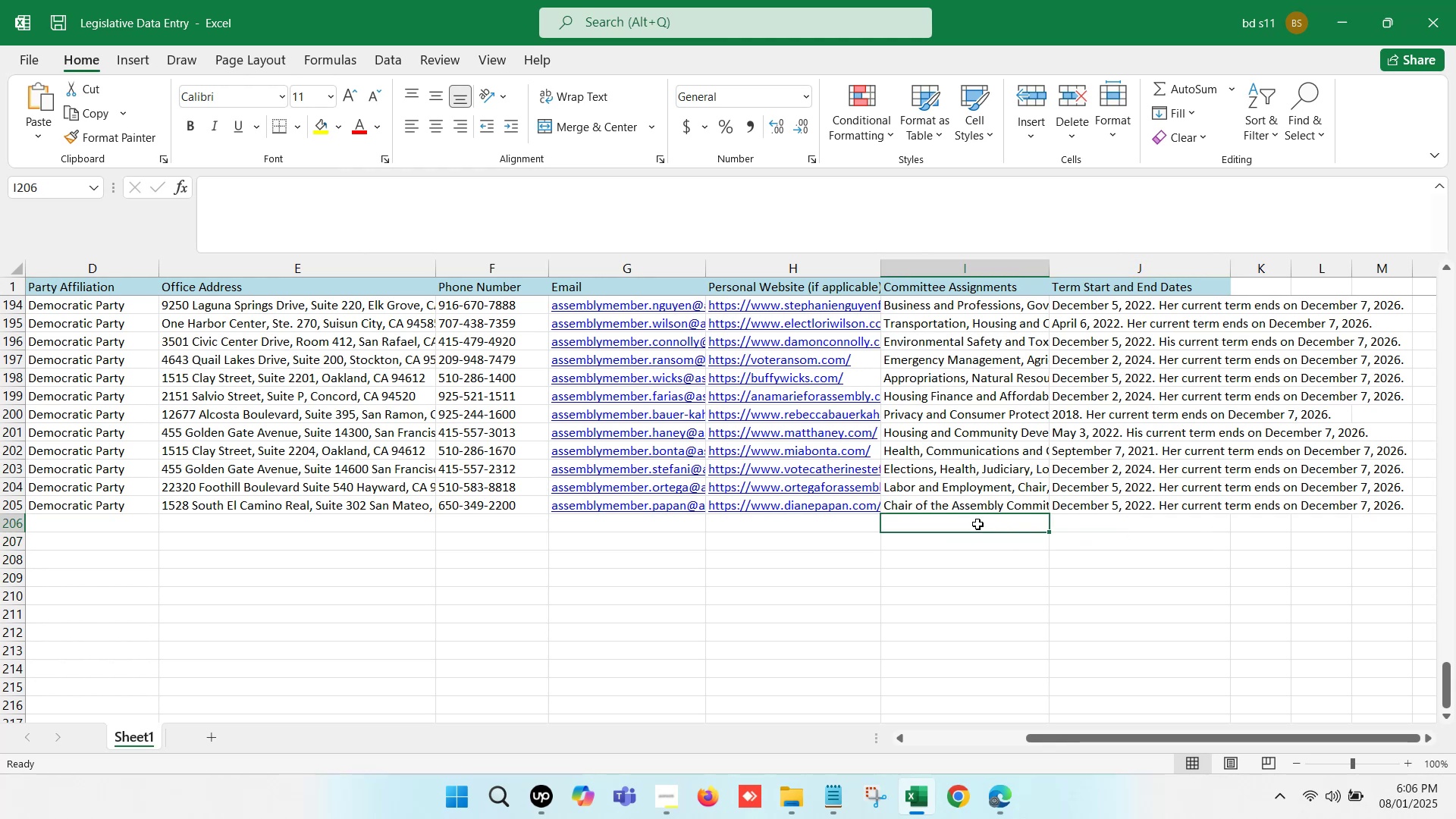 
key(ArrowLeft)
 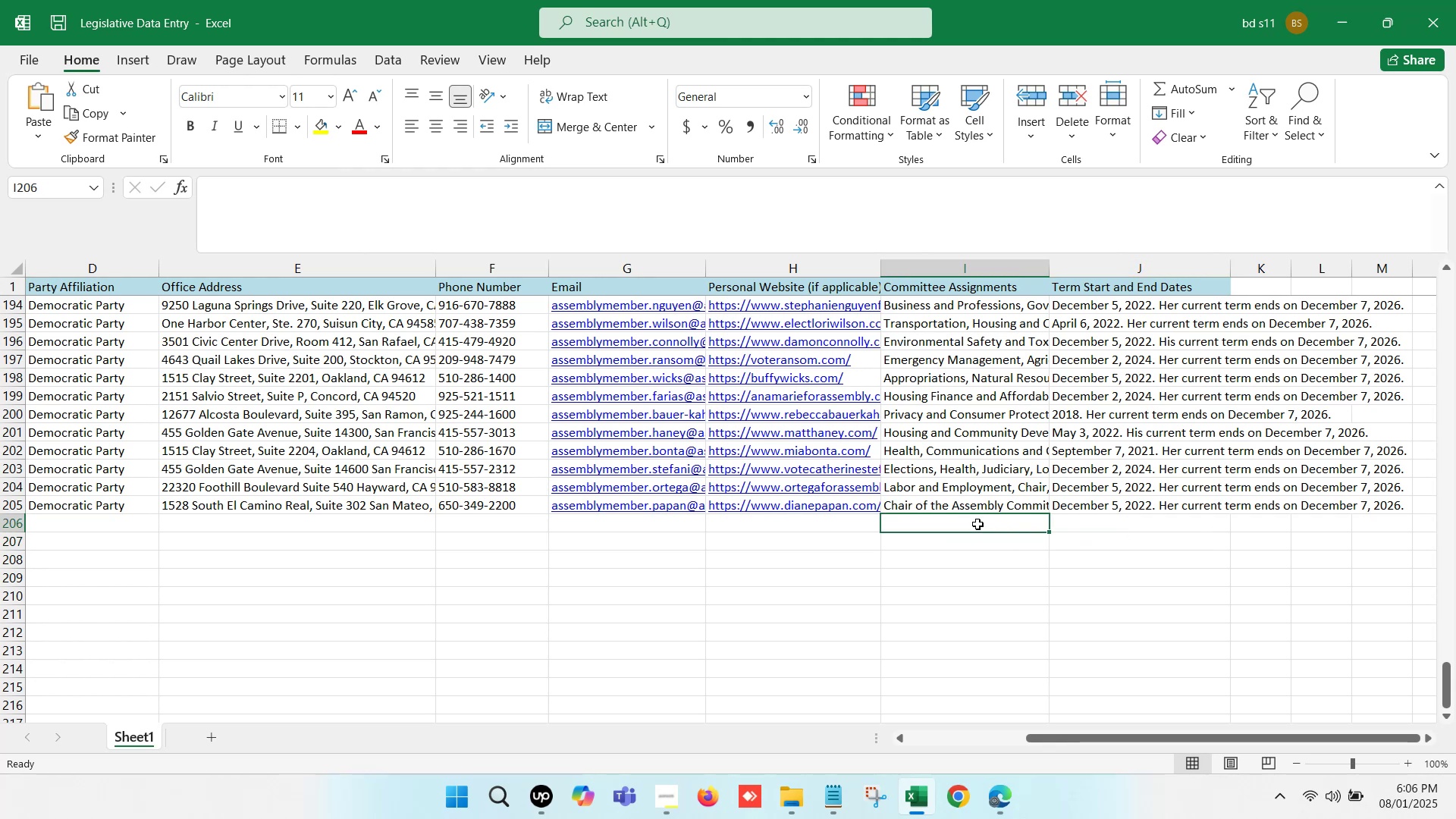 
key(ArrowLeft)
 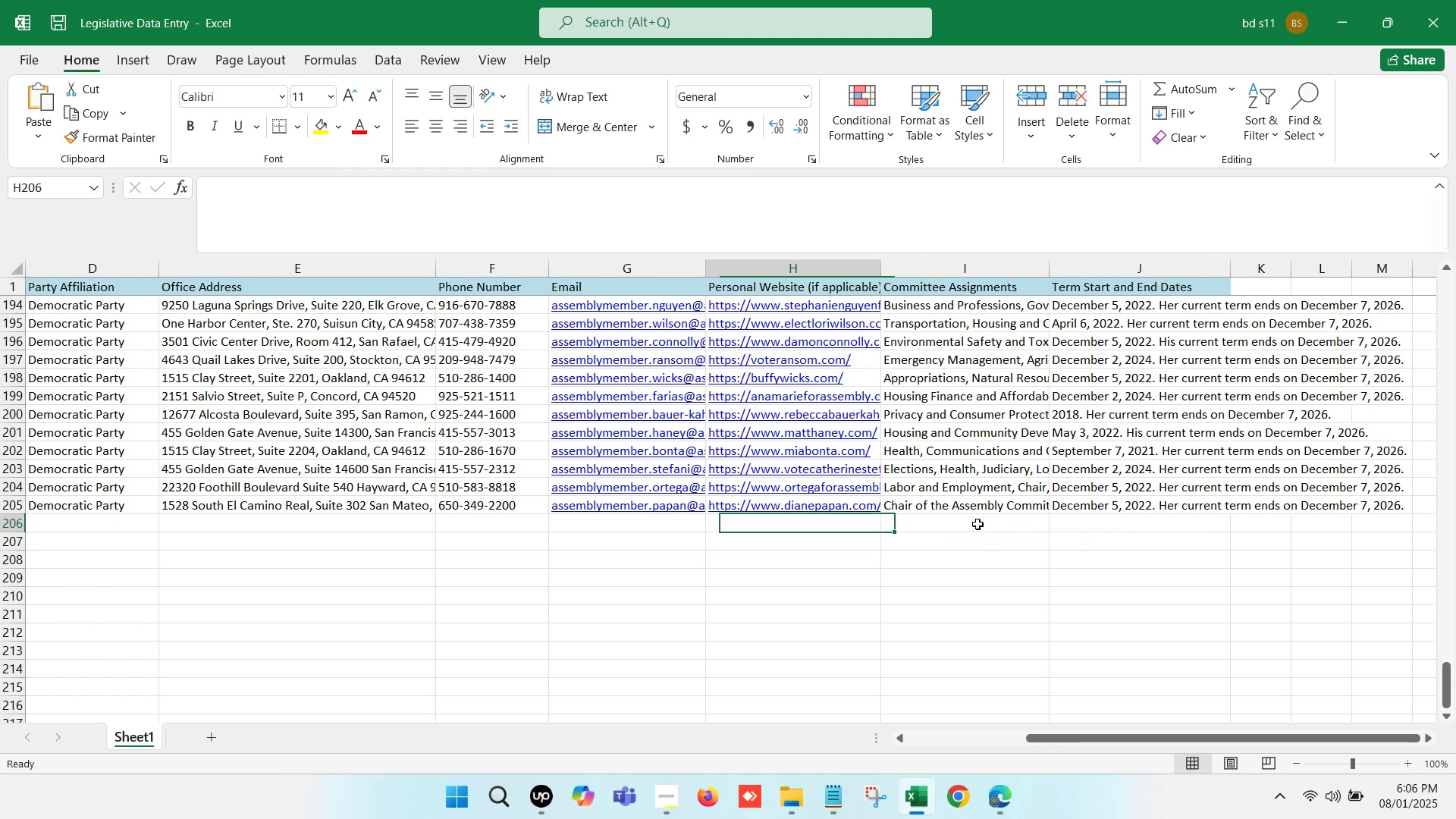 
key(ArrowLeft)
 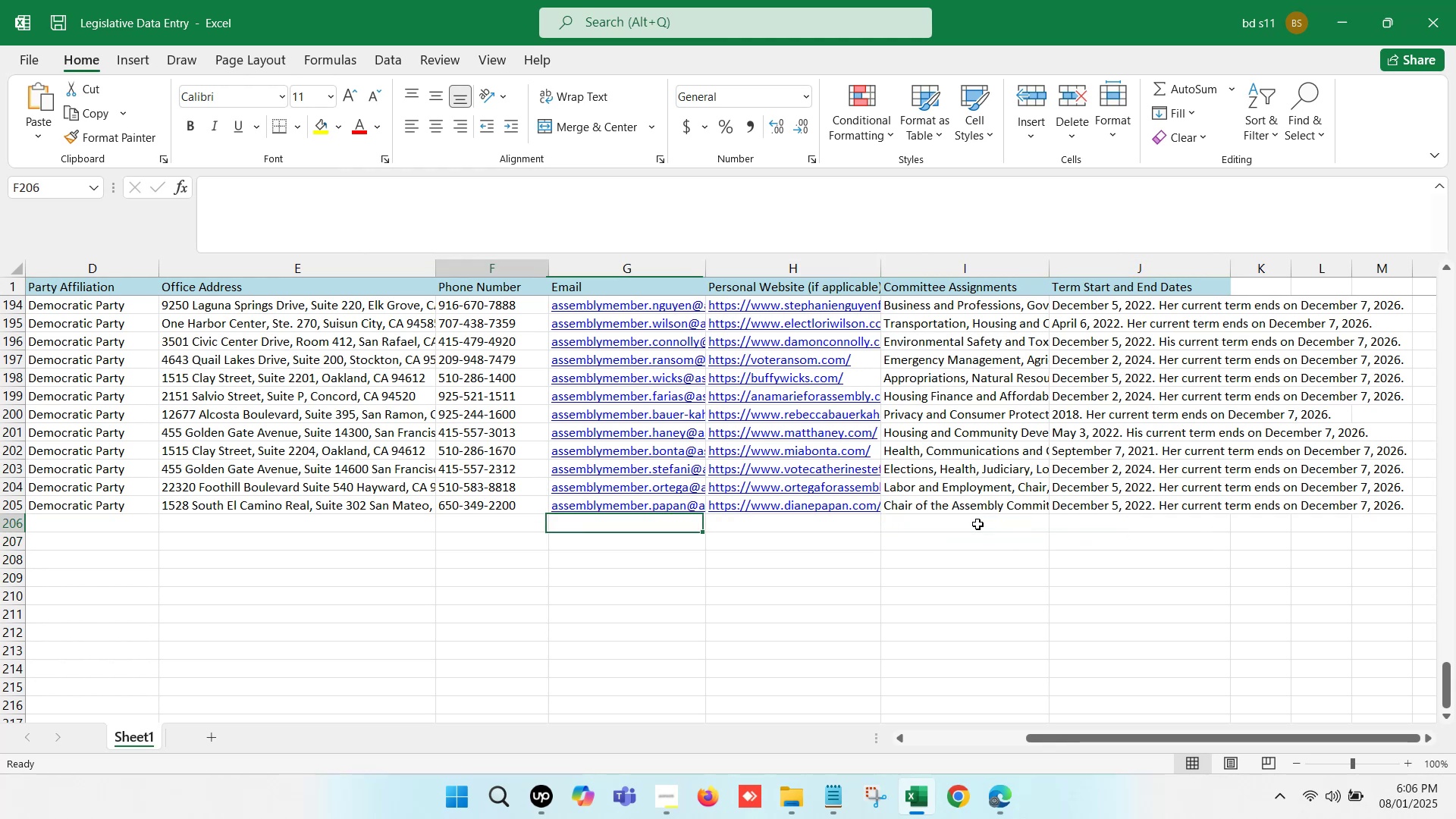 
key(ArrowLeft)
 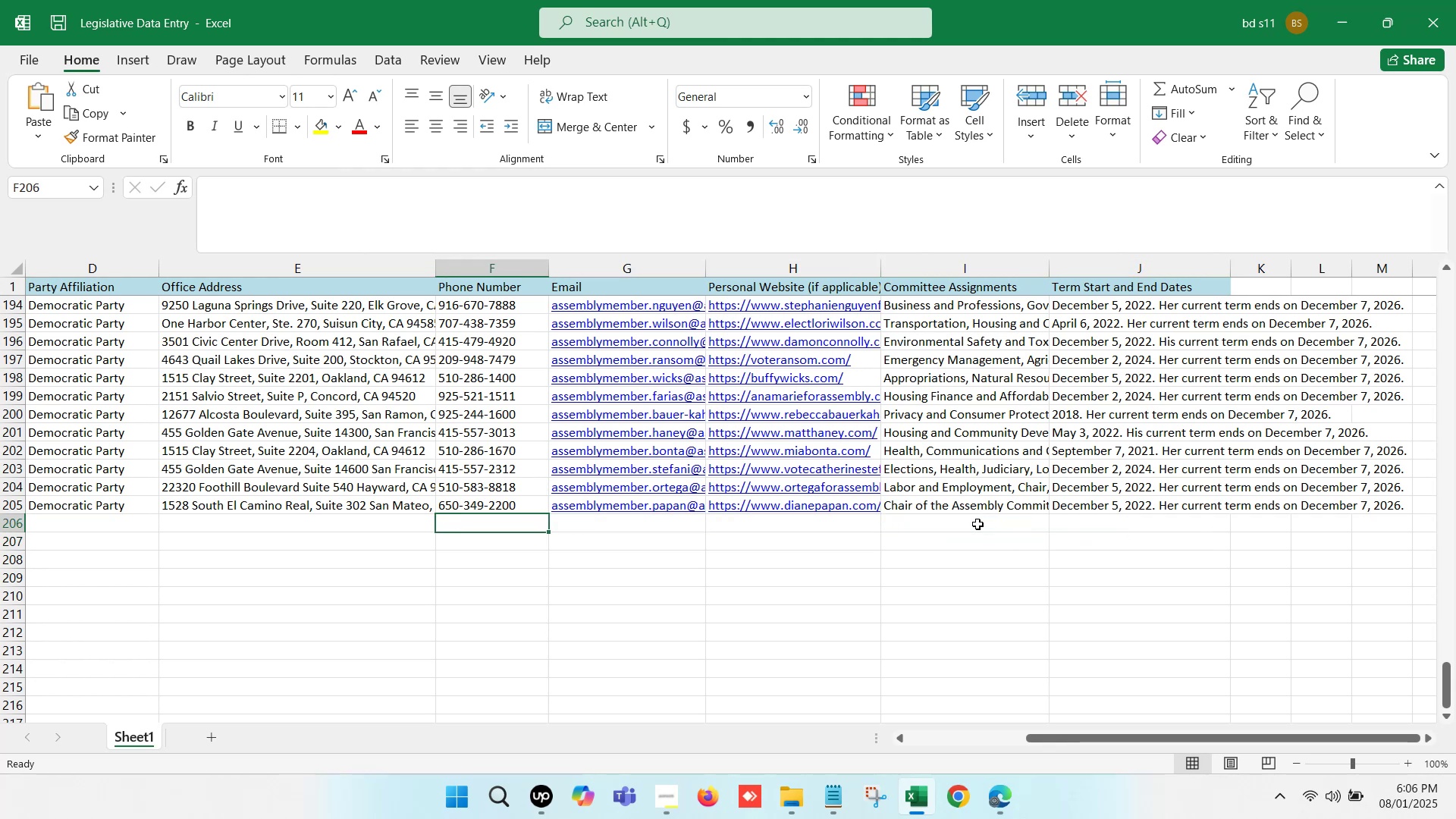 
key(ArrowLeft)
 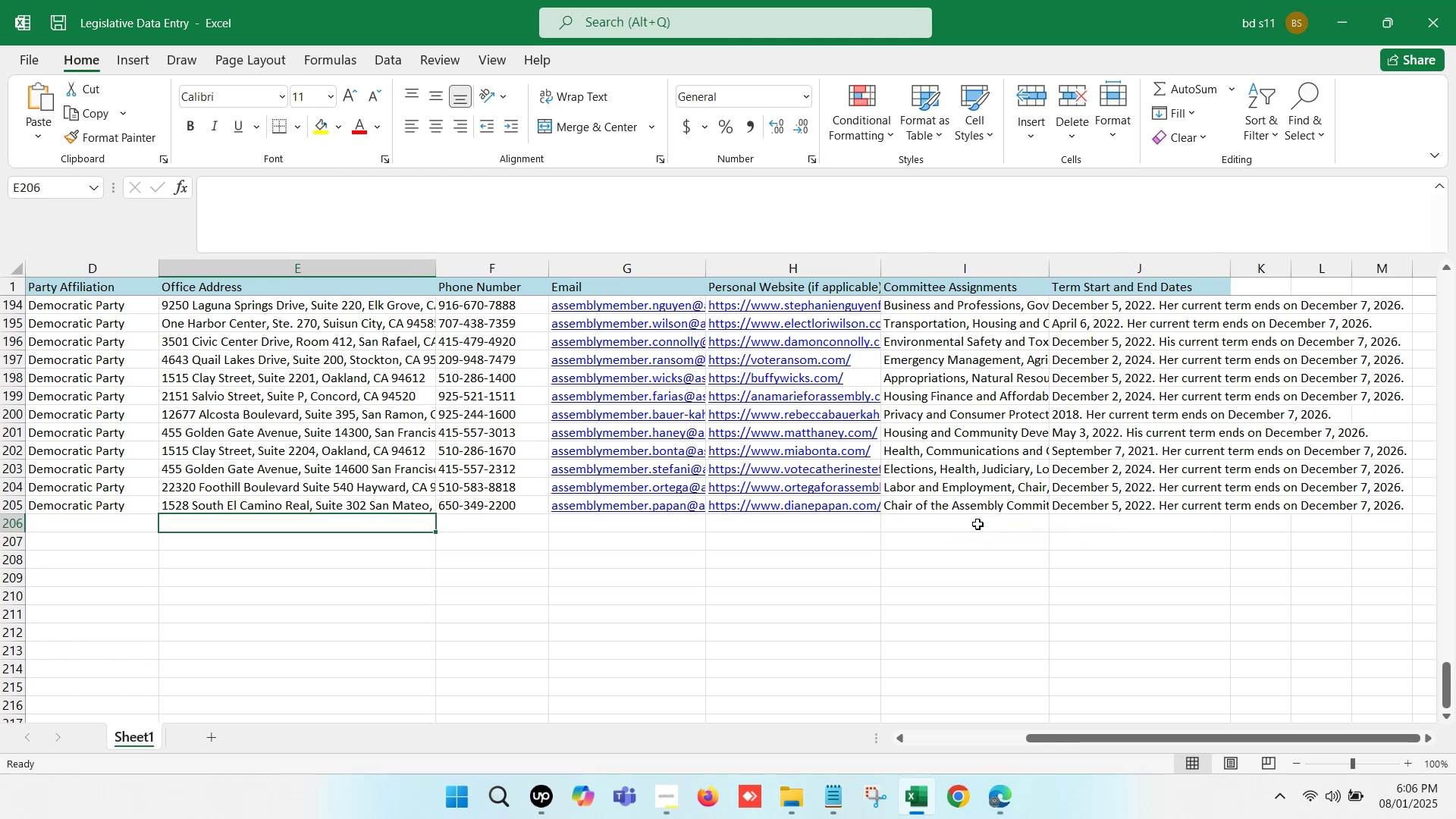 
key(ArrowLeft)
 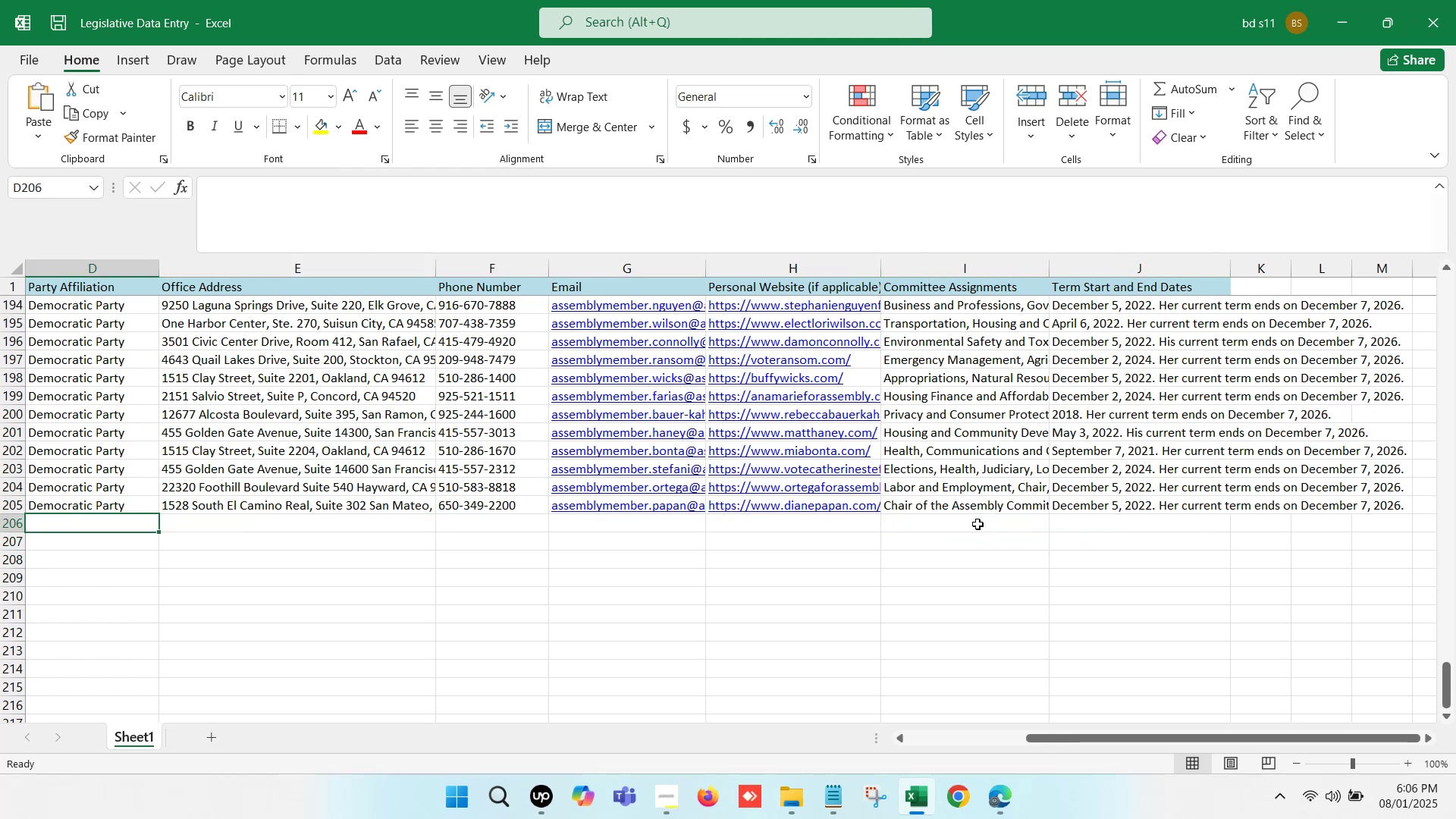 
key(ArrowLeft)
 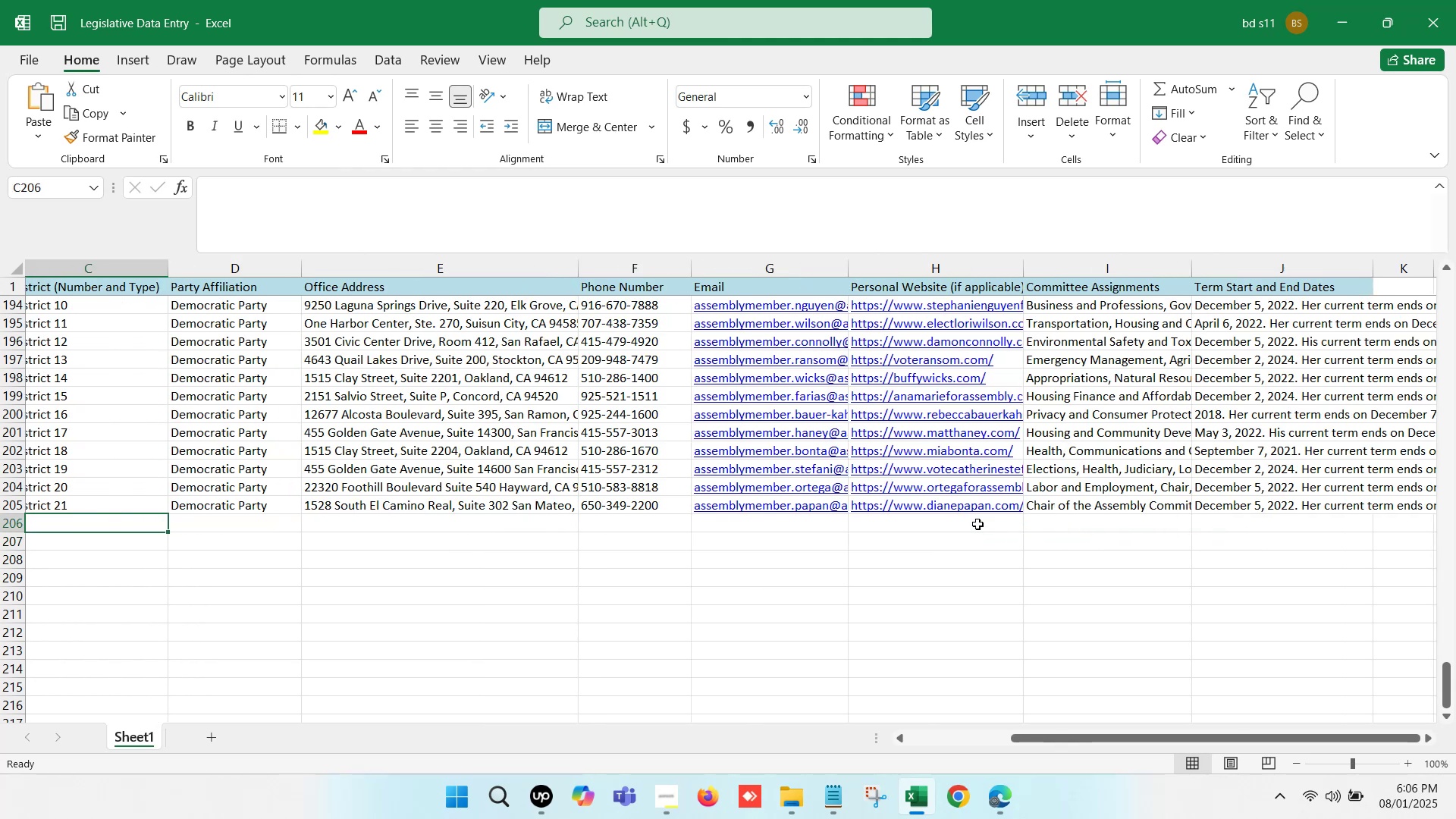 
key(ArrowLeft)
 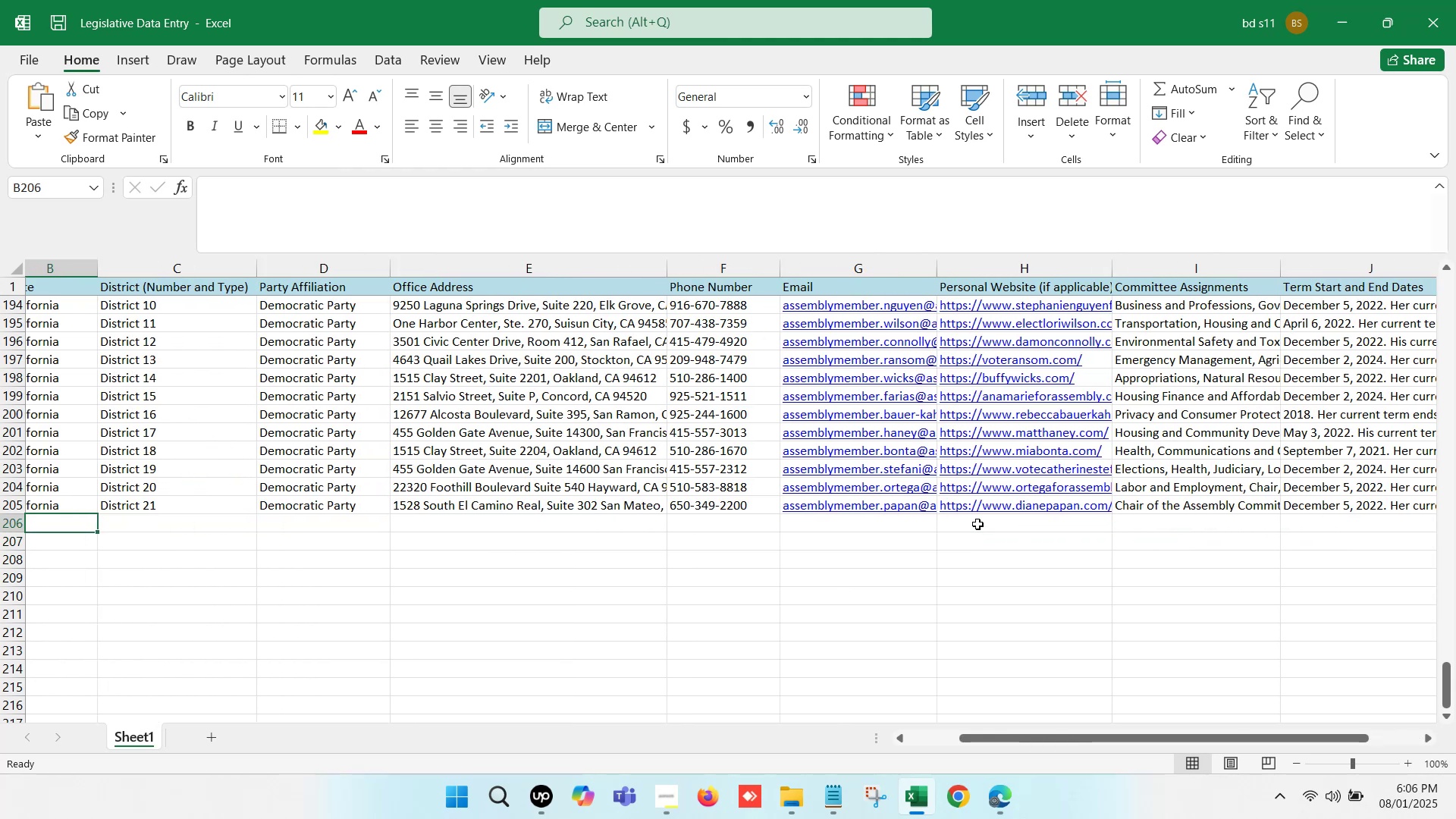 
key(ArrowLeft)
 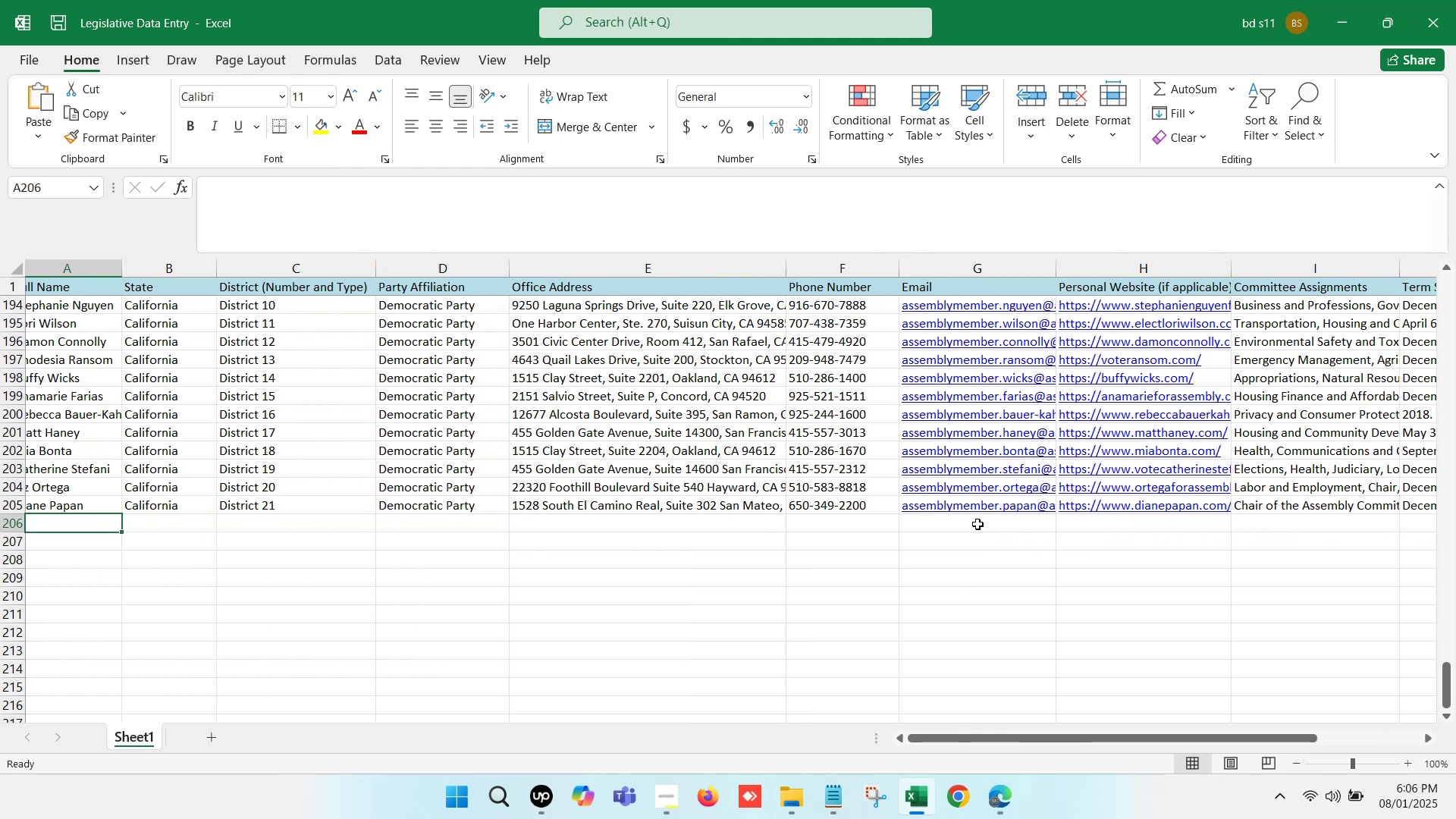 
key(ArrowLeft)
 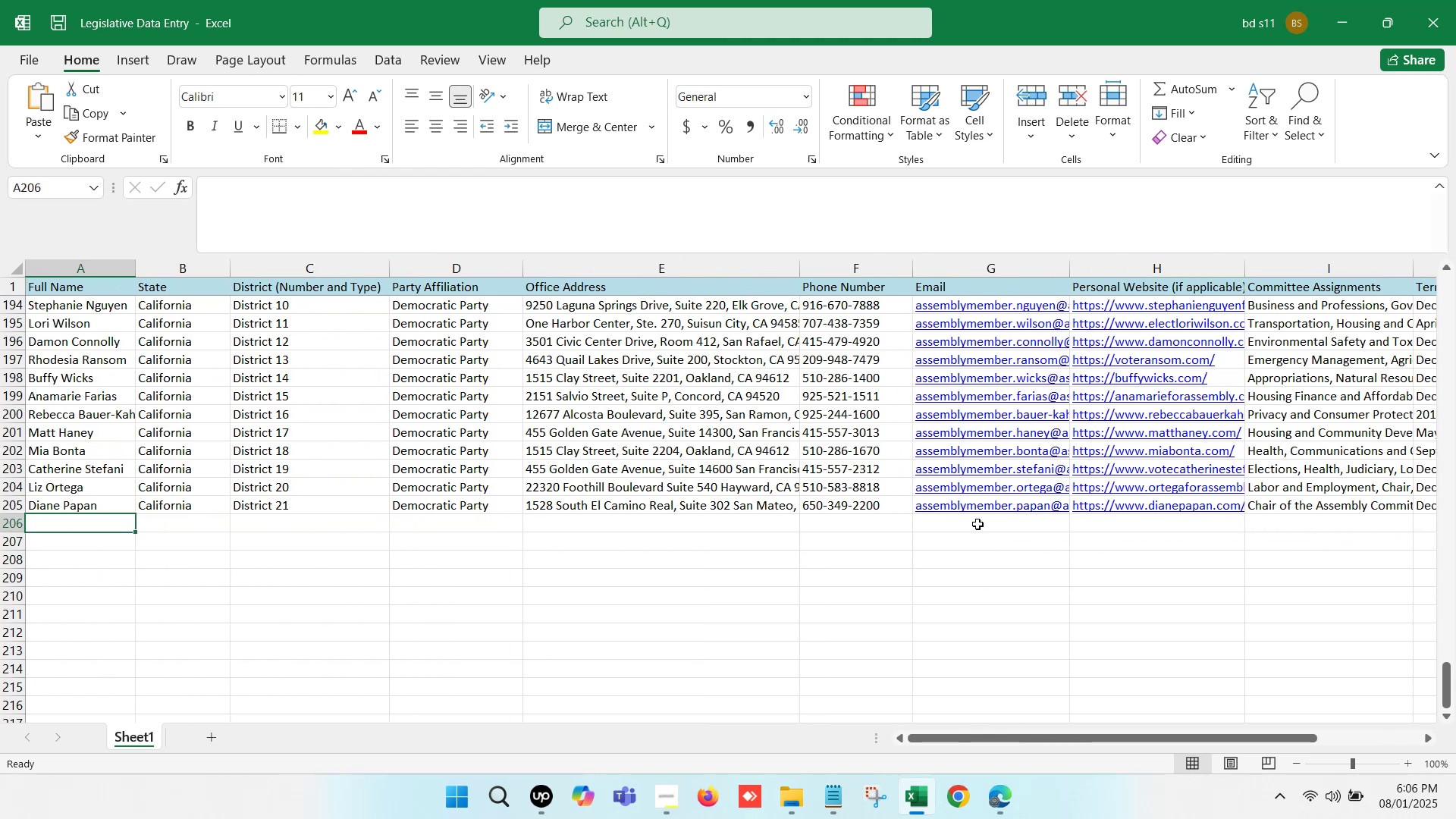 
key(ArrowLeft)
 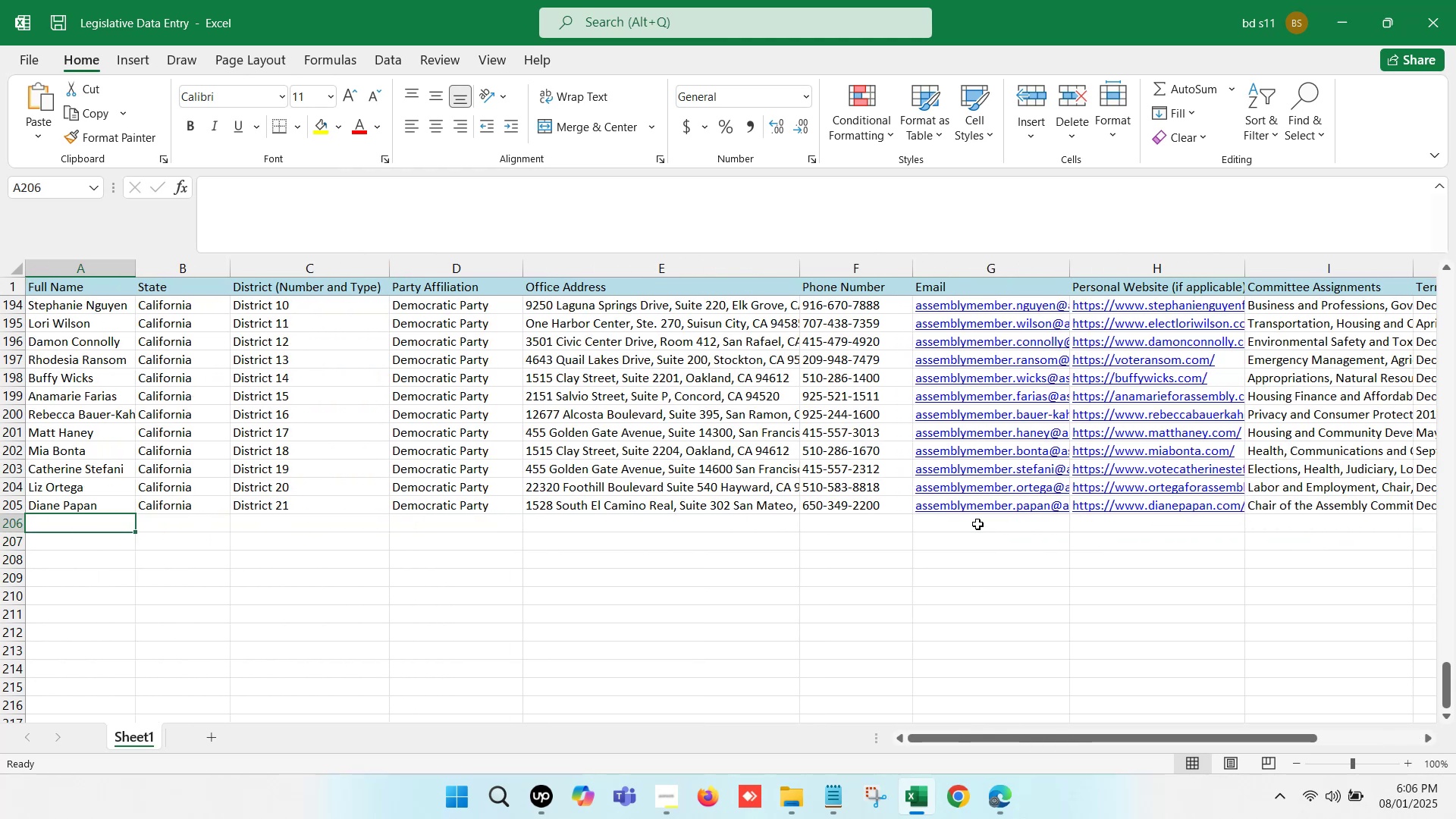 
key(ArrowLeft)
 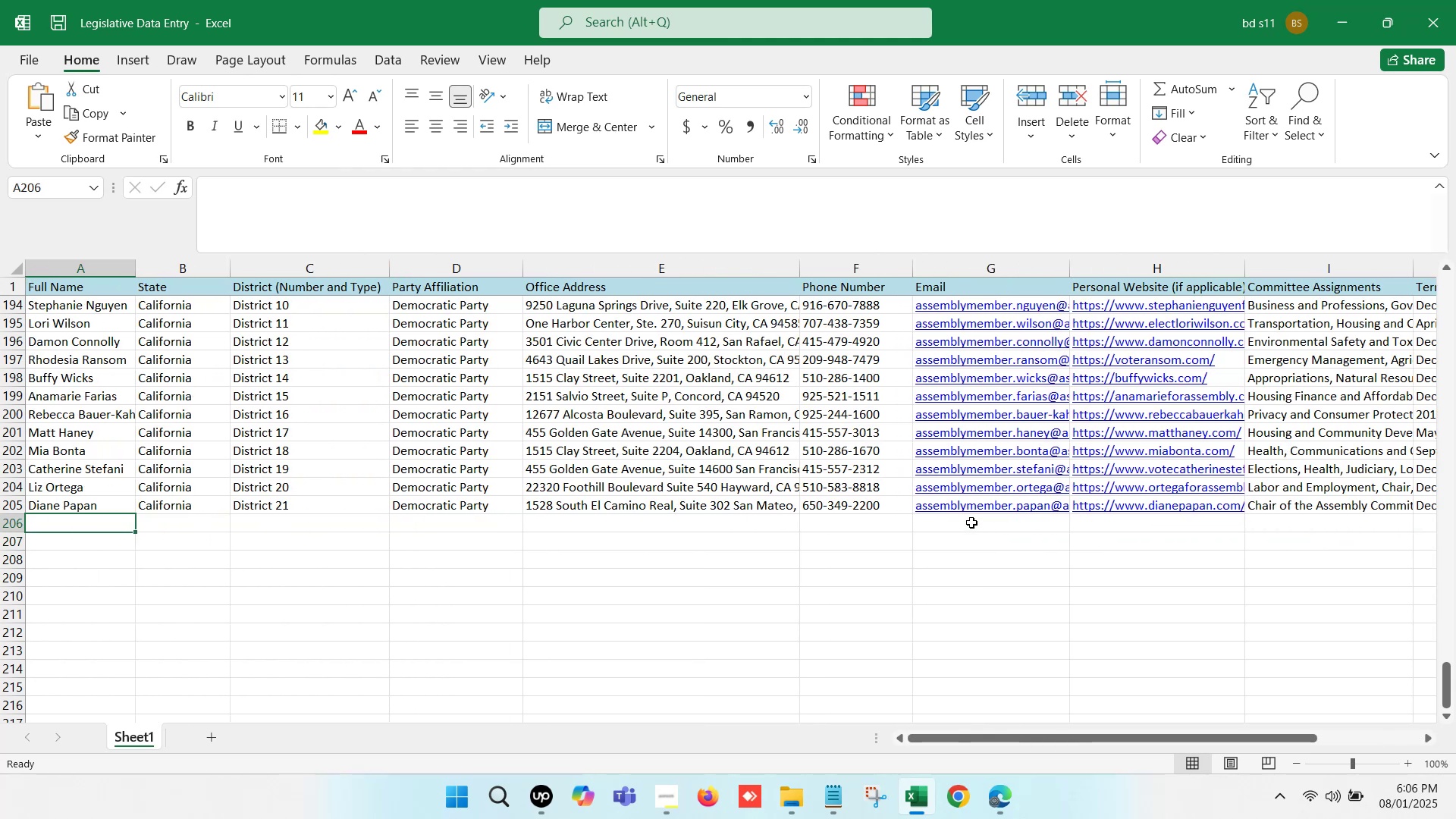 
key(Control+S)
 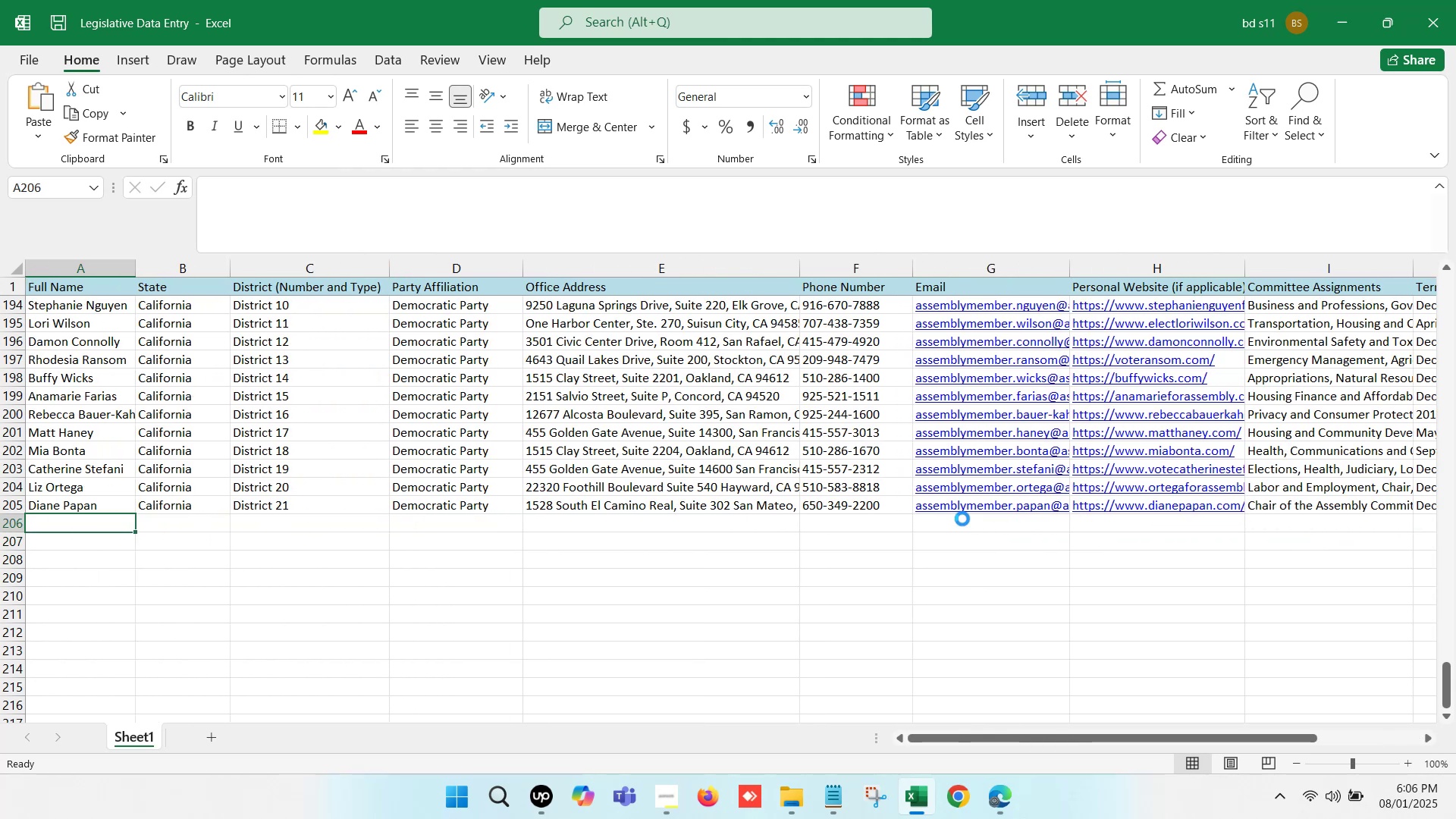 
key(Control+S)
 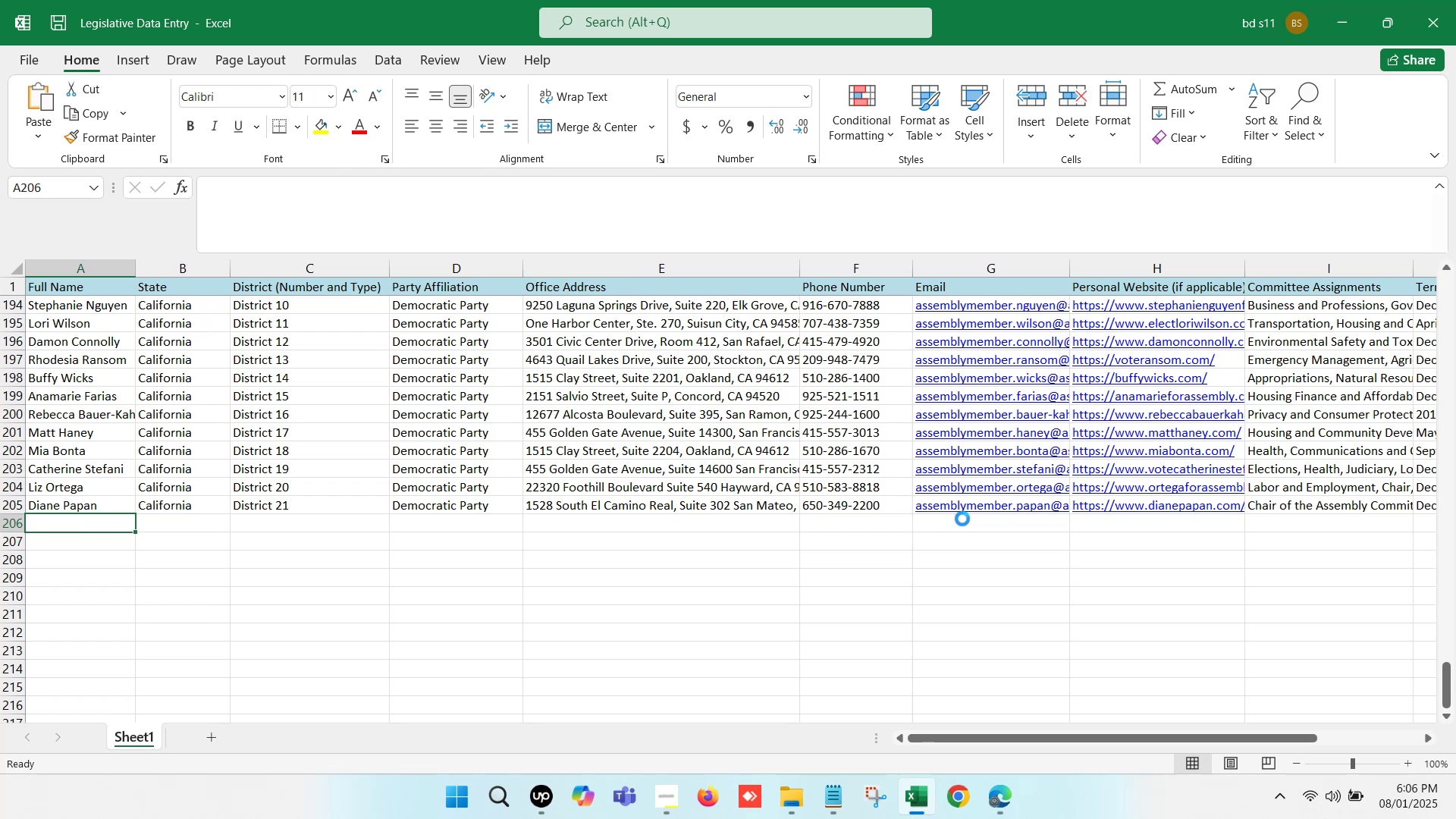 
key(Control+S)
 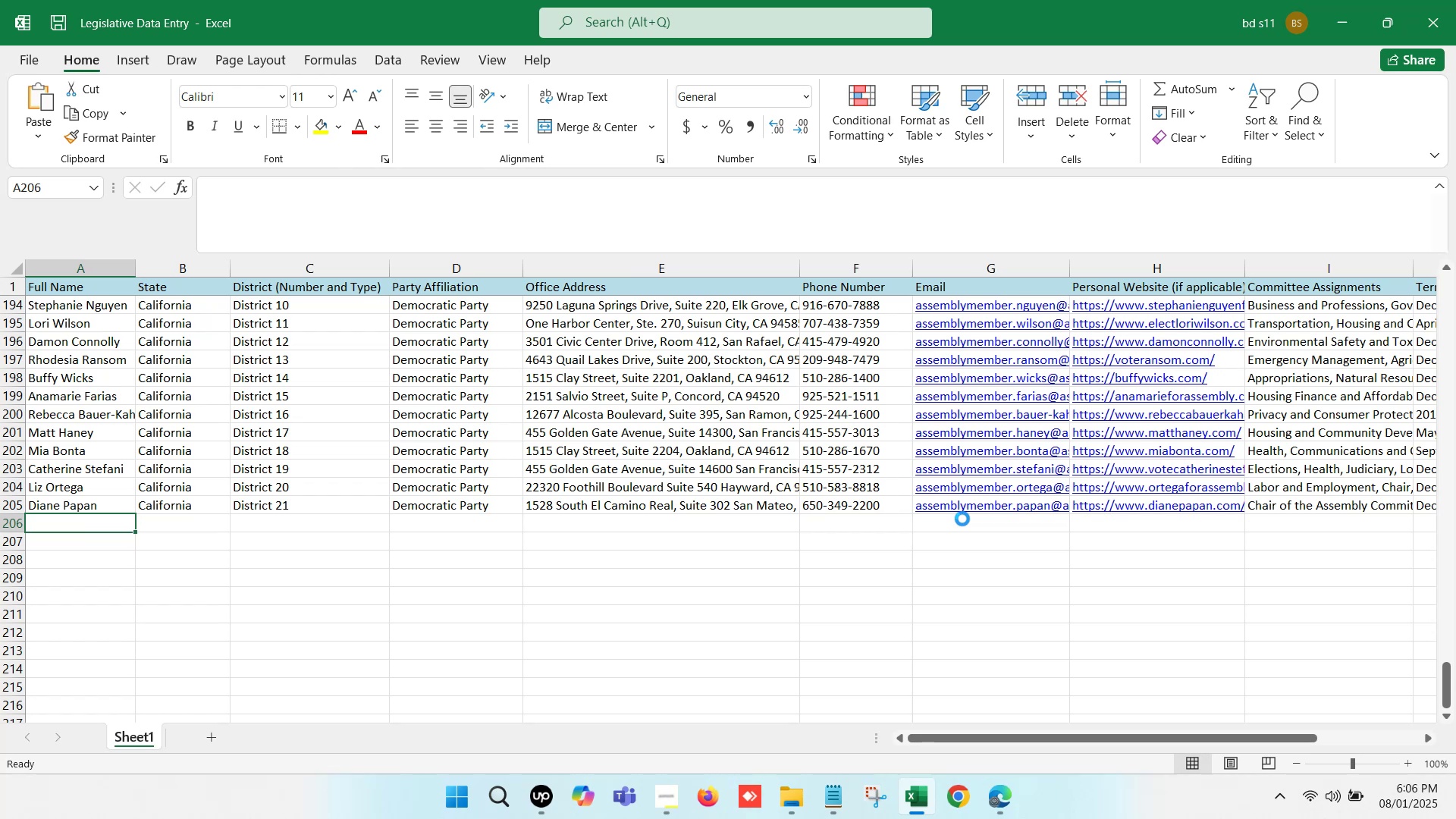 
key(Control+S)
 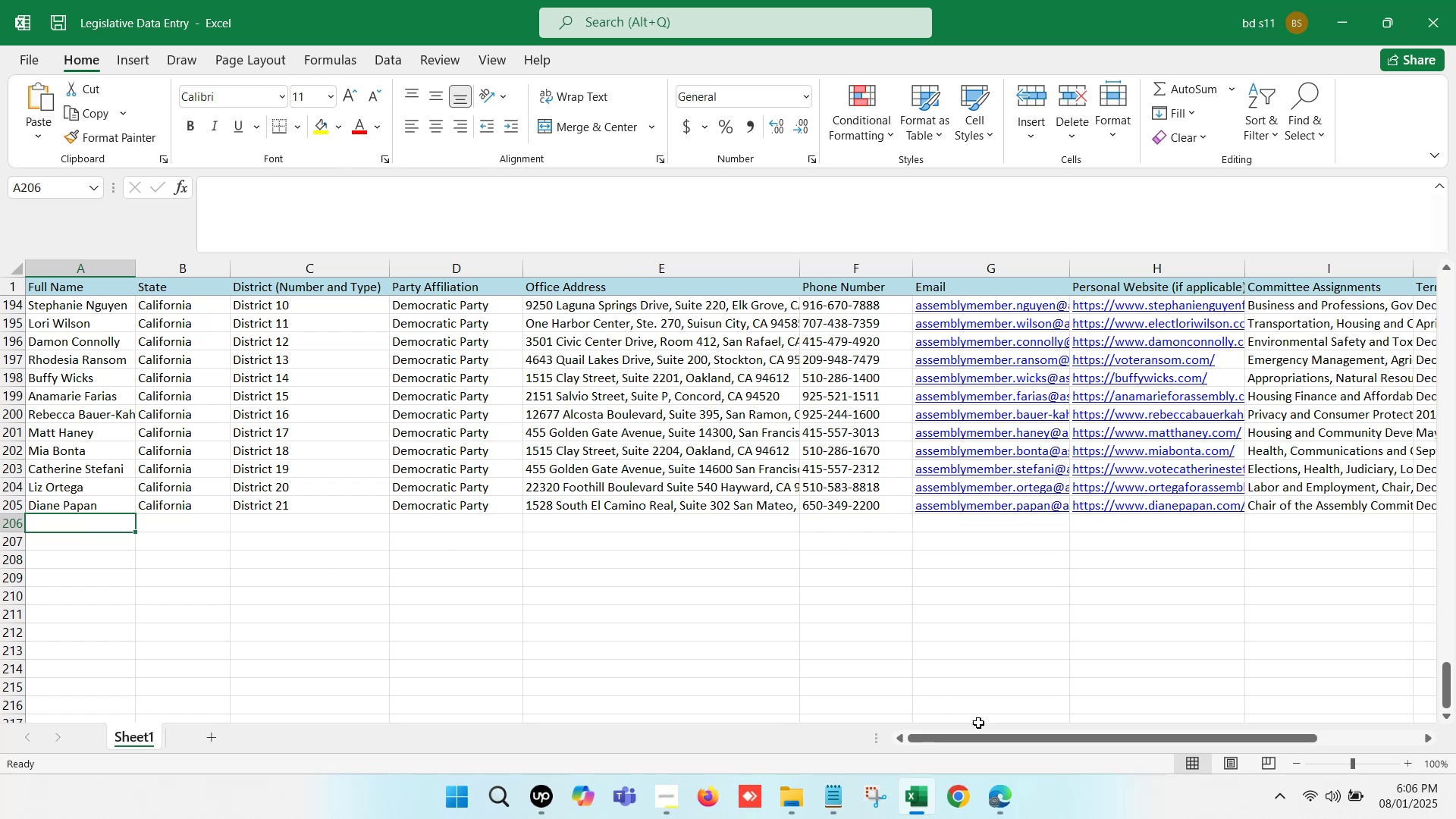 
left_click([1003, 805])
 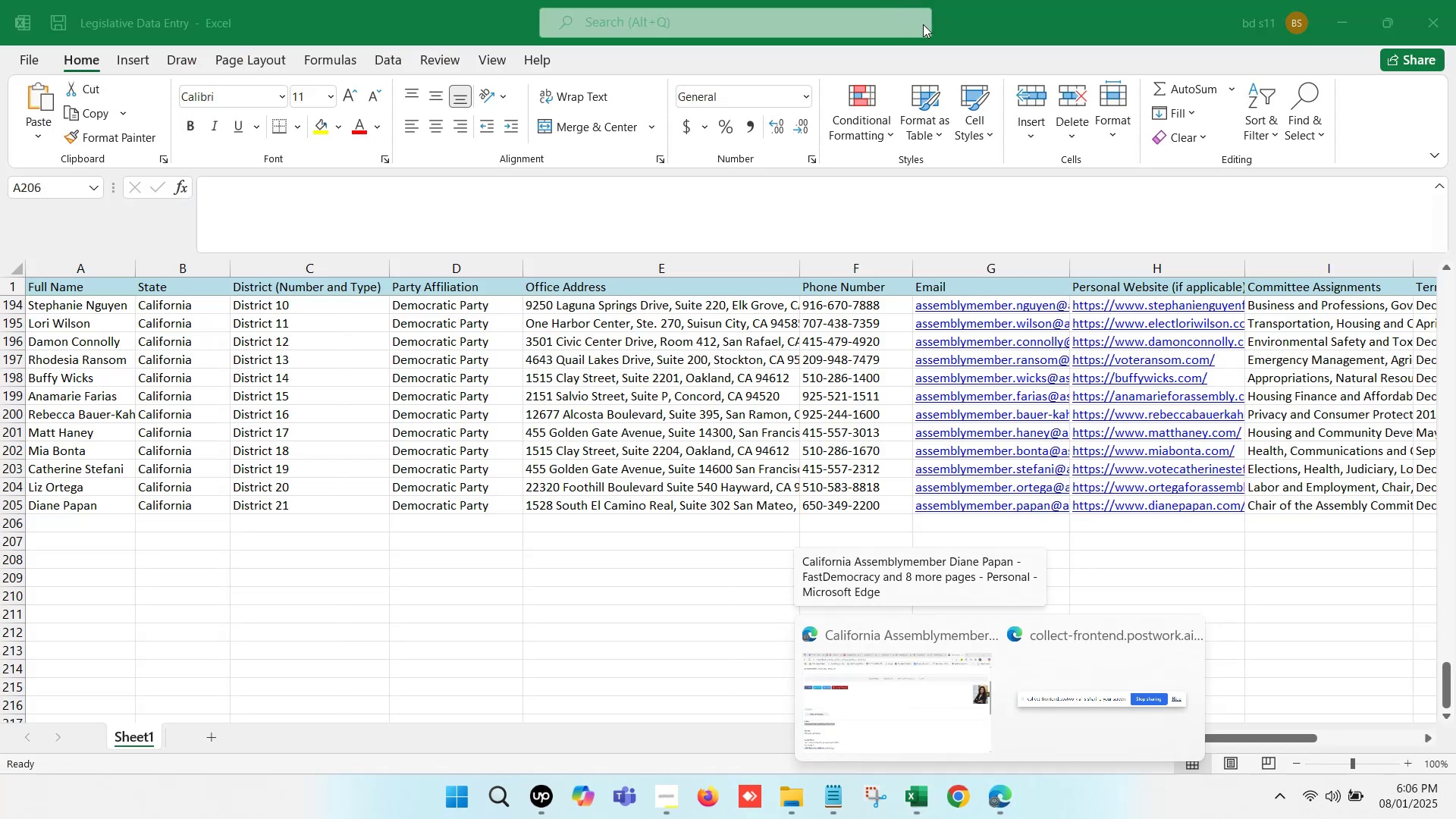 
left_click([1003, 807])
 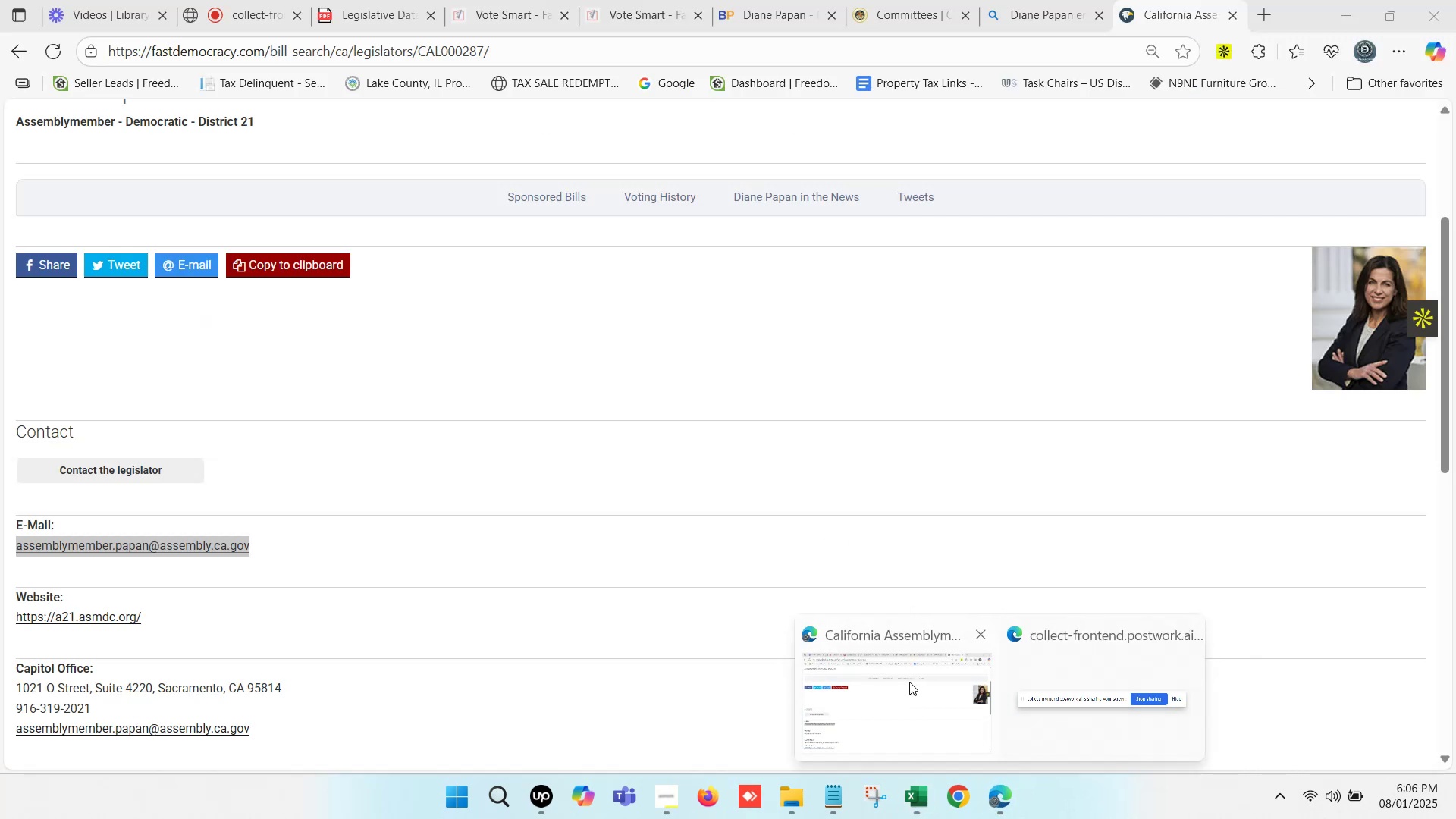 
left_click([908, 681])
 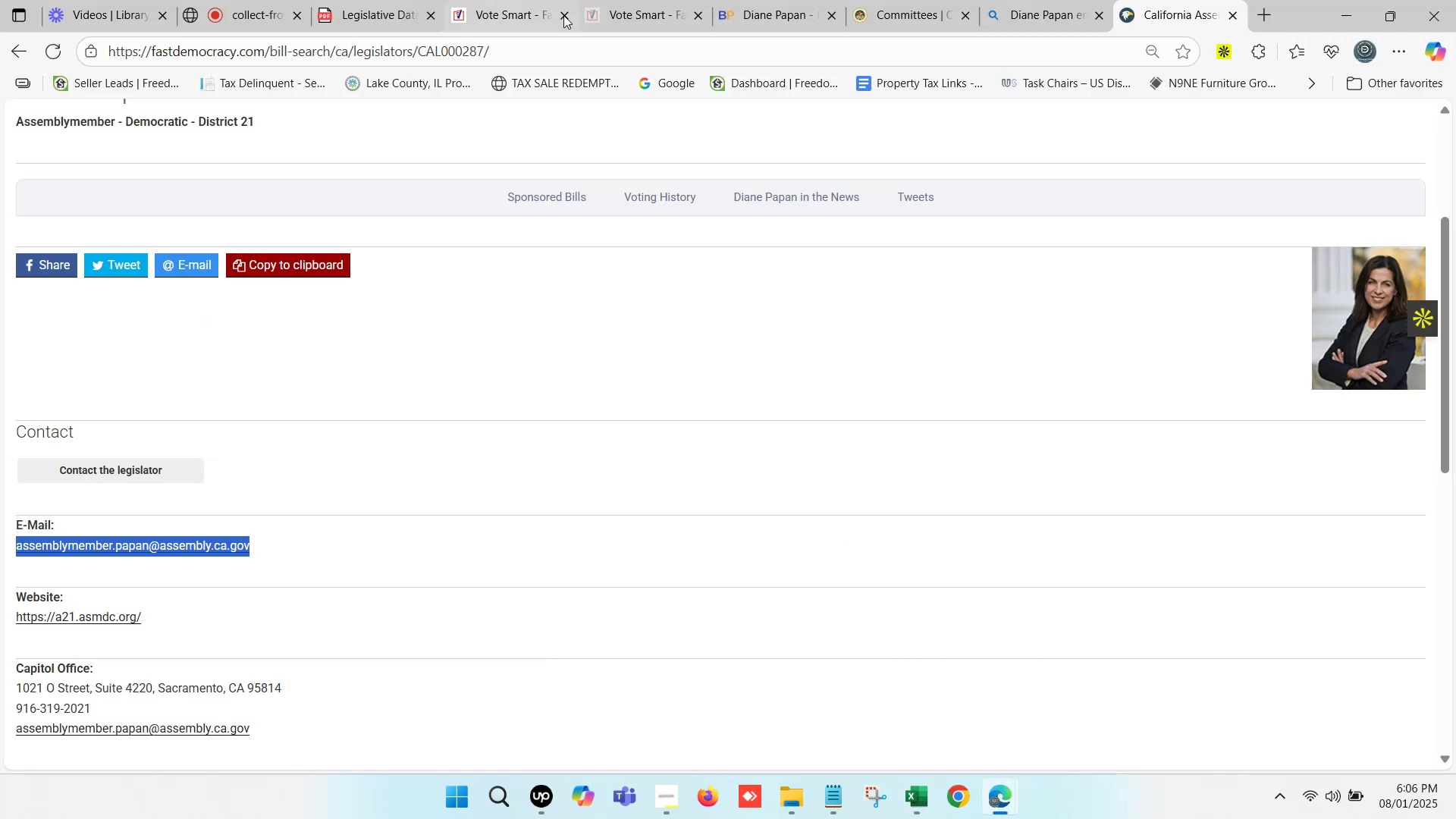 
left_click([929, 0])
 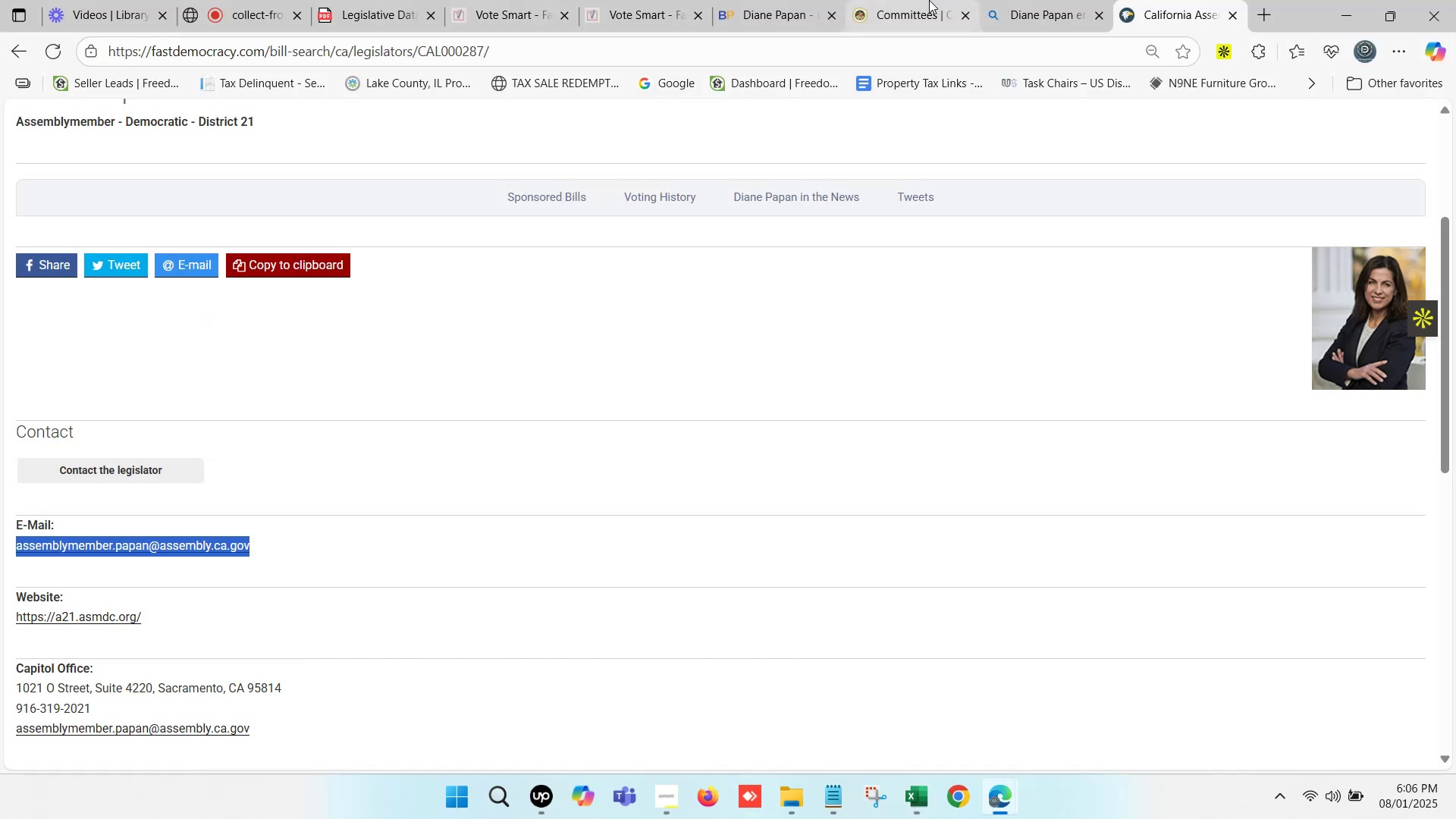 
mouse_move([968, 11])
 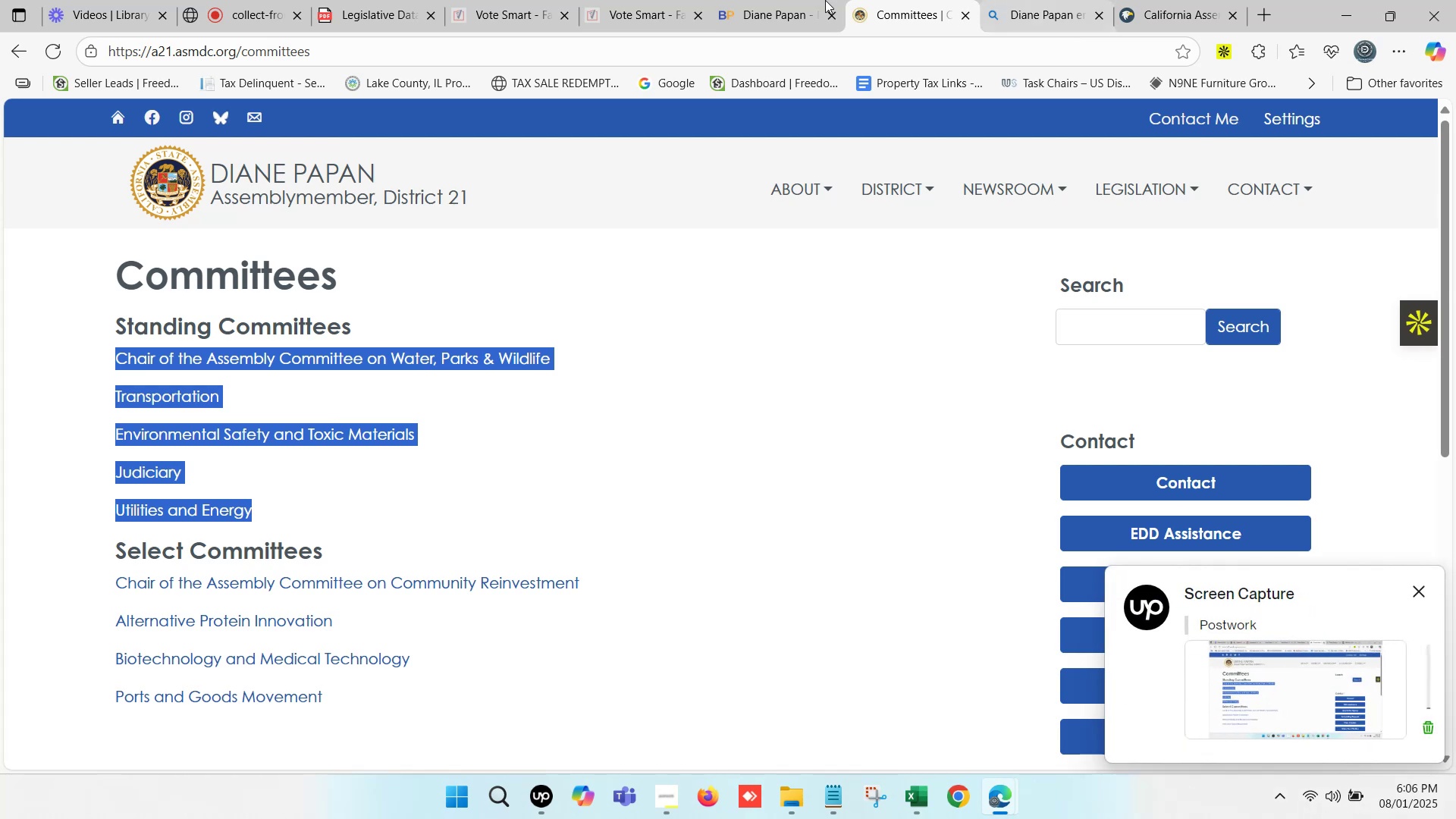 
left_click([812, 0])
 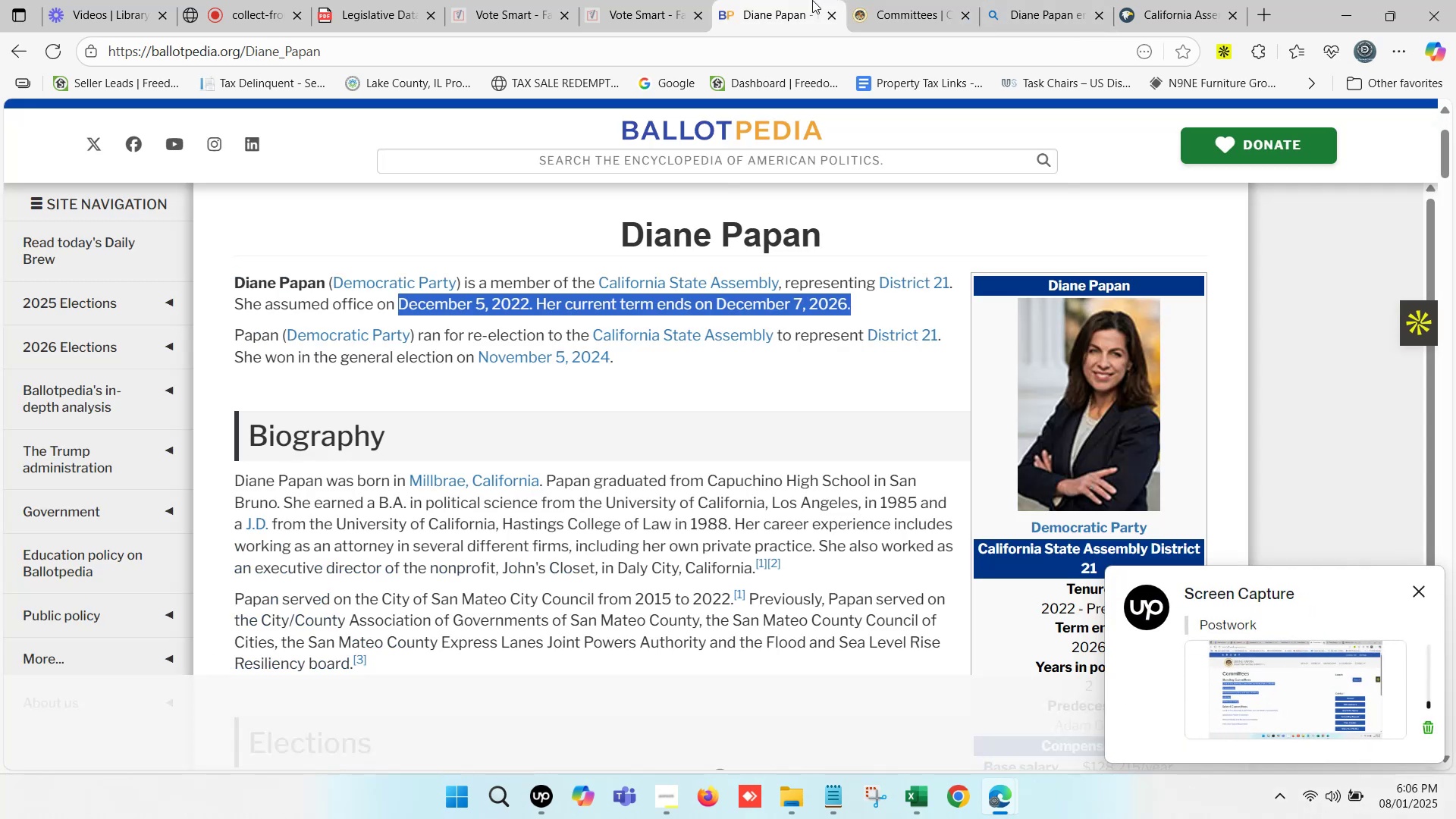 
scroll: coordinate [725, 290], scroll_direction: up, amount: 14.0
 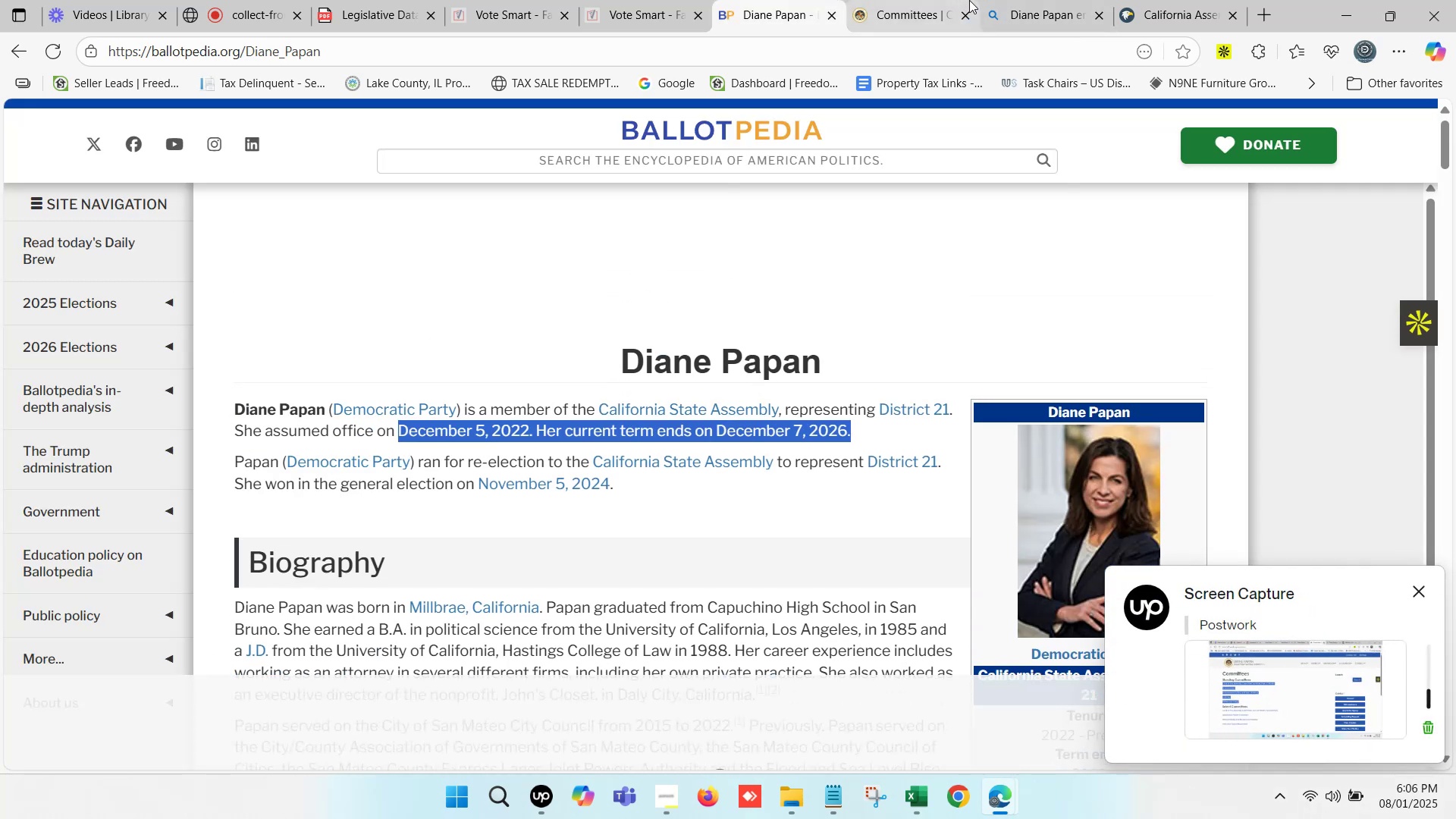 
left_click([971, 0])
 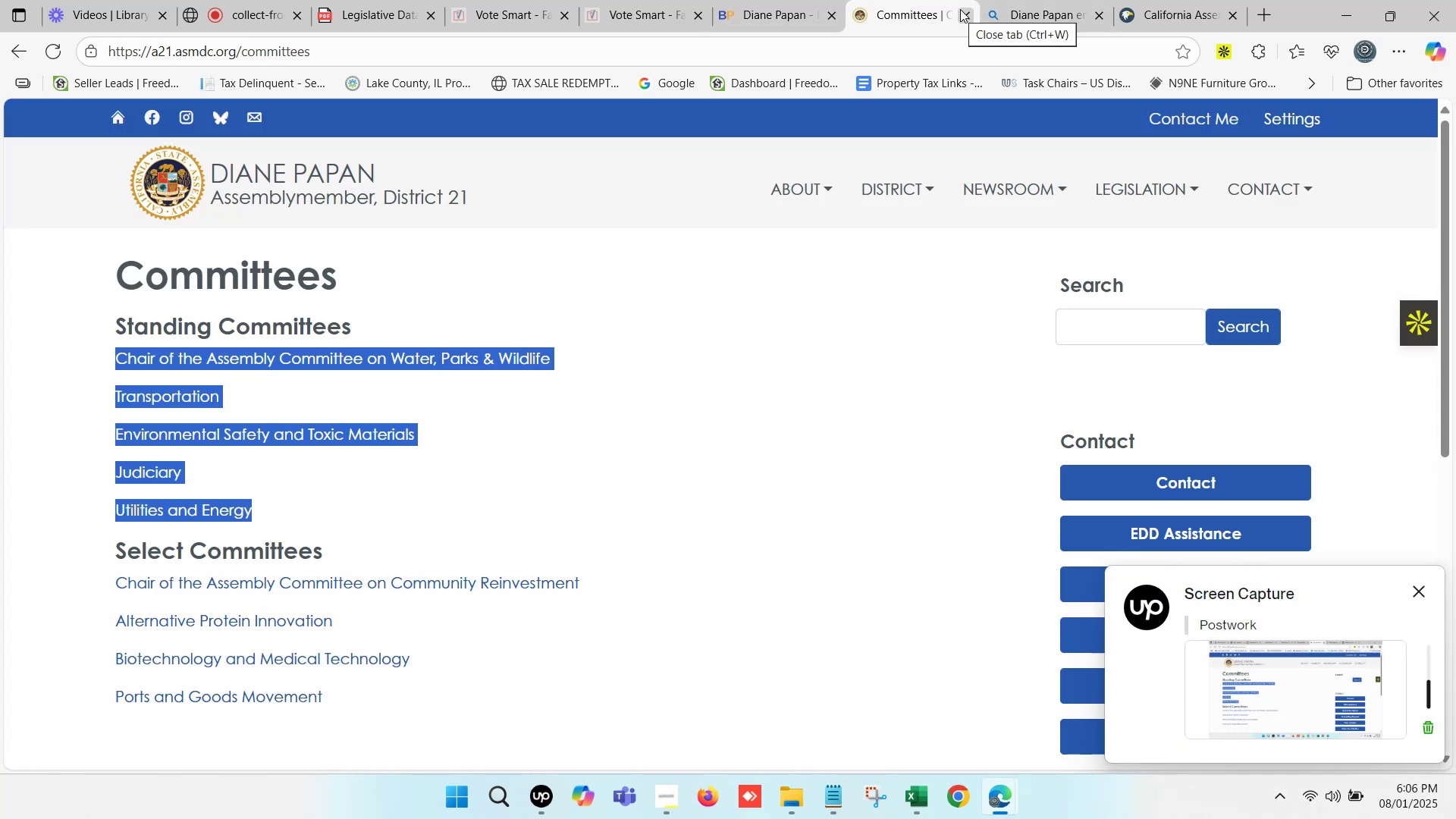 
left_click([960, 12])
 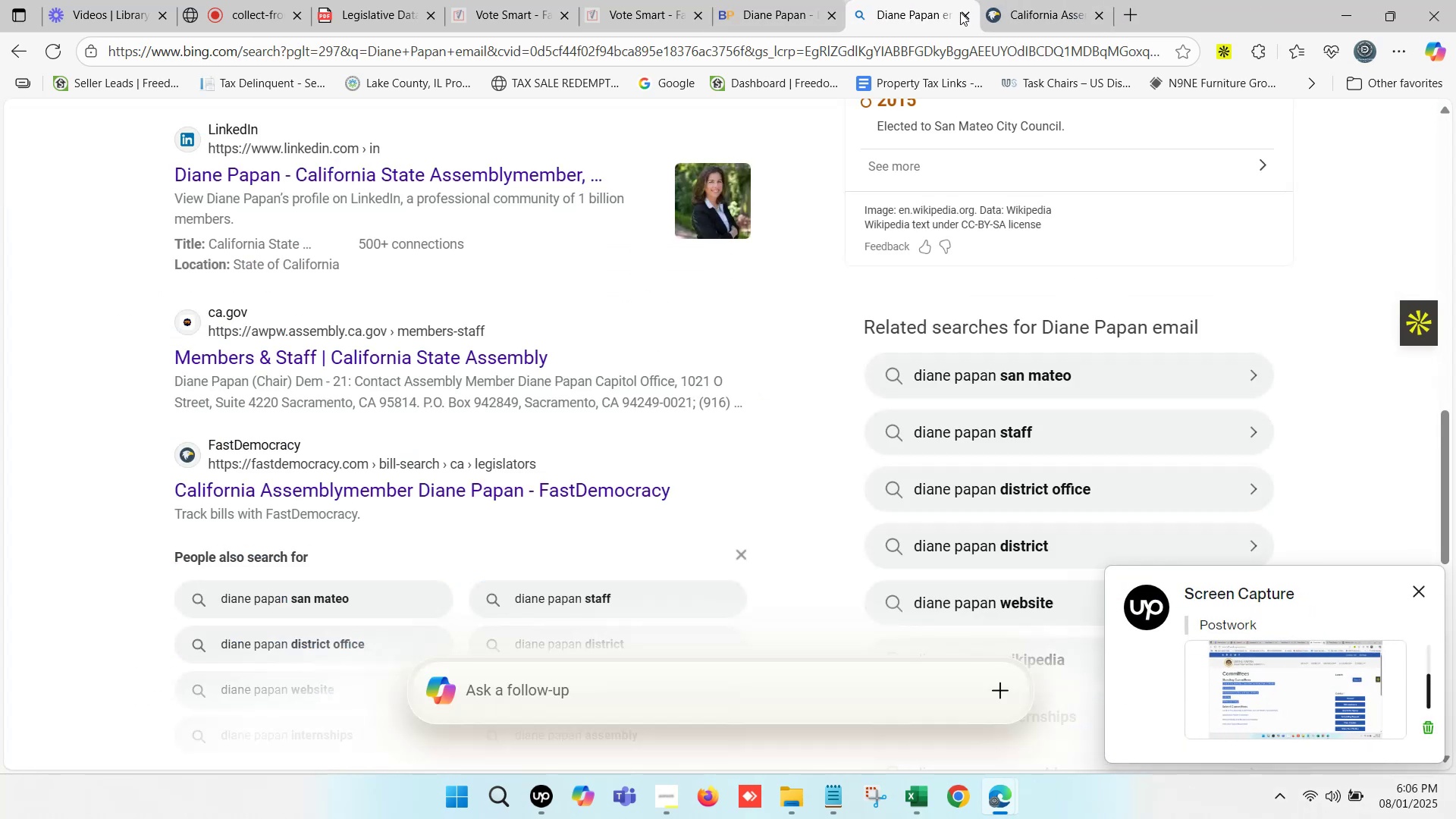 
left_click([960, 12])
 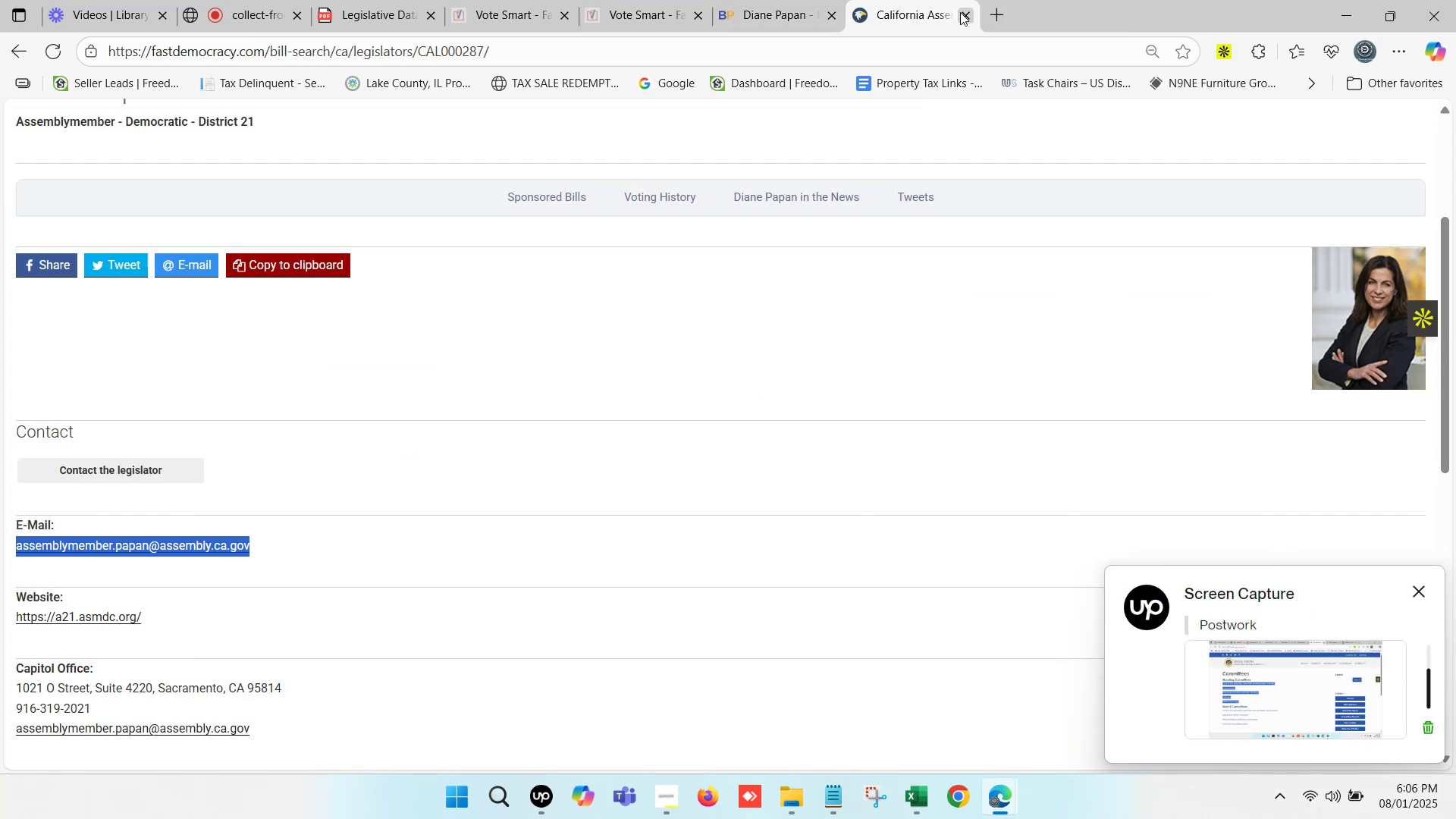 
left_click([960, 12])
 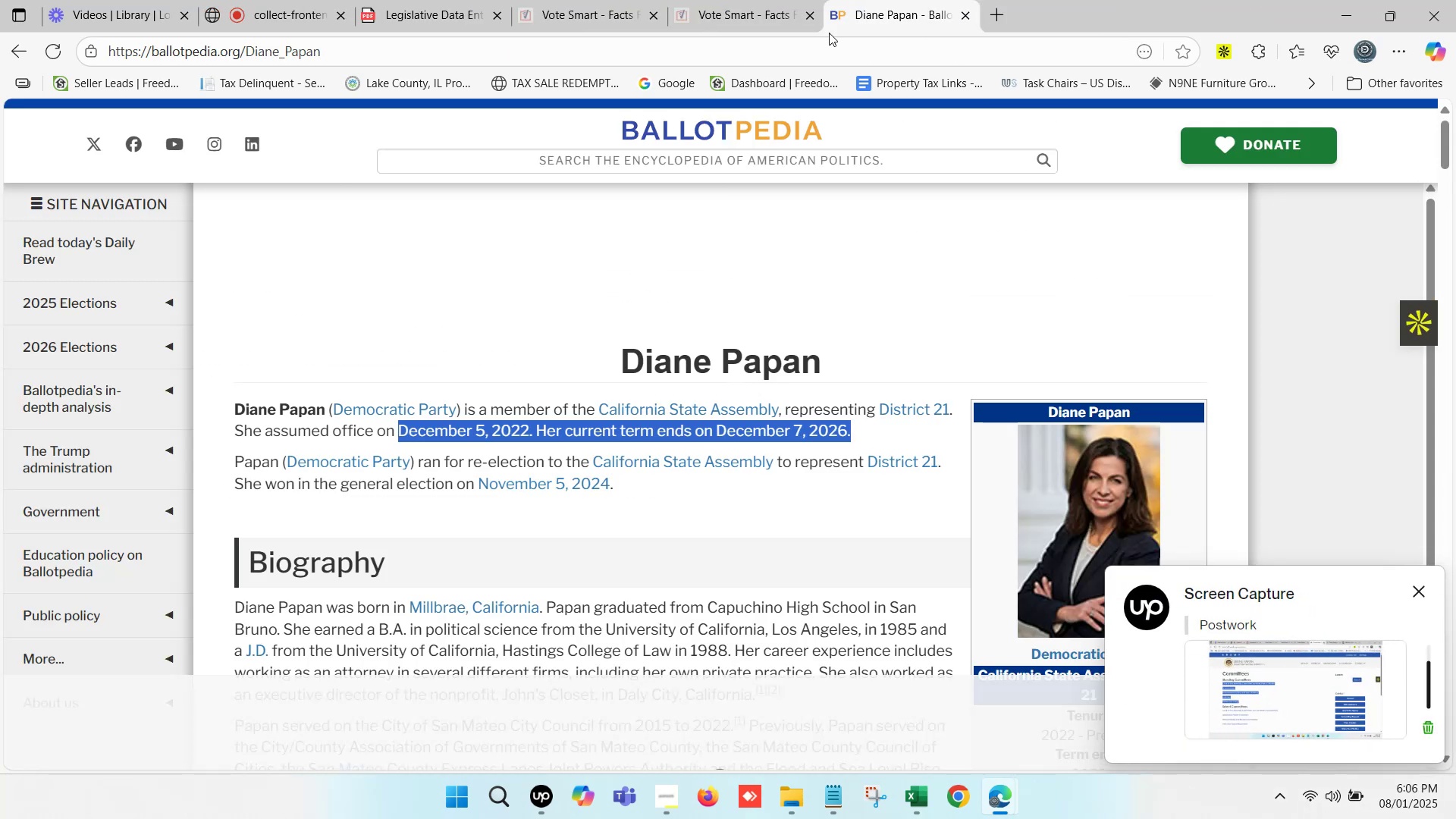 
left_click_drag(start_coordinate=[625, 0], to_coordinate=[629, 0])
 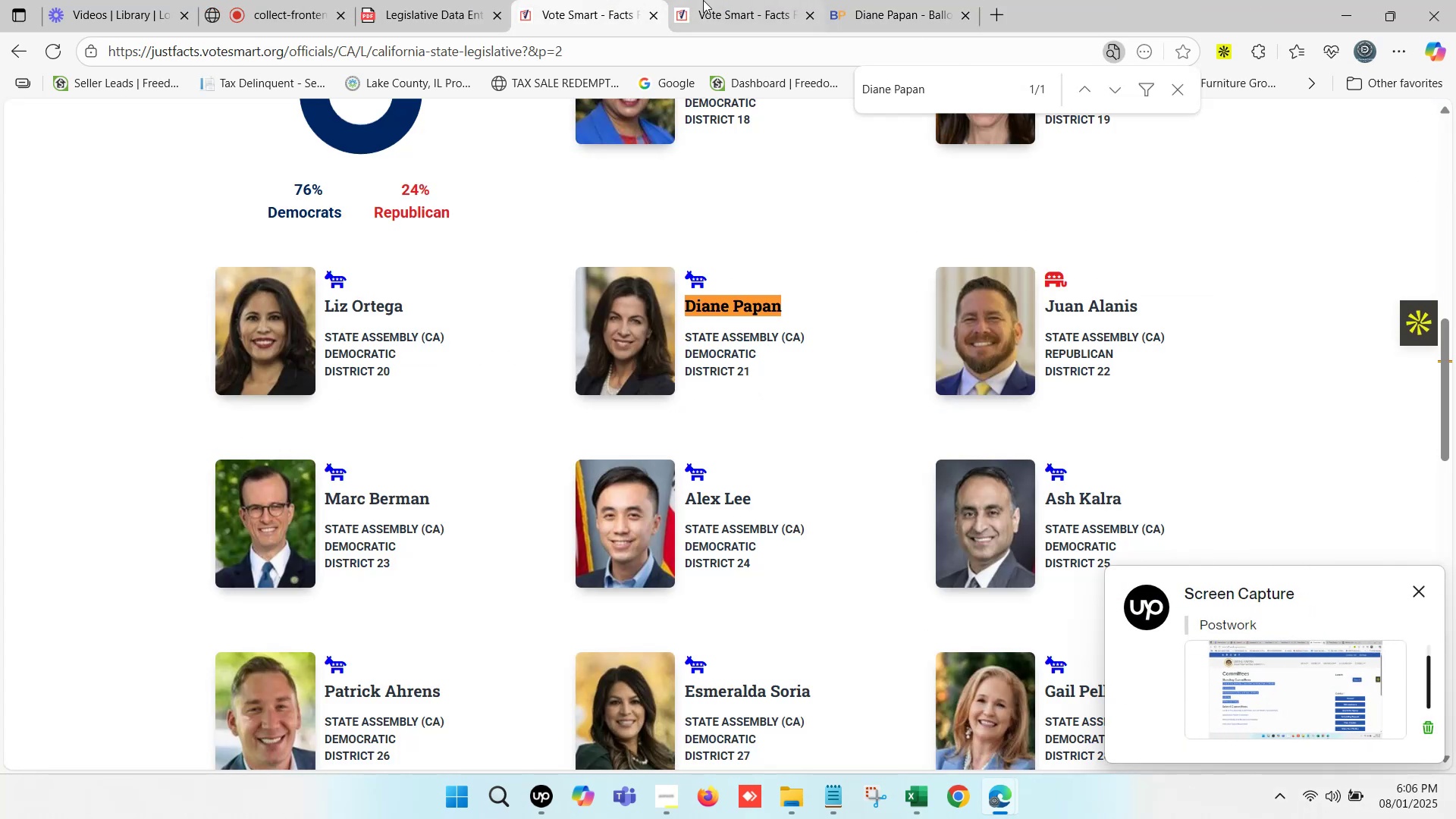 
triple_click([711, 0])
 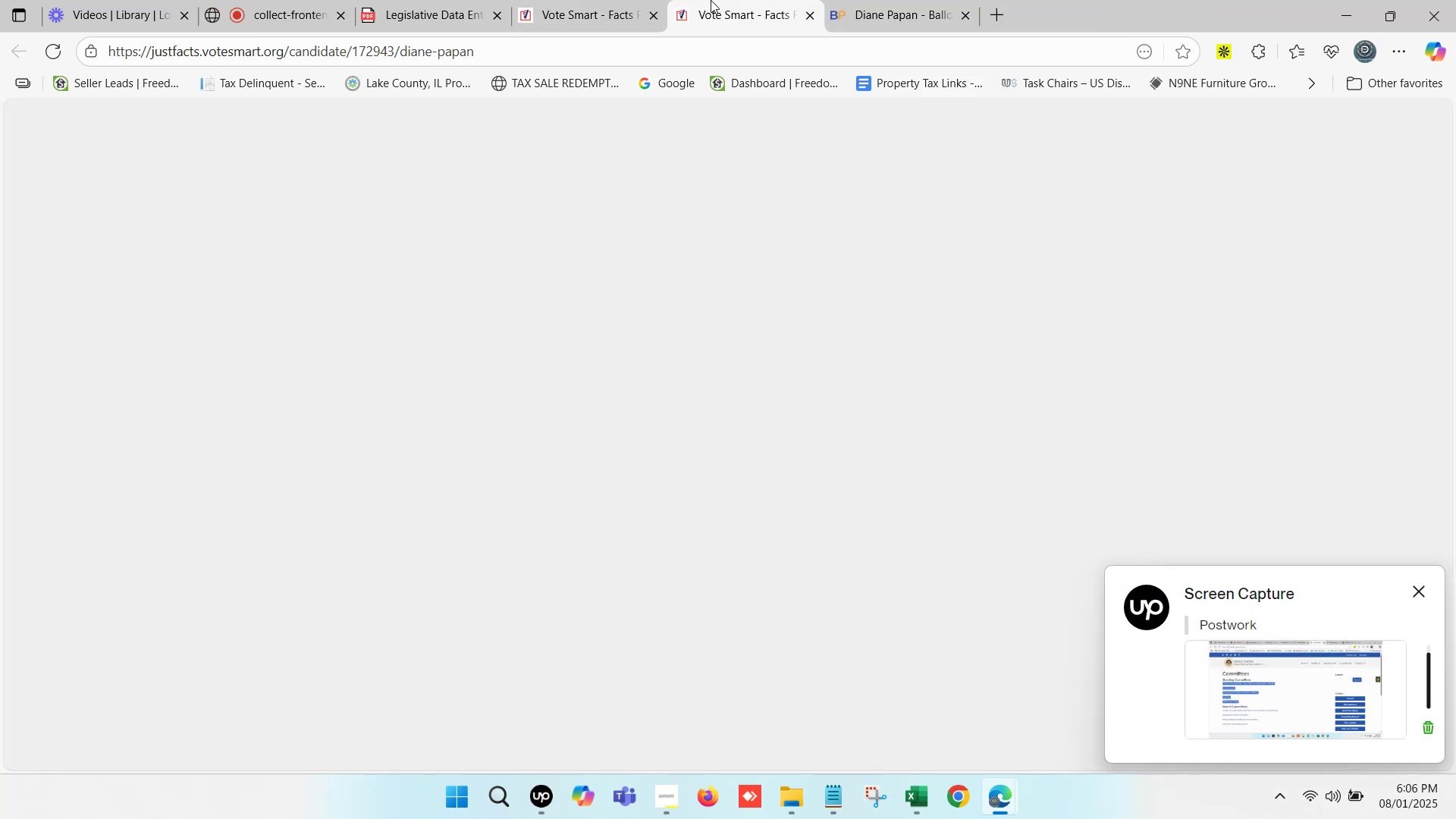 
triple_click([711, 0])
 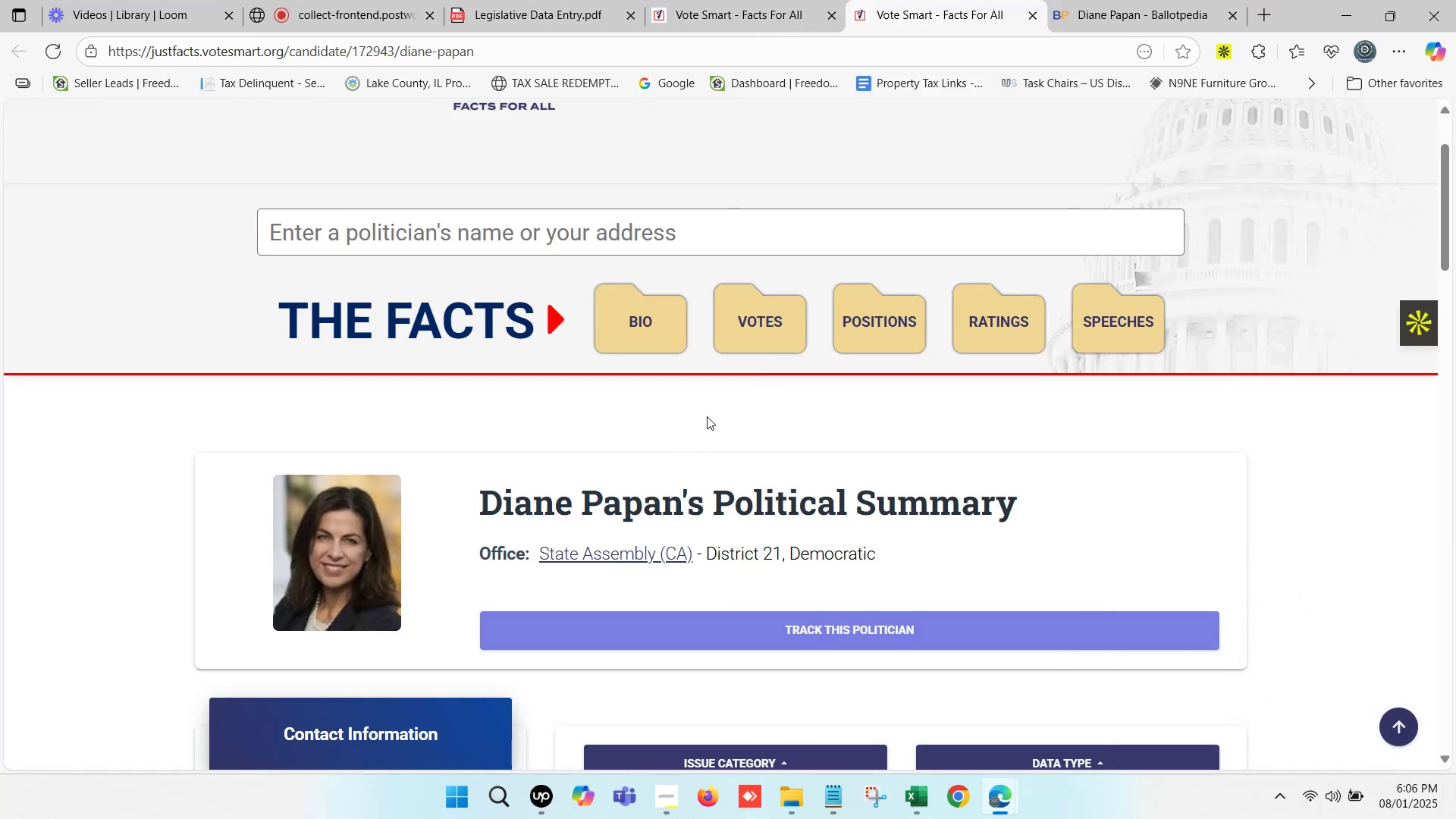 
scroll: coordinate [683, 489], scroll_direction: down, amount: 3.0
 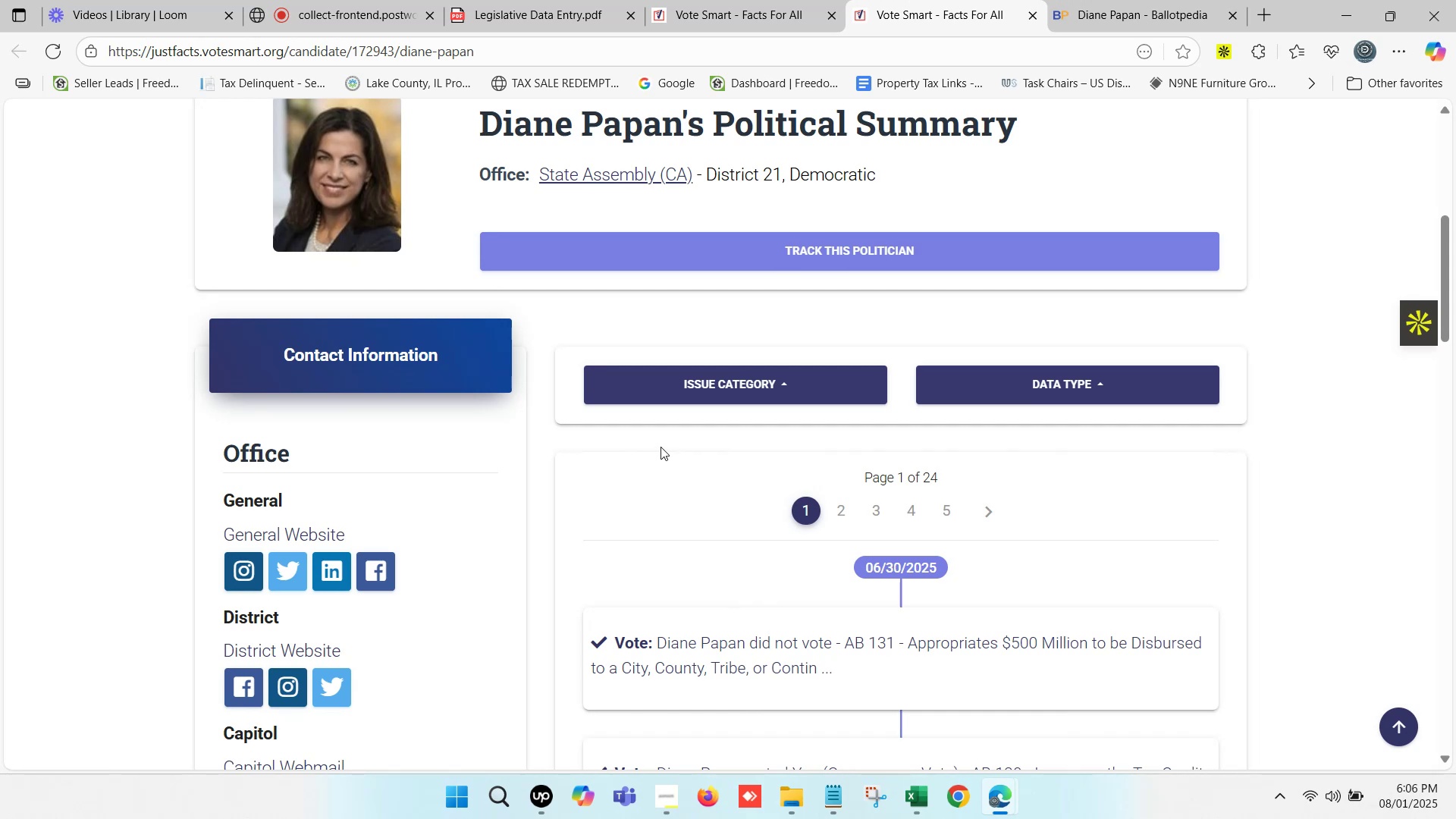 
wait(16.9)
 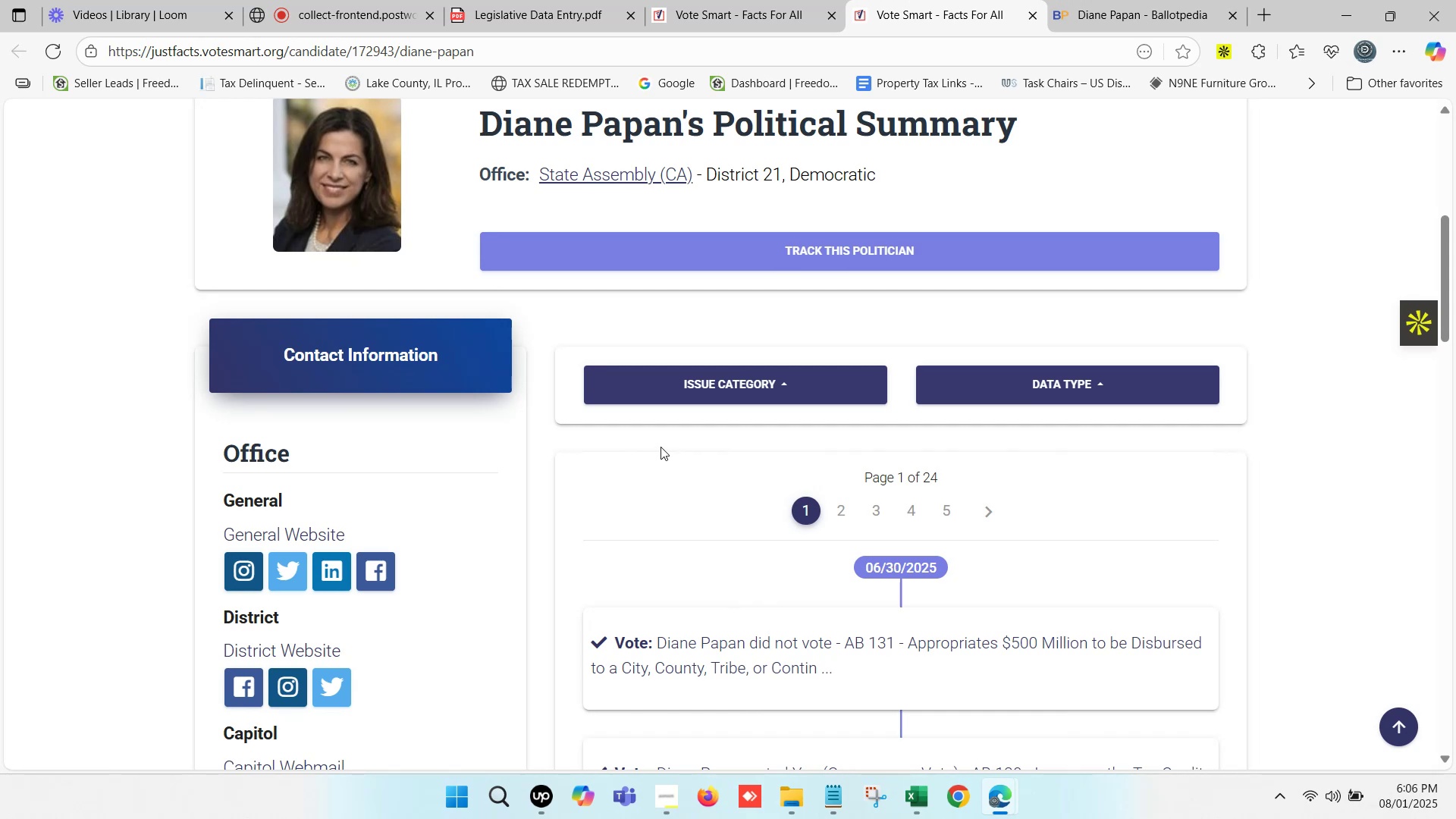 
double_click([763, 0])
 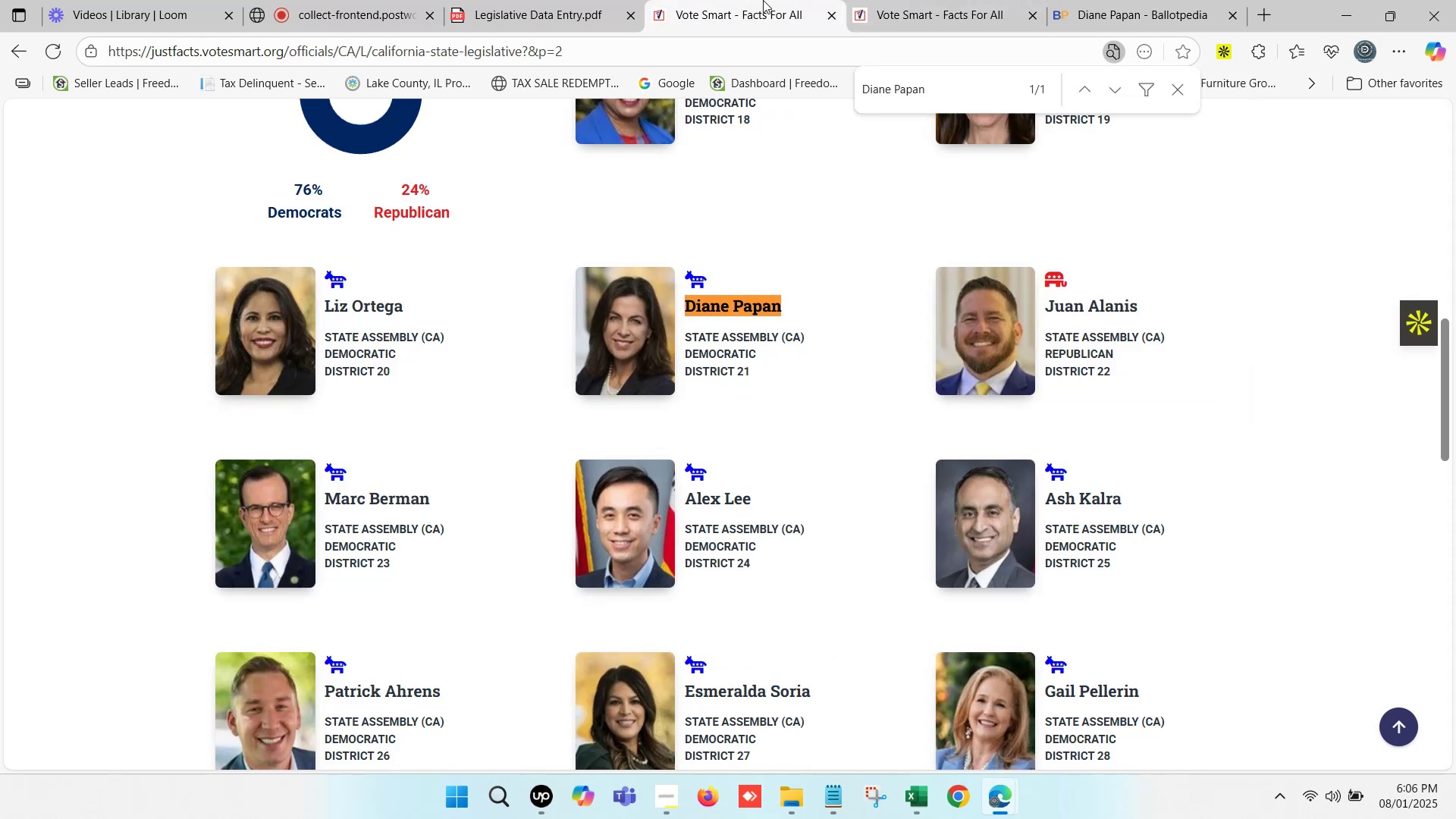 
triple_click([763, 0])
 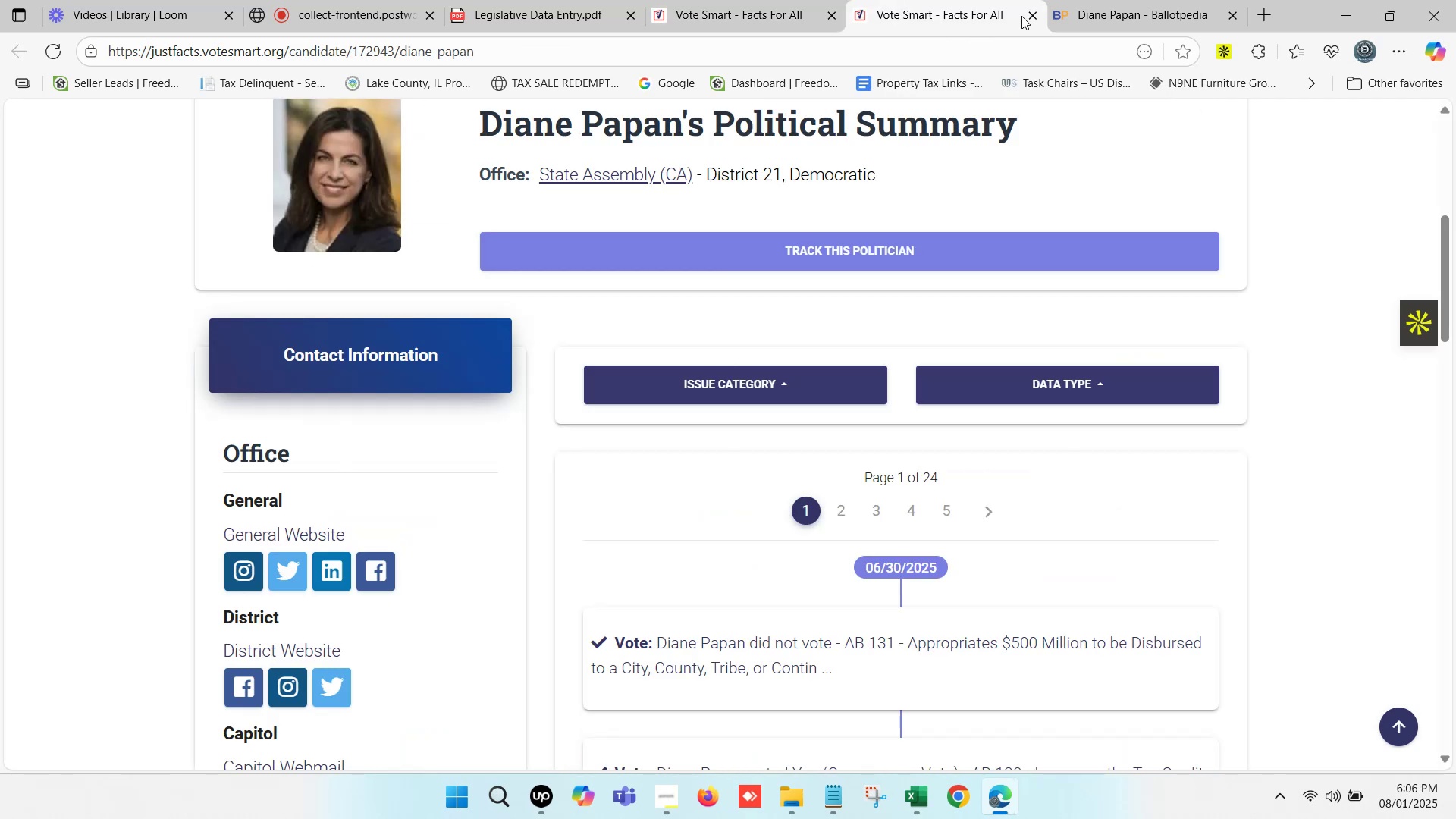 
left_click([764, 0])
 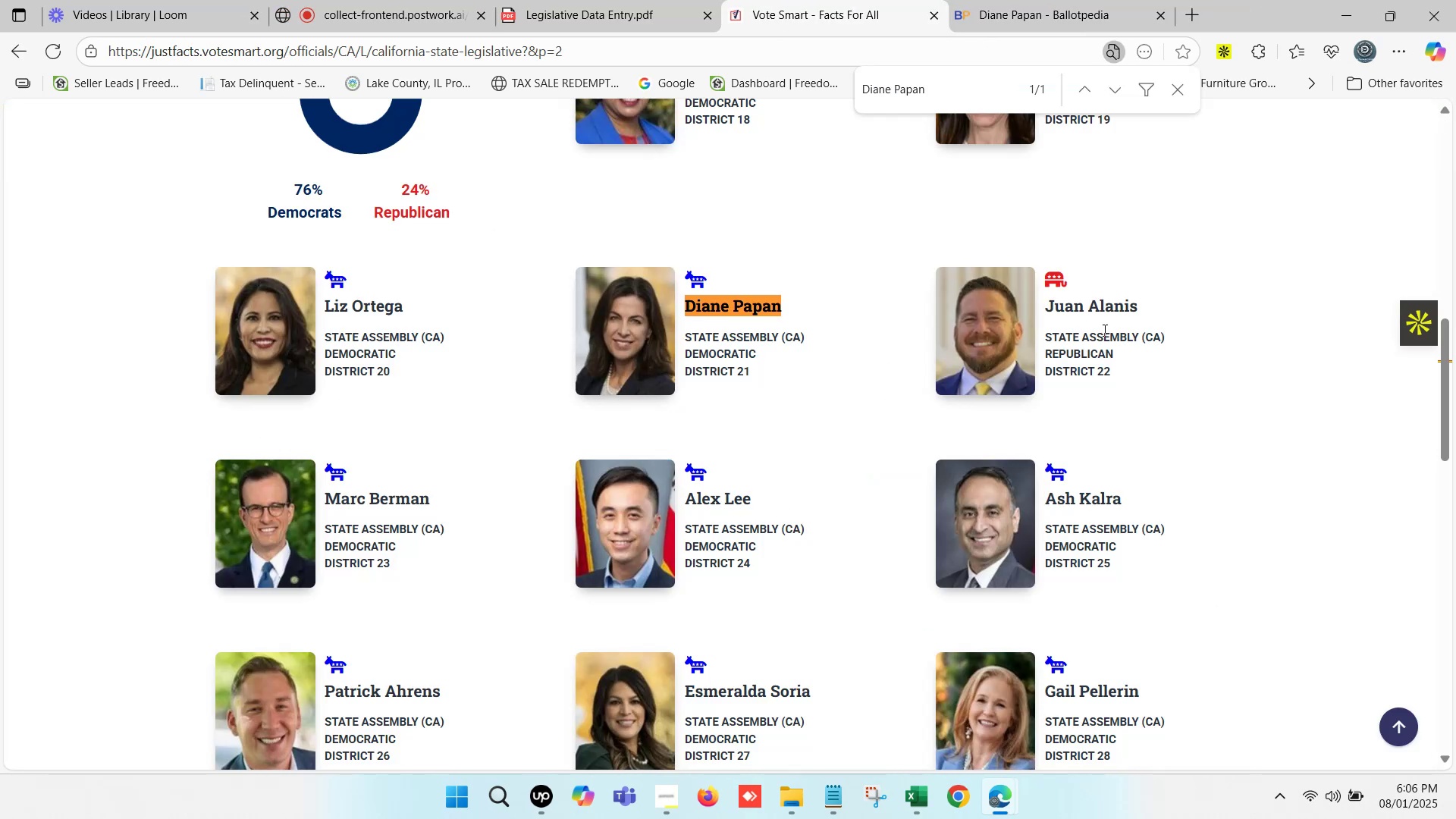 
left_click_drag(start_coordinate=[1154, 306], to_coordinate=[1048, 308])
 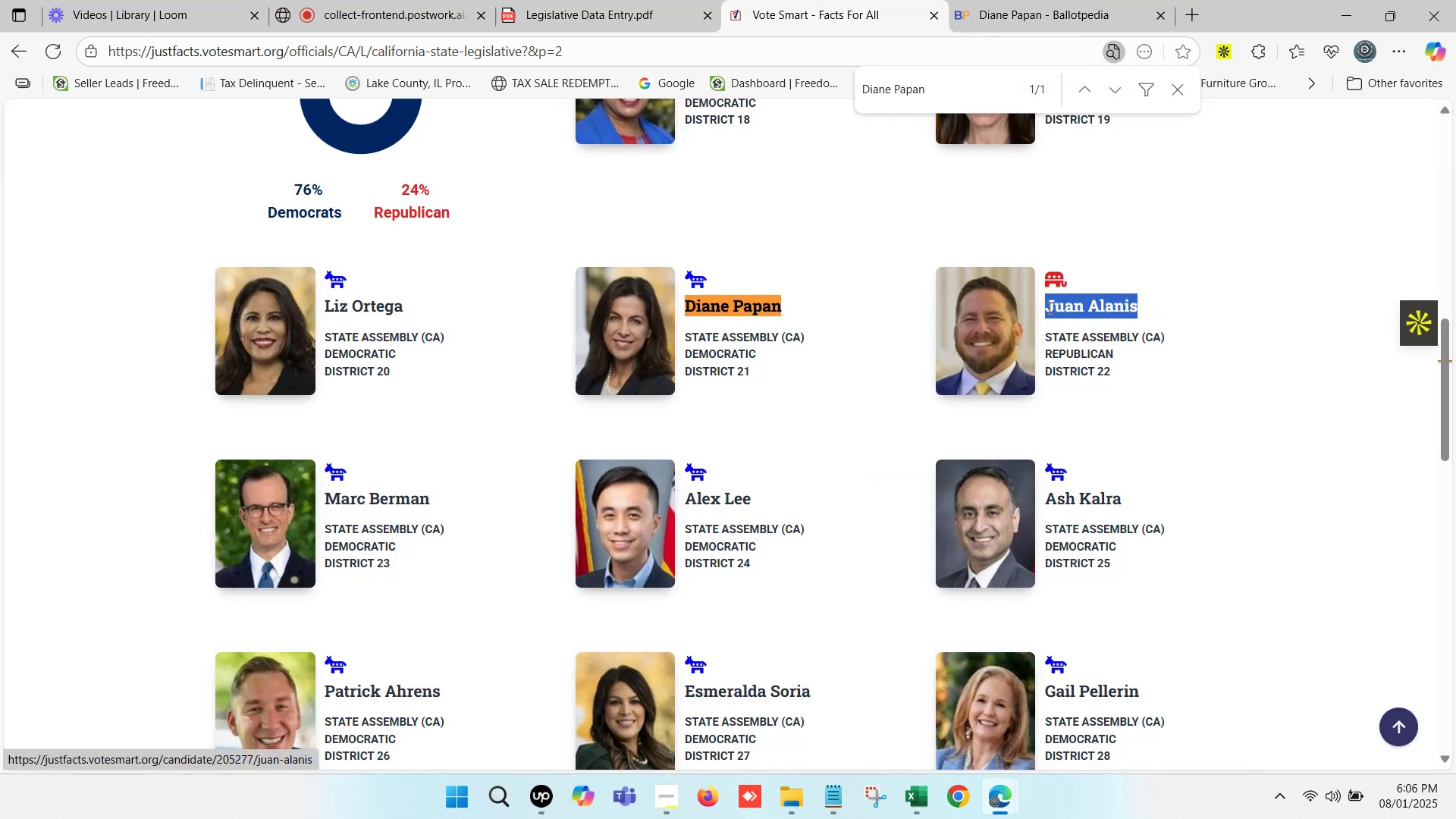 
key(Control+C)
 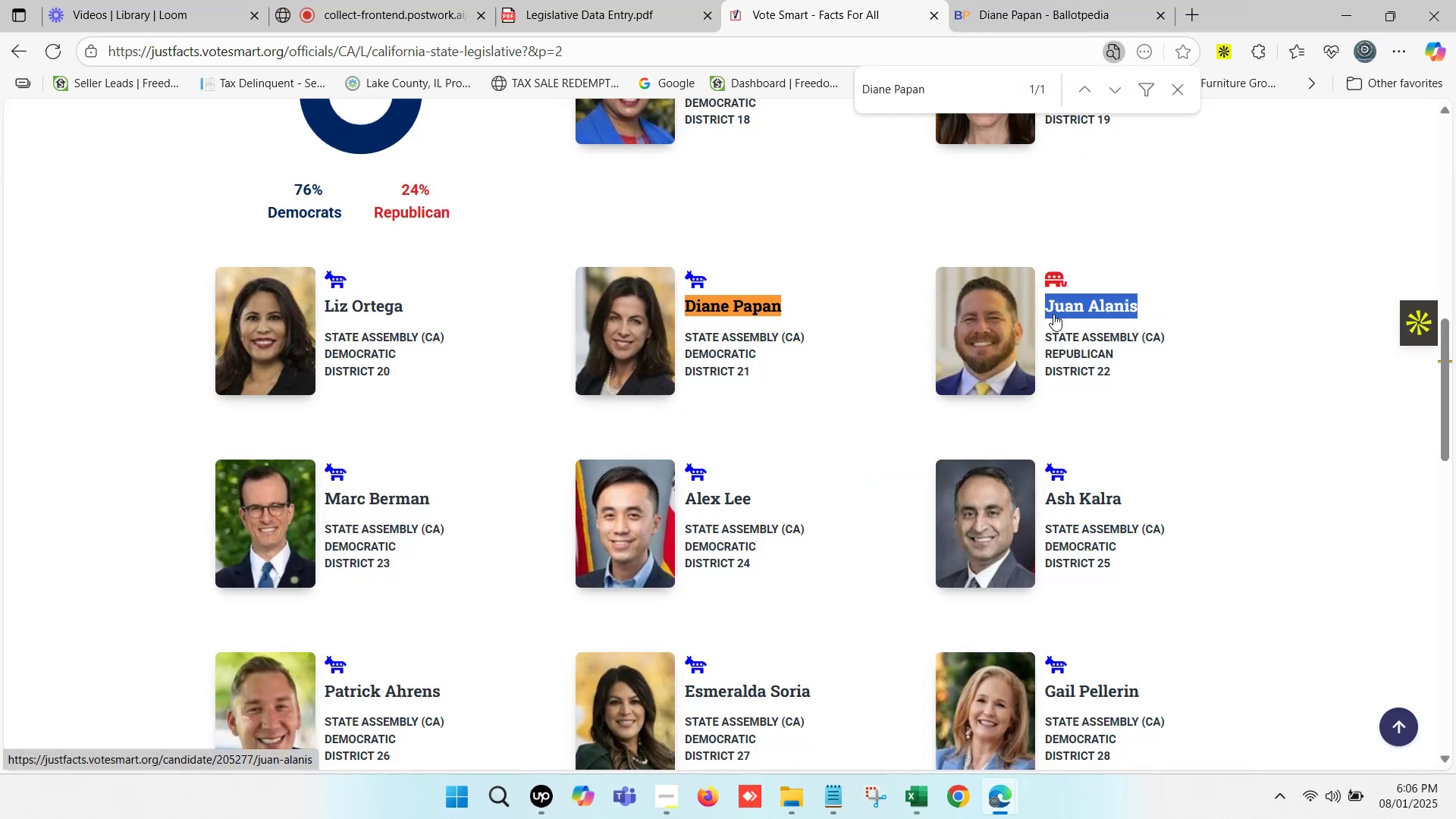 
key(Control+F)
 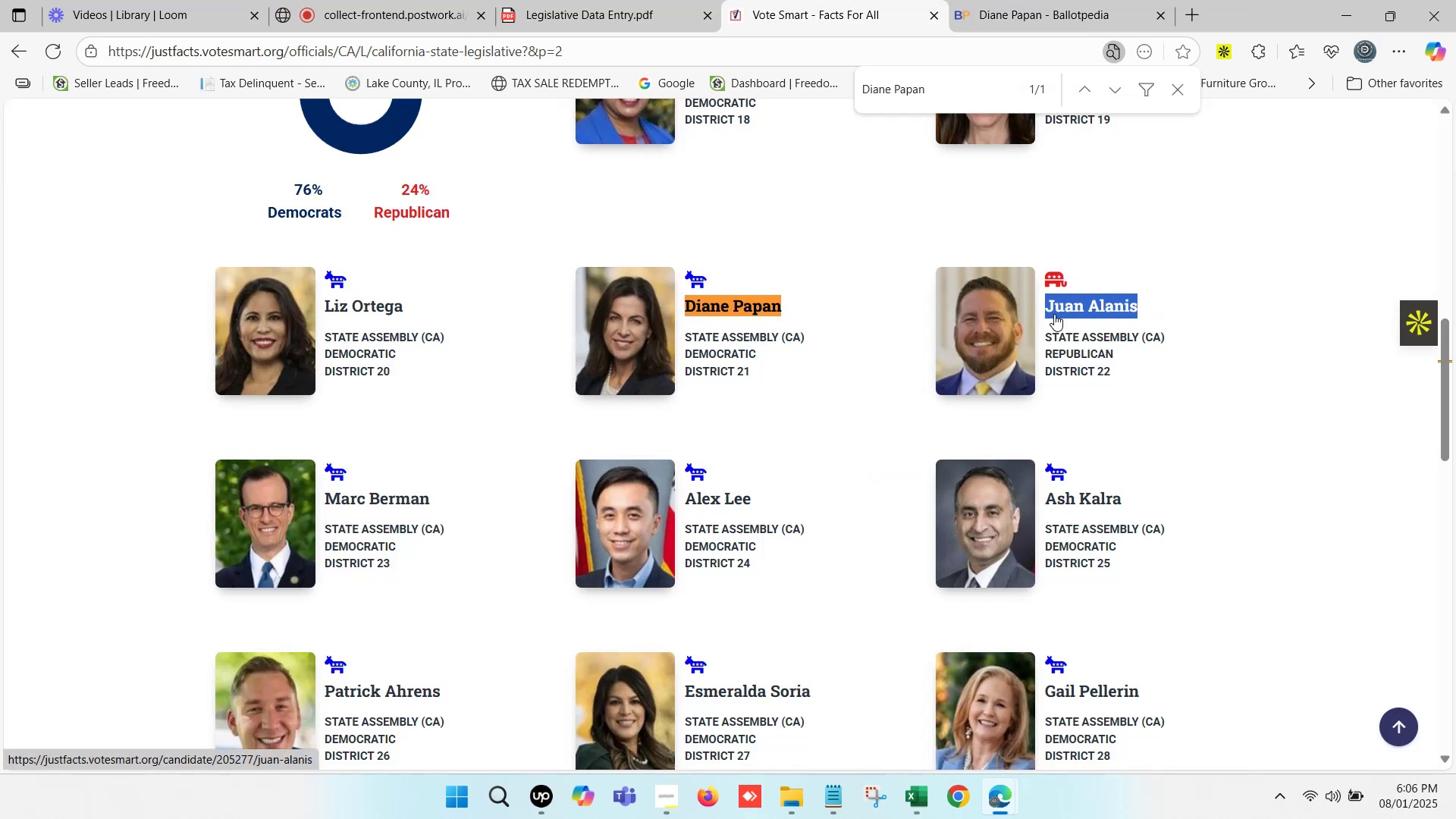 
key(Control+V)
 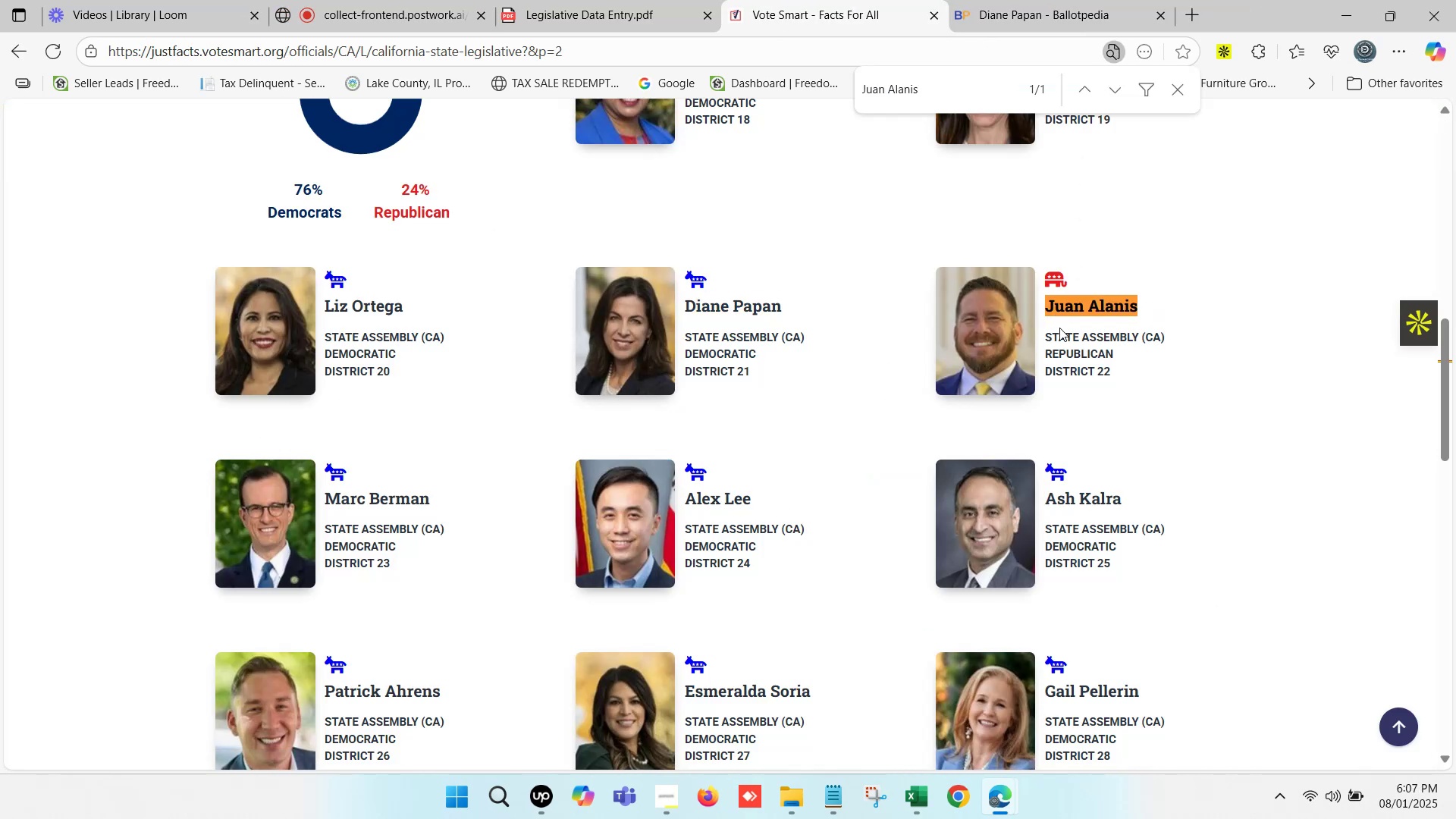 
hold_key(key=ControlLeft, duration=0.88)
 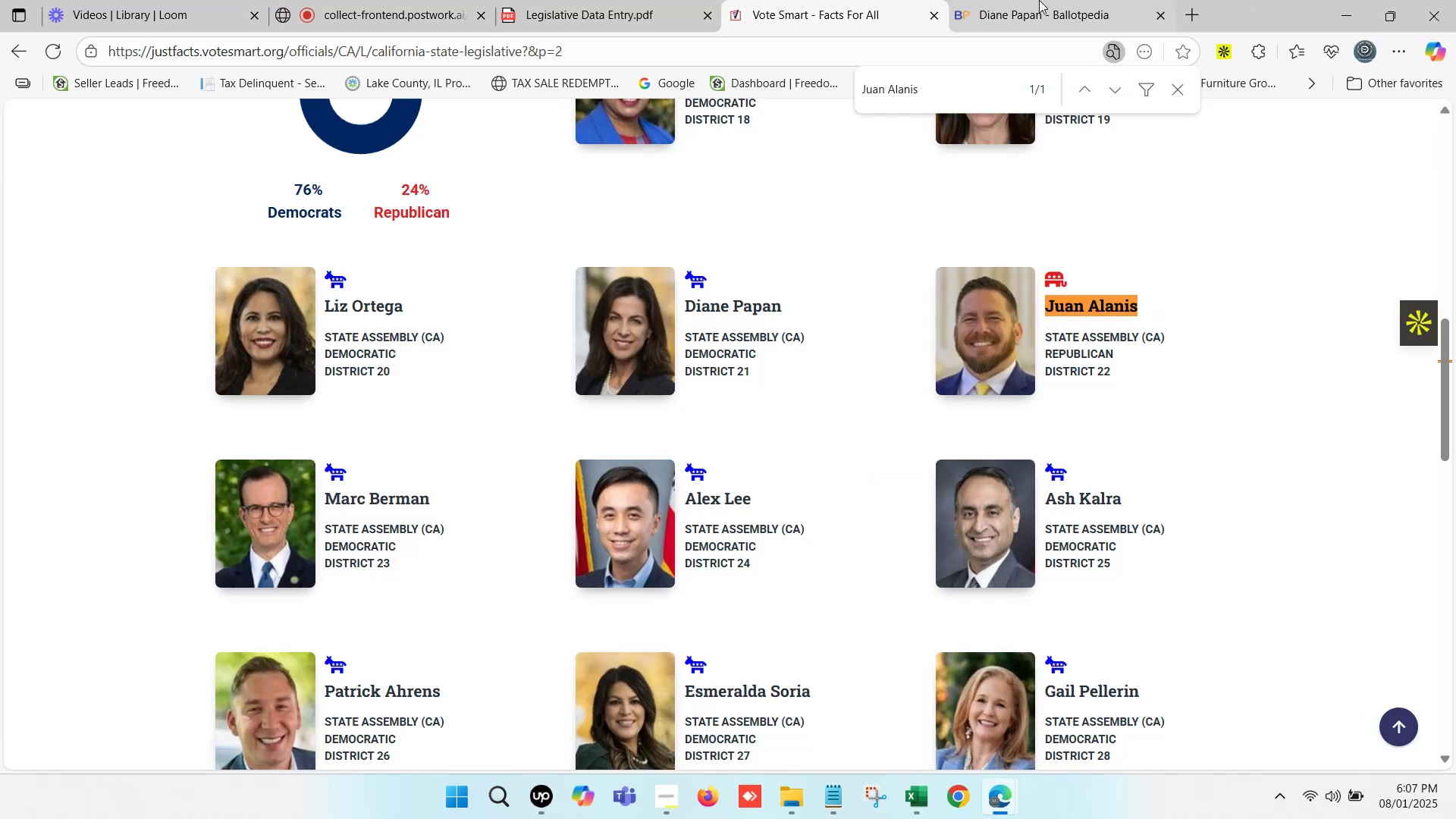 
left_click([1040, 0])
 